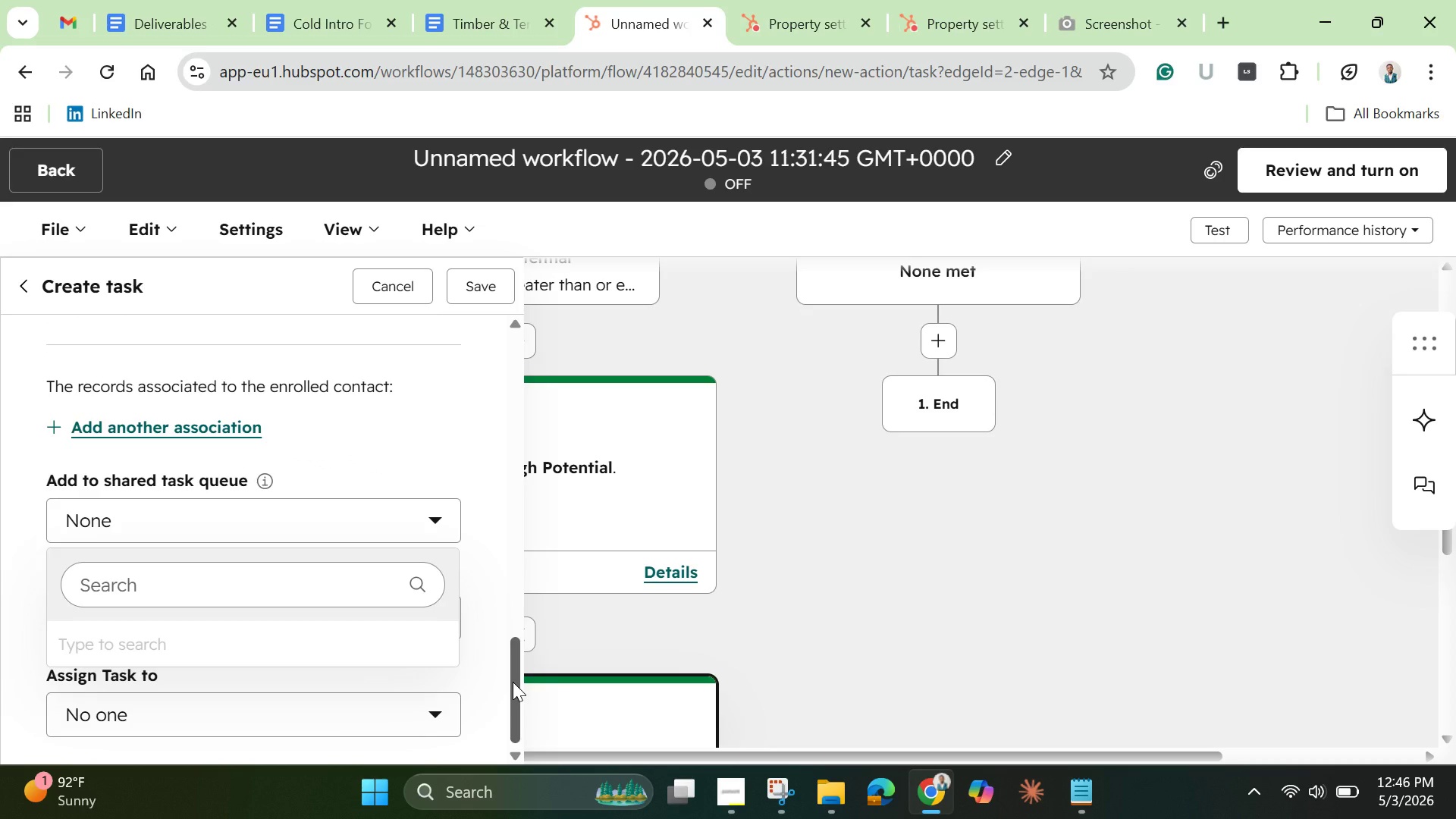 
left_click_drag(start_coordinate=[511, 675], to_coordinate=[500, 302])
 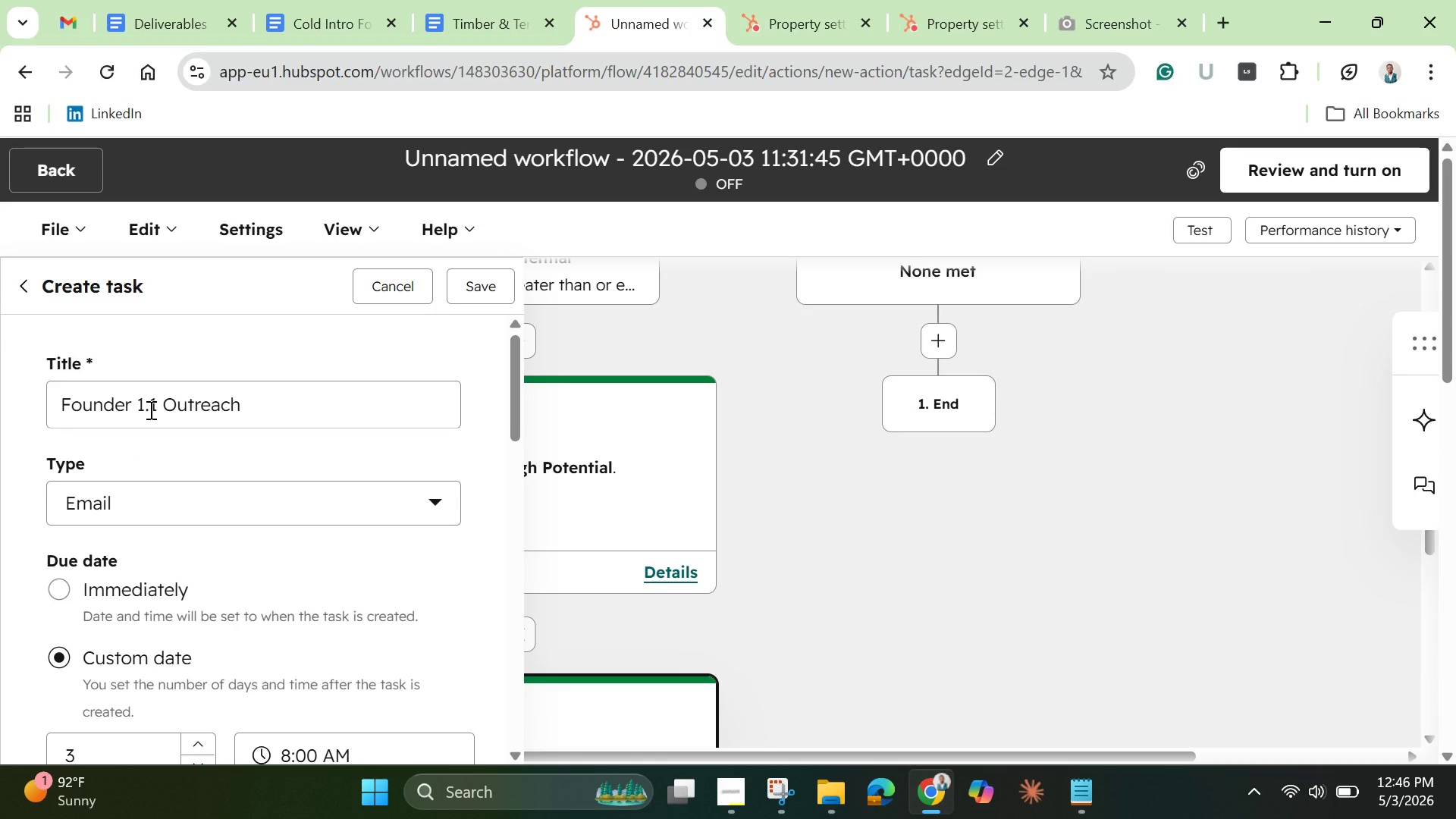 
left_click([149, 410])
 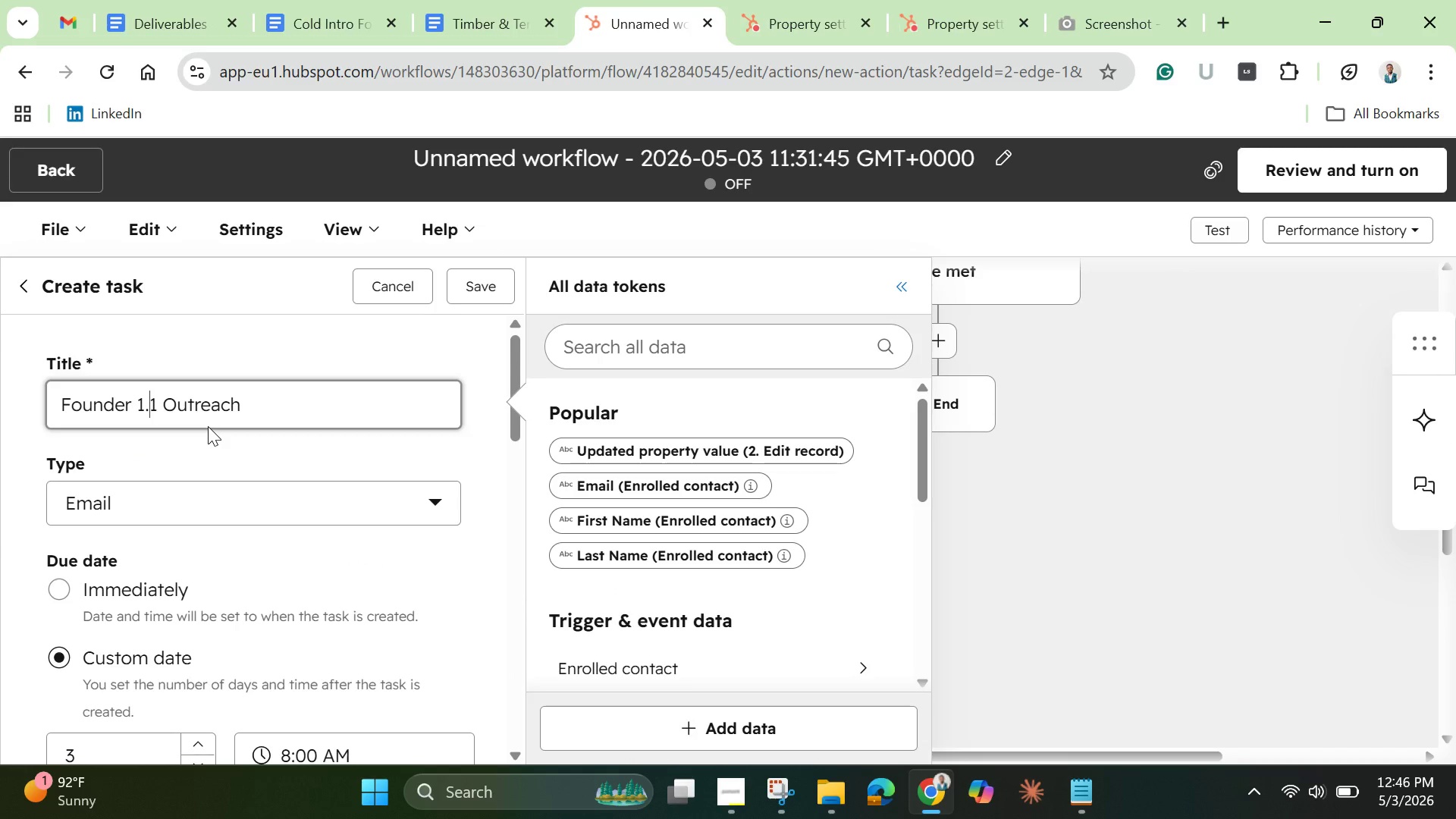 
key(Backspace)
 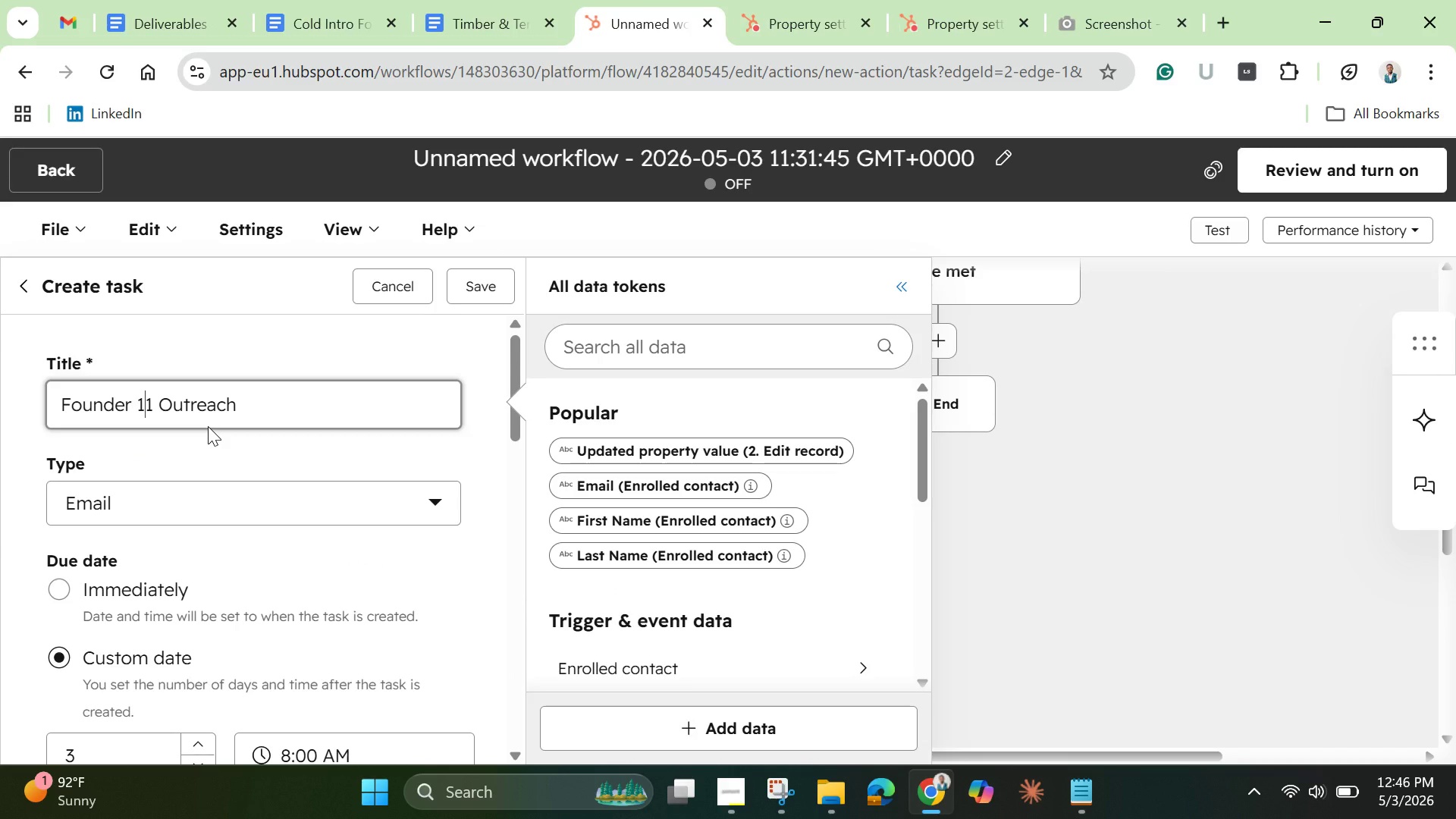 
key(Shift+Semicolon)
 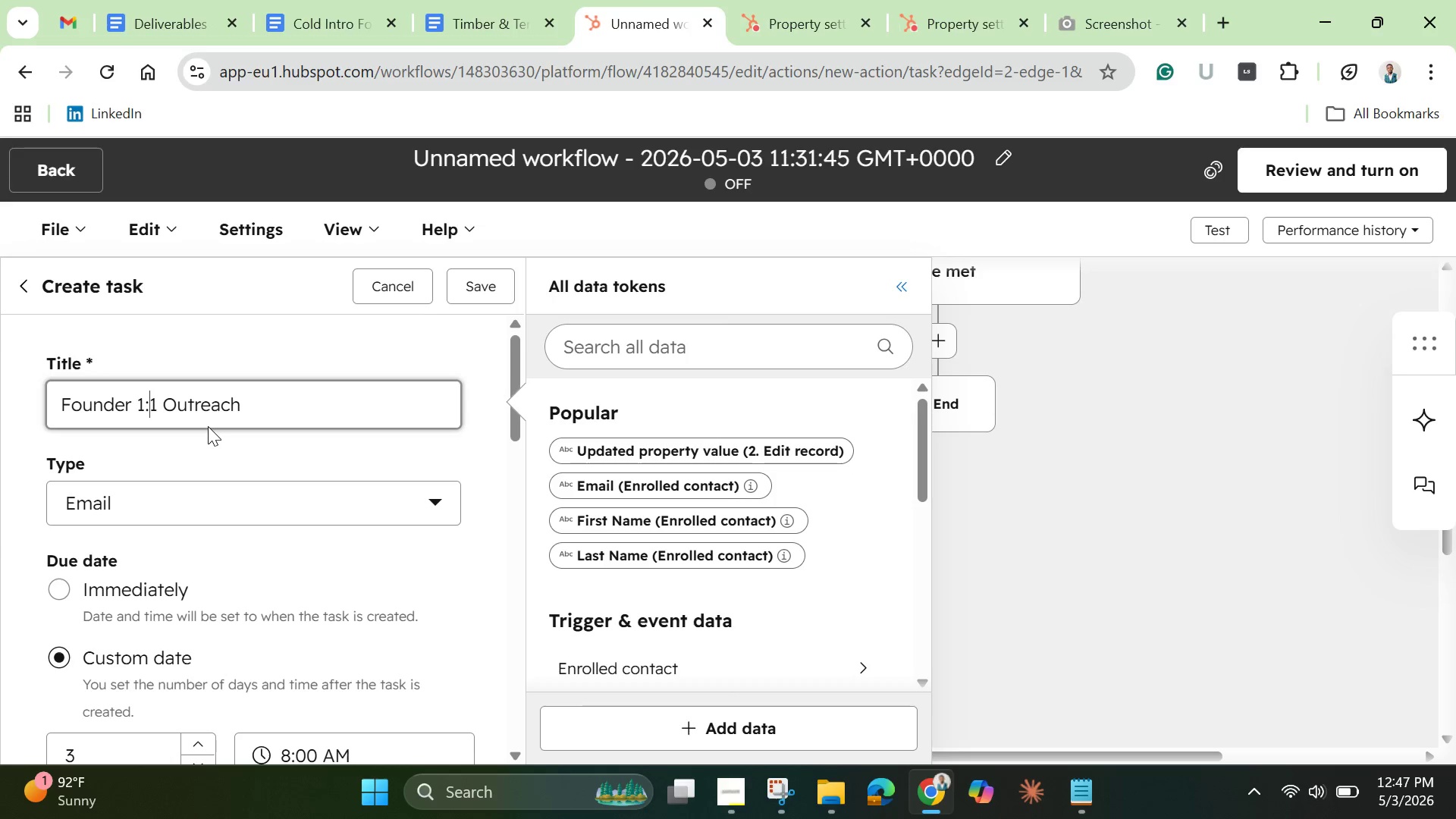 
wait(20.0)
 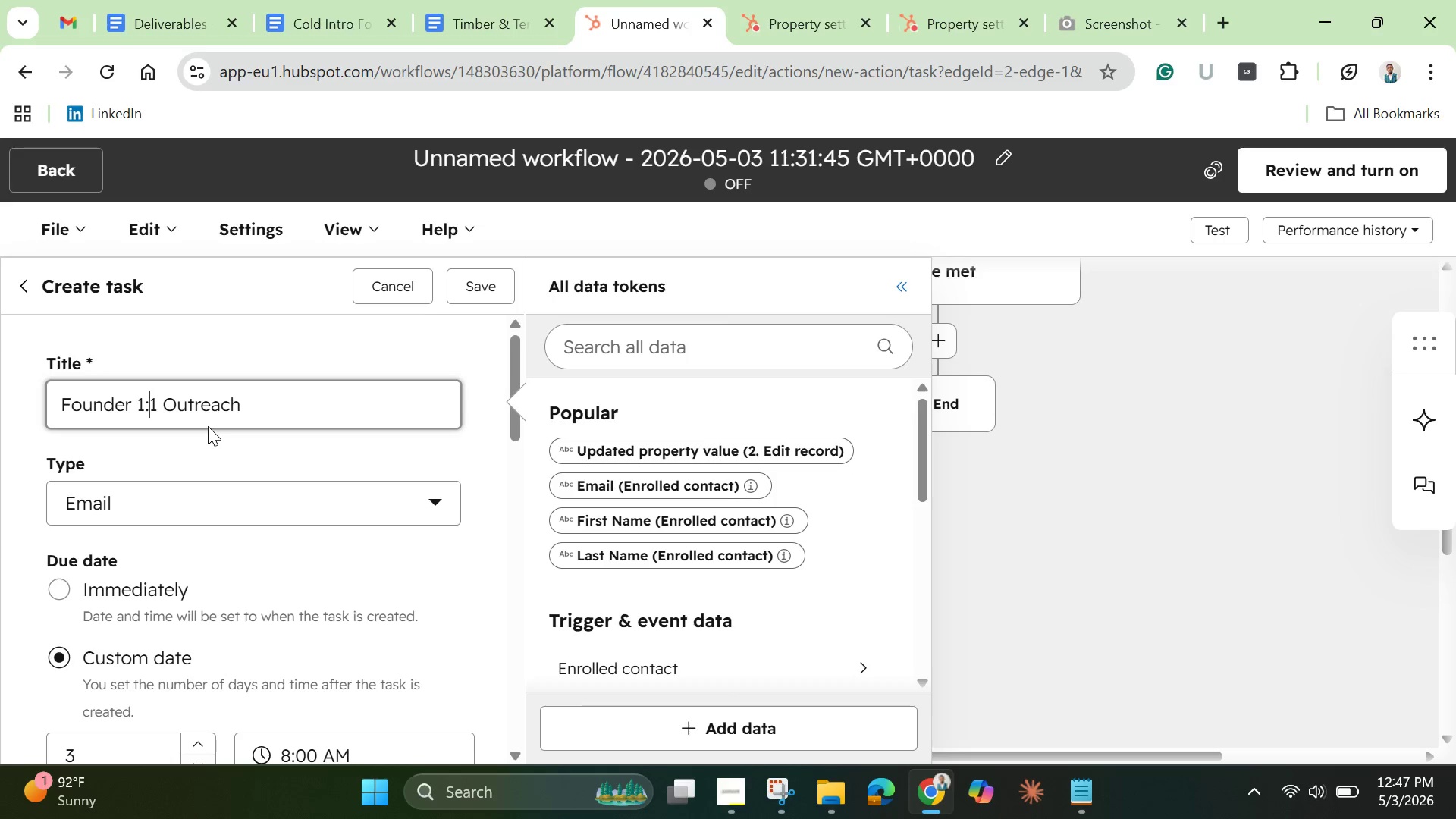 
left_click([492, 475])
 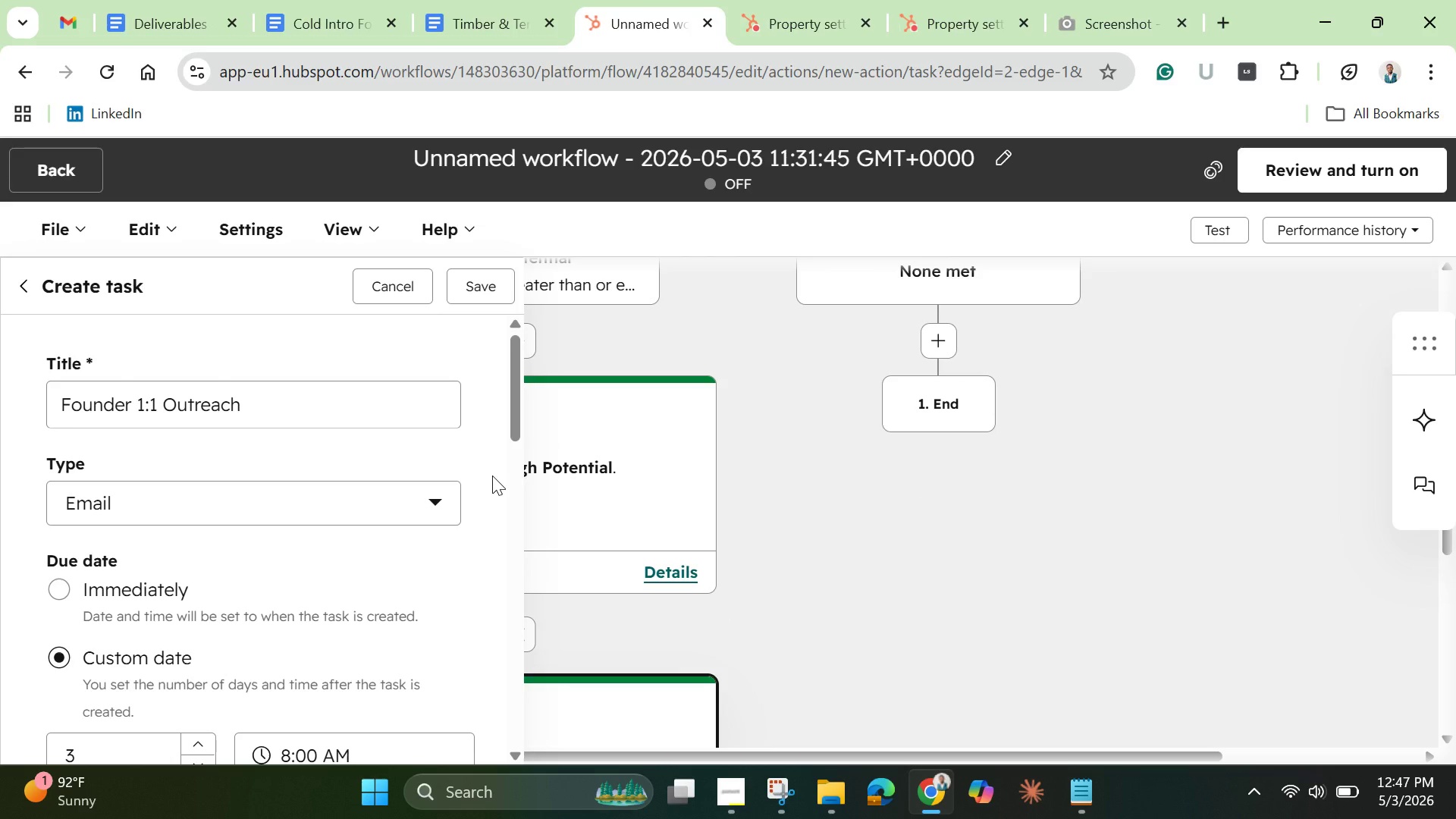 
wait(11.98)
 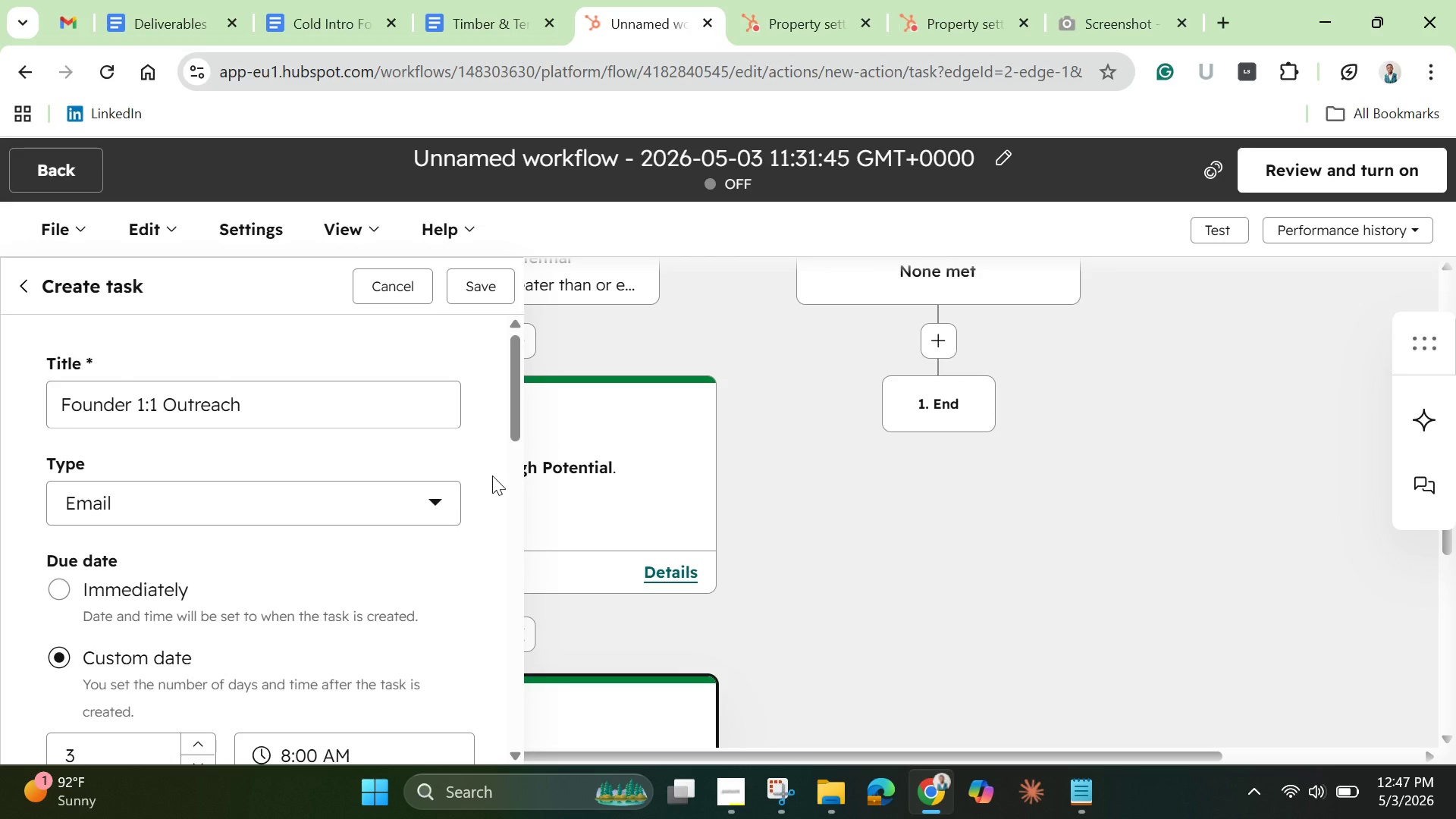 
left_click_drag(start_coordinate=[515, 431], to_coordinate=[528, 730])
 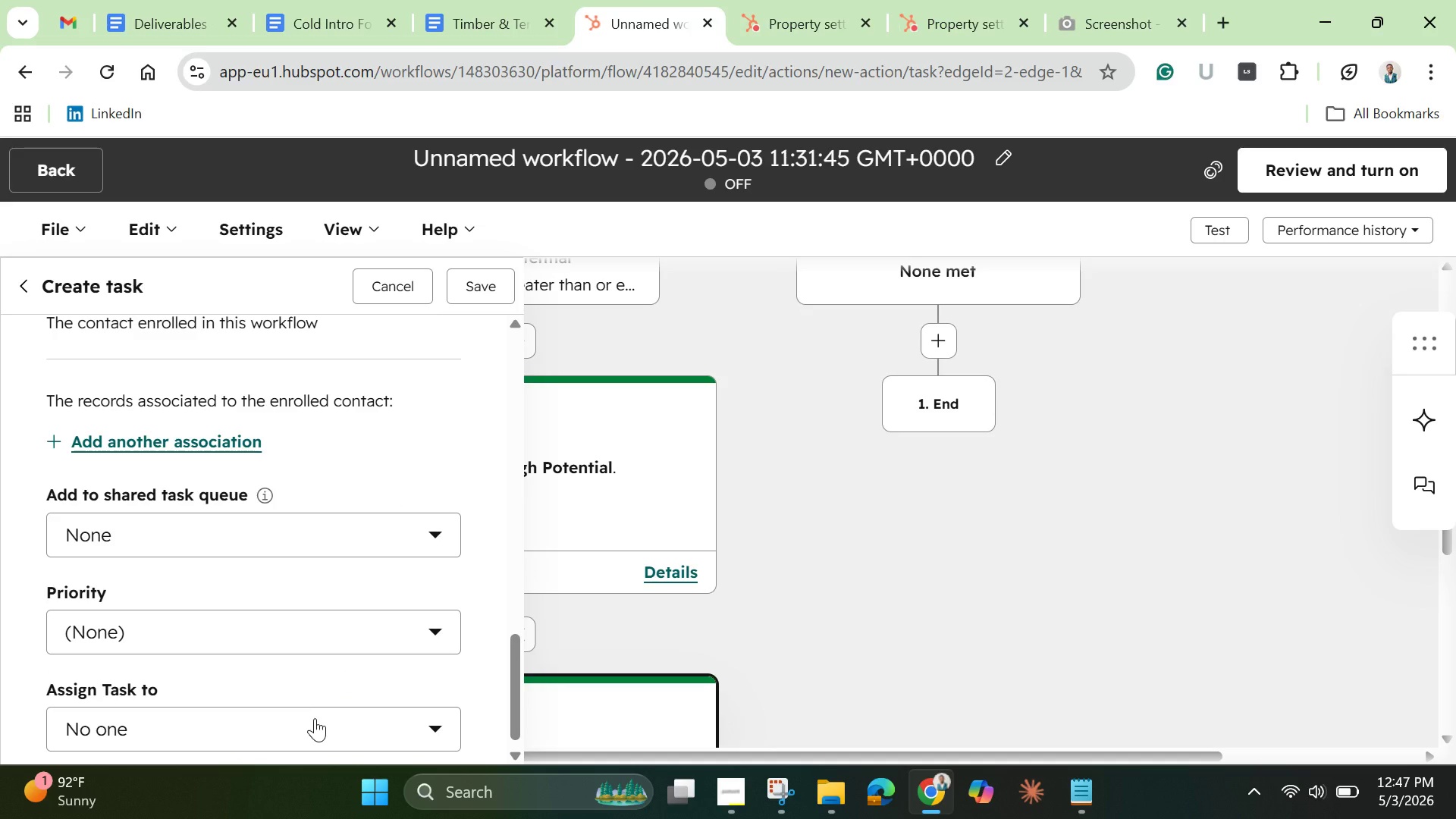 
left_click([315, 718])
 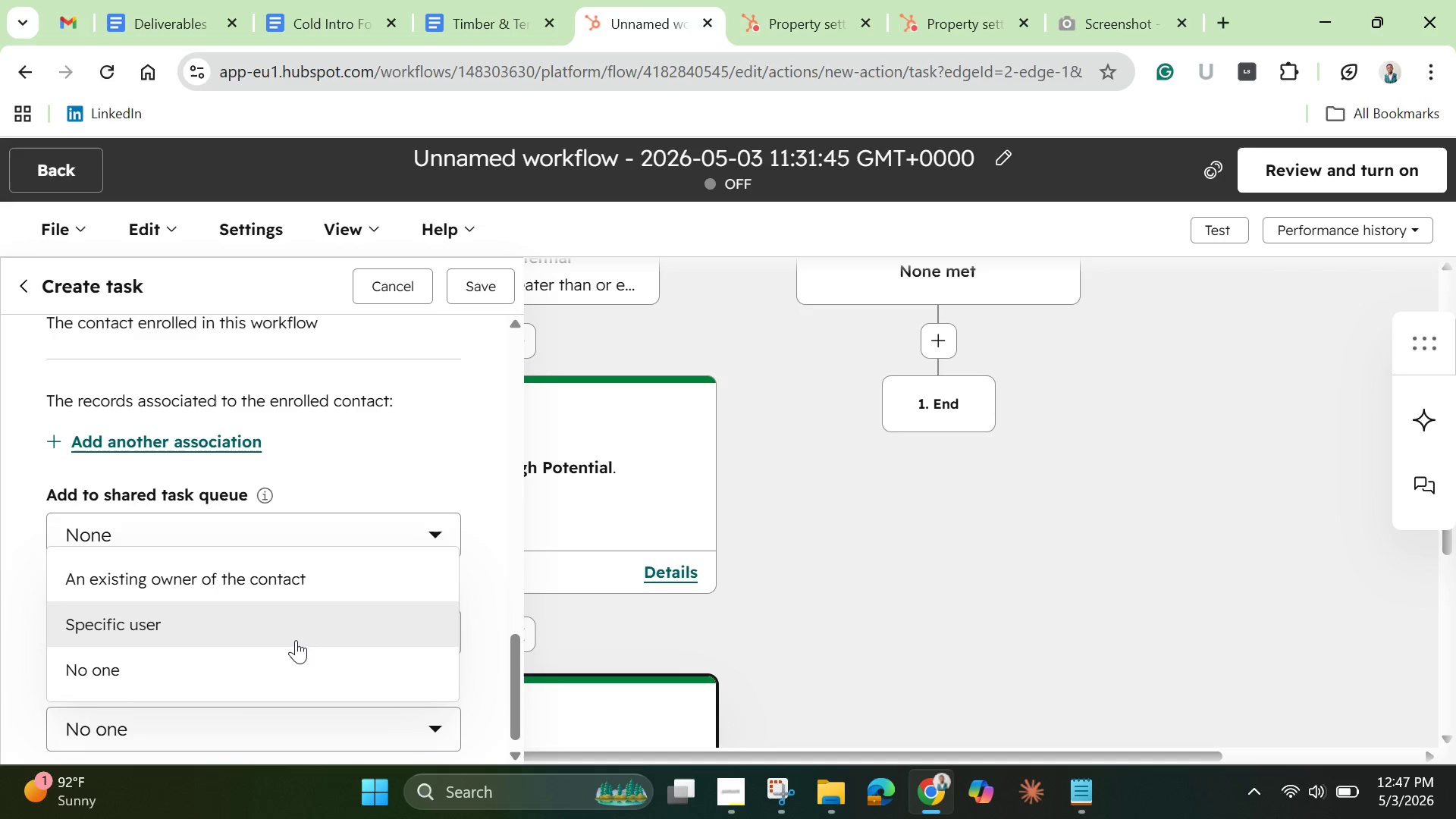 
mouse_move([279, 578])
 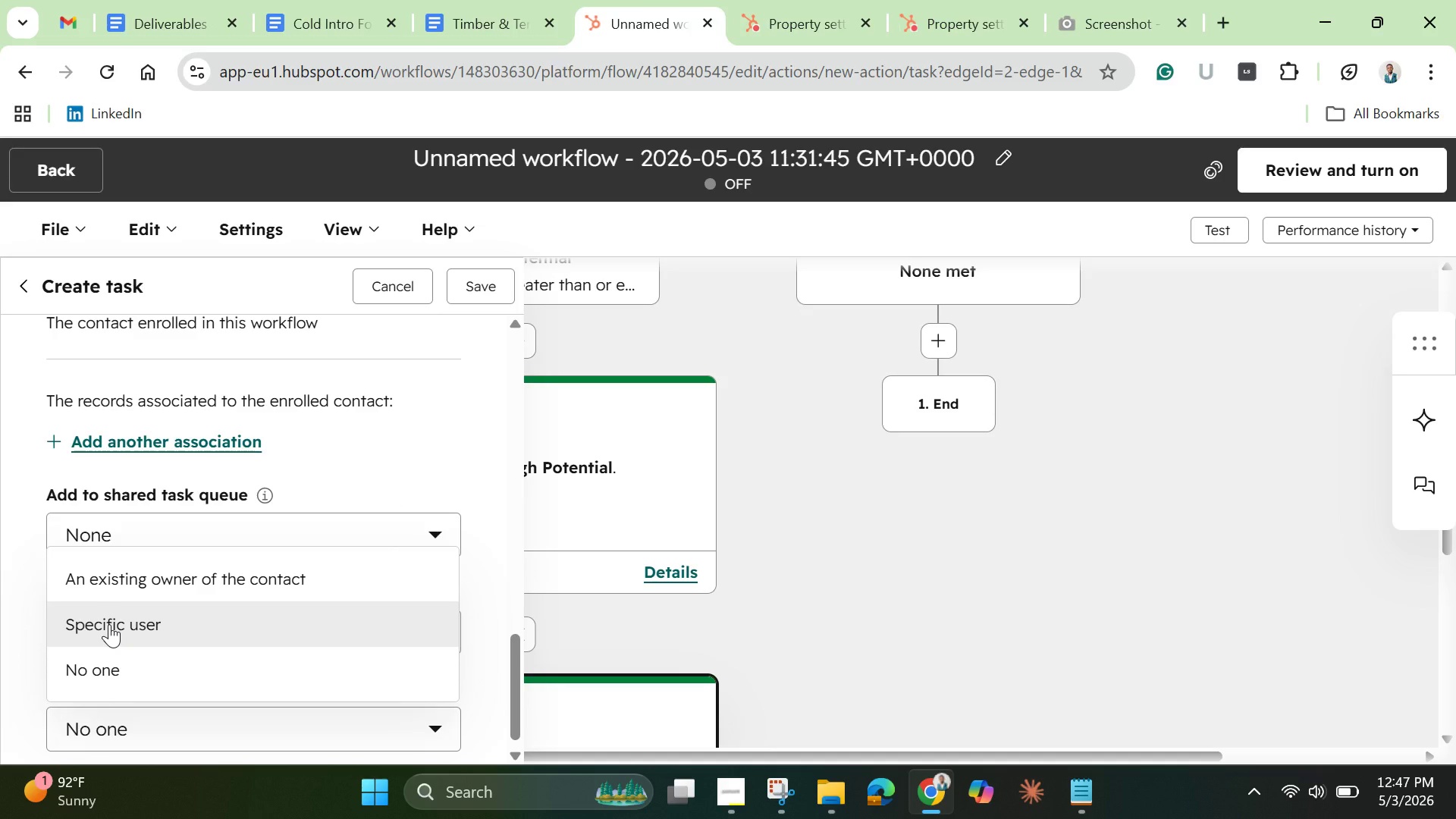 
left_click([109, 624])
 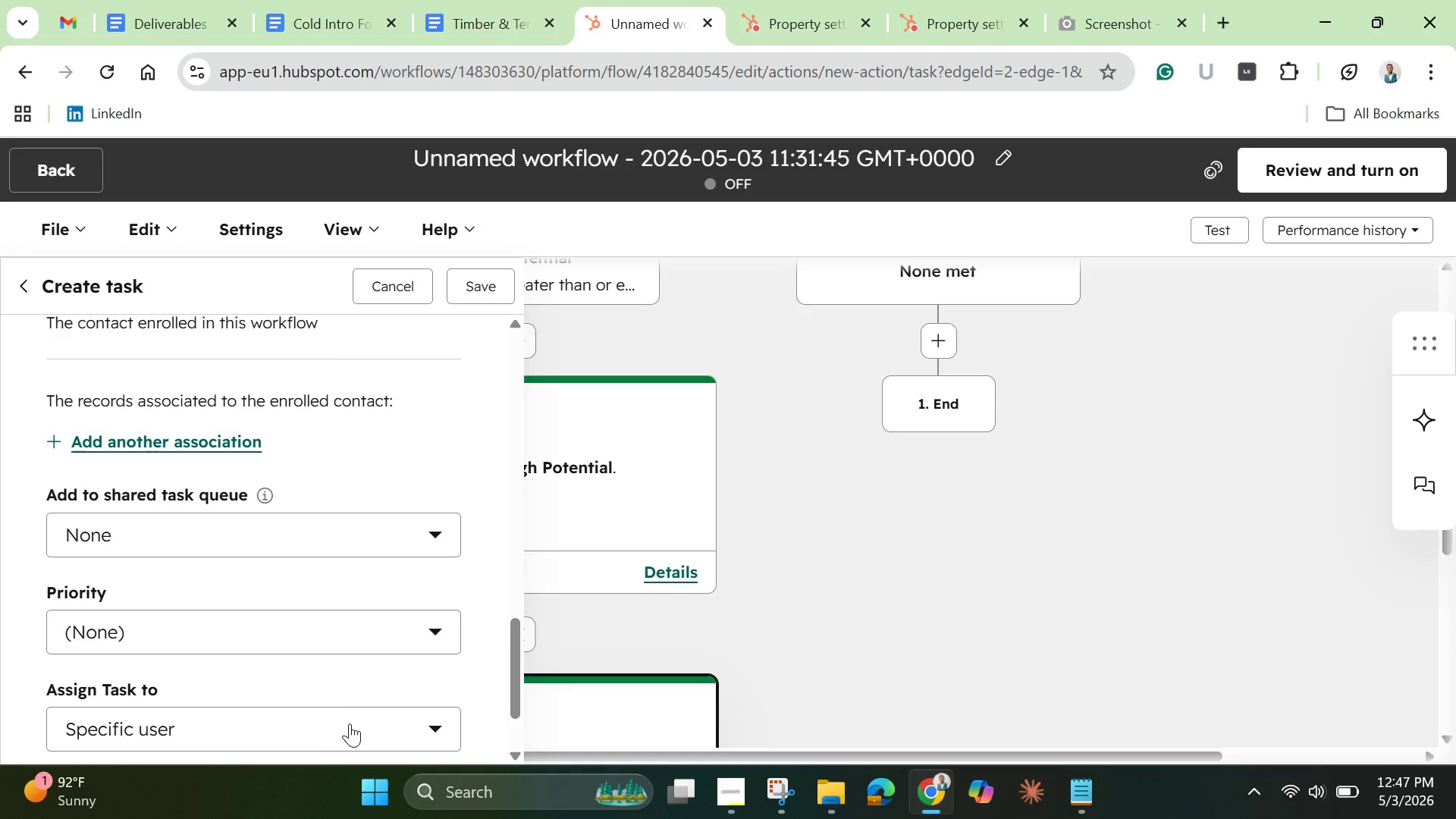 
left_click([357, 724])
 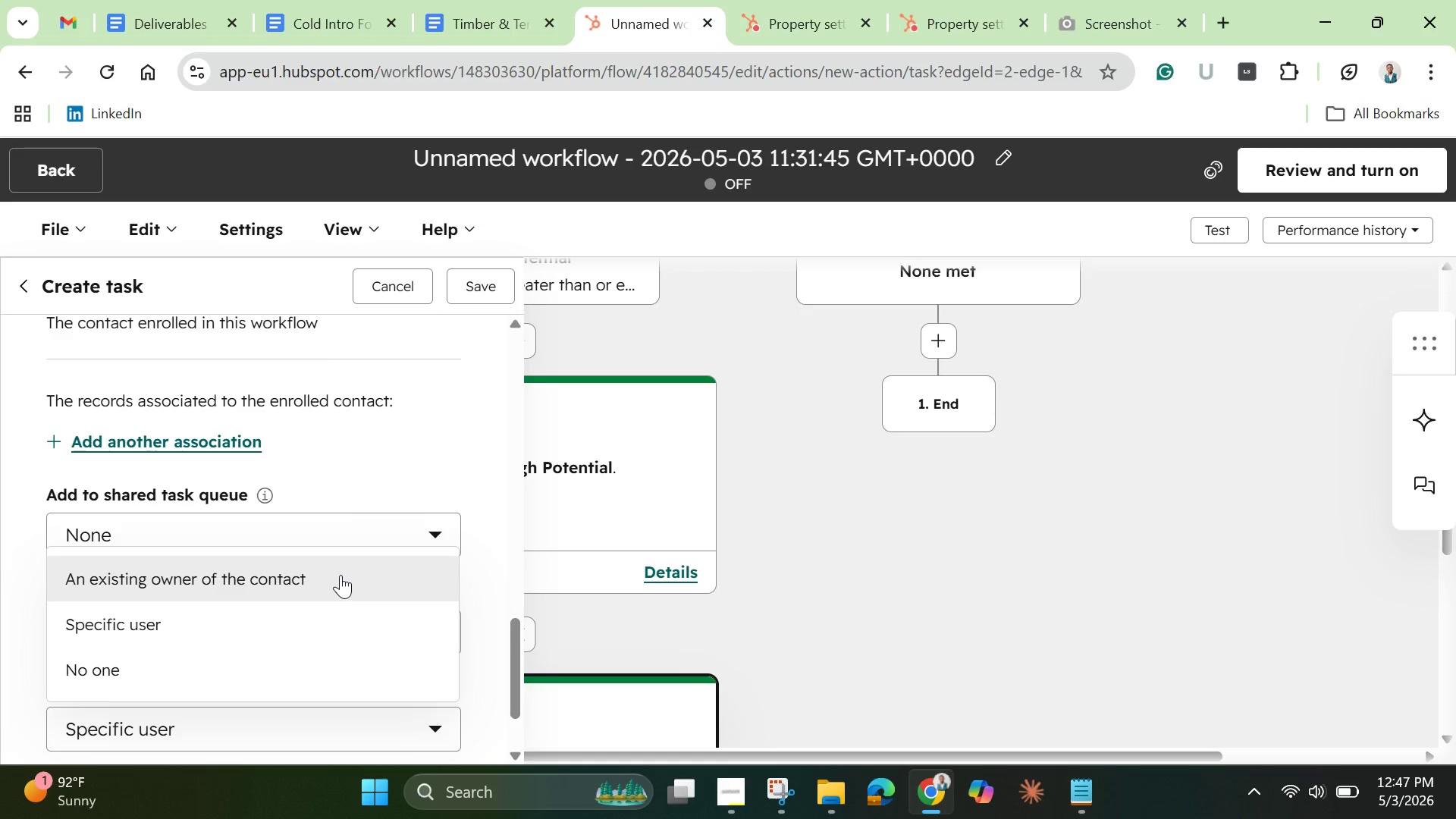 
left_click([340, 574])
 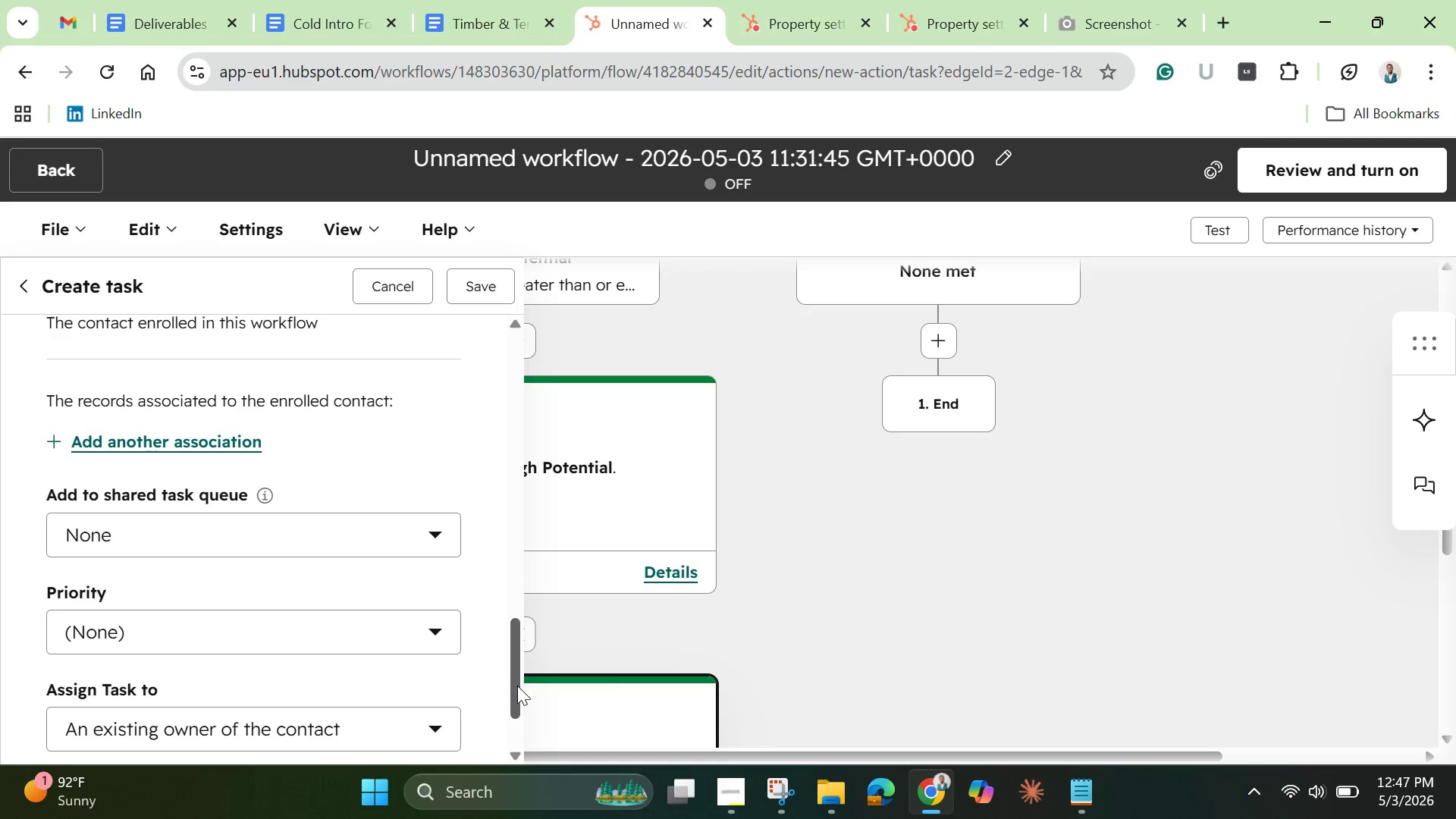 
left_click_drag(start_coordinate=[514, 687], to_coordinate=[513, 726])
 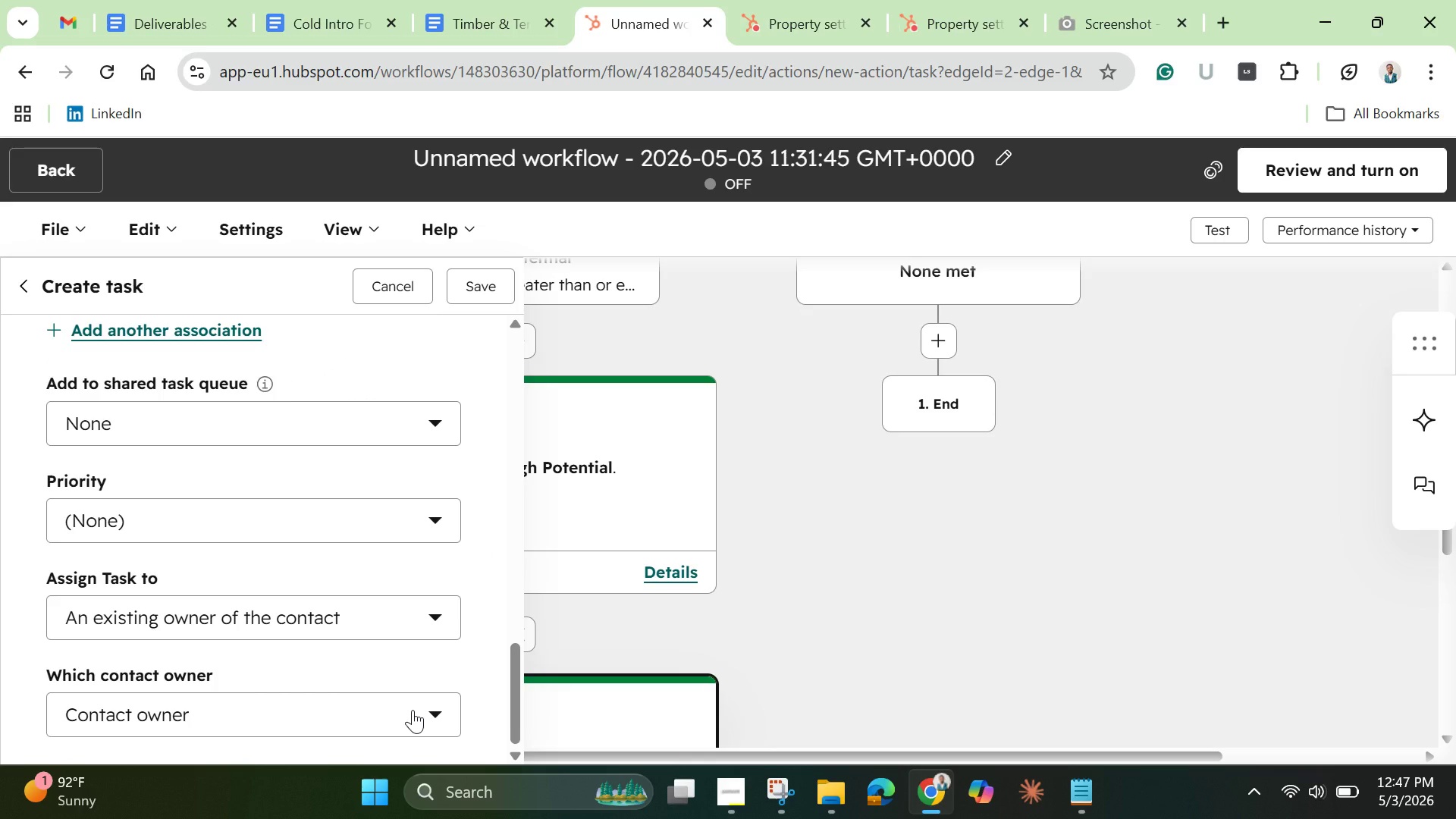 
left_click([413, 710])
 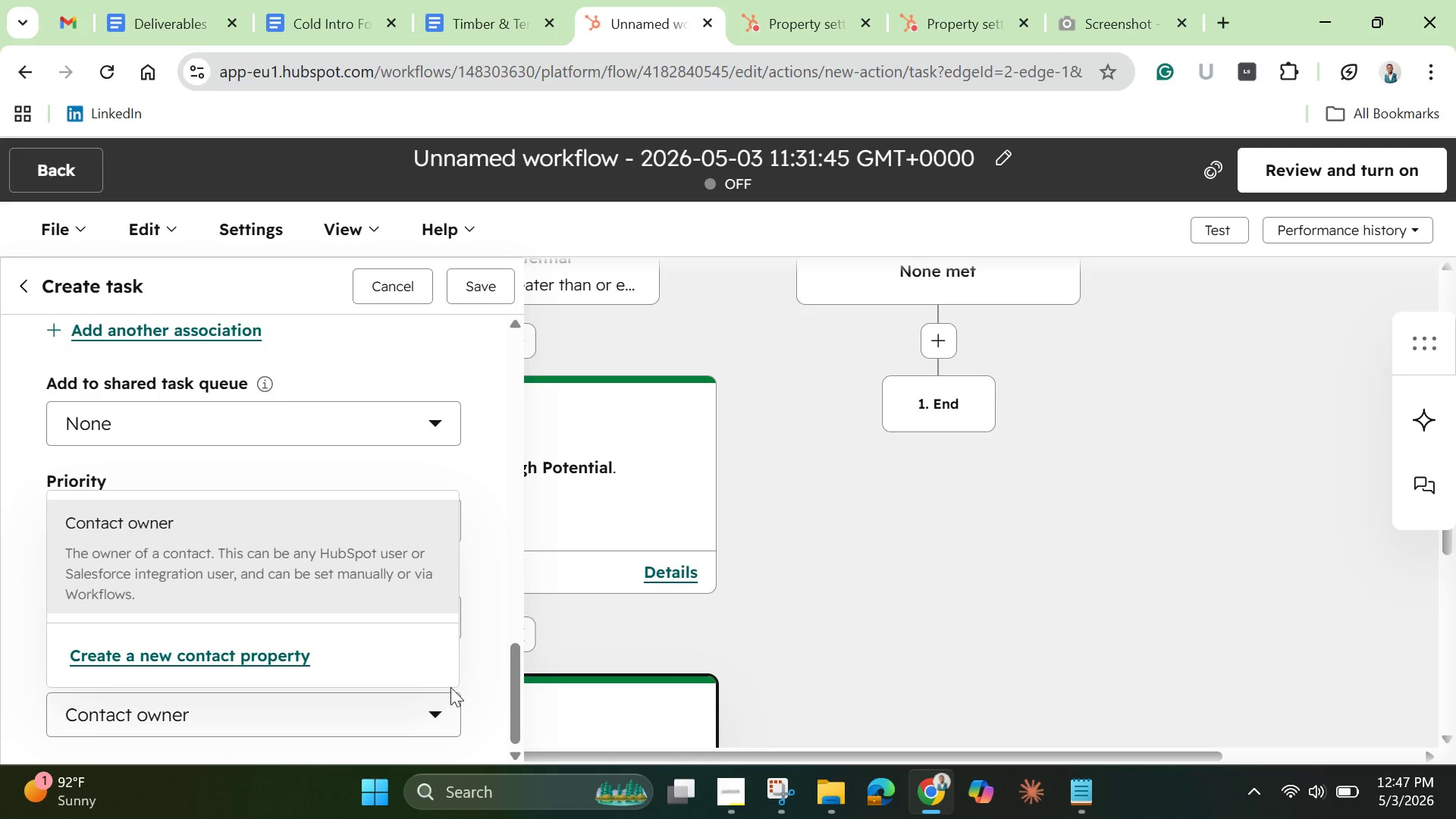 
left_click([485, 687])
 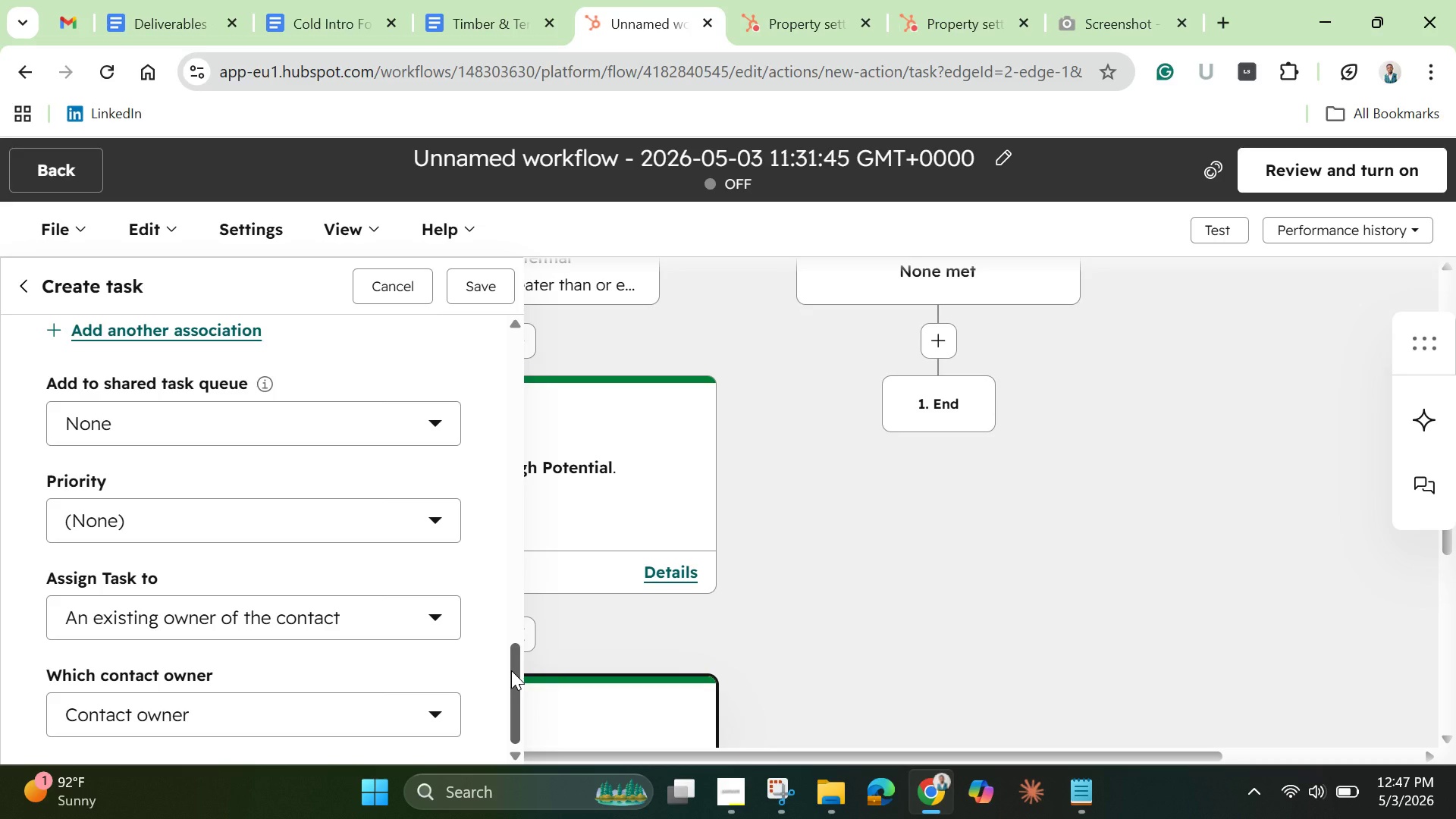 
wait(8.62)
 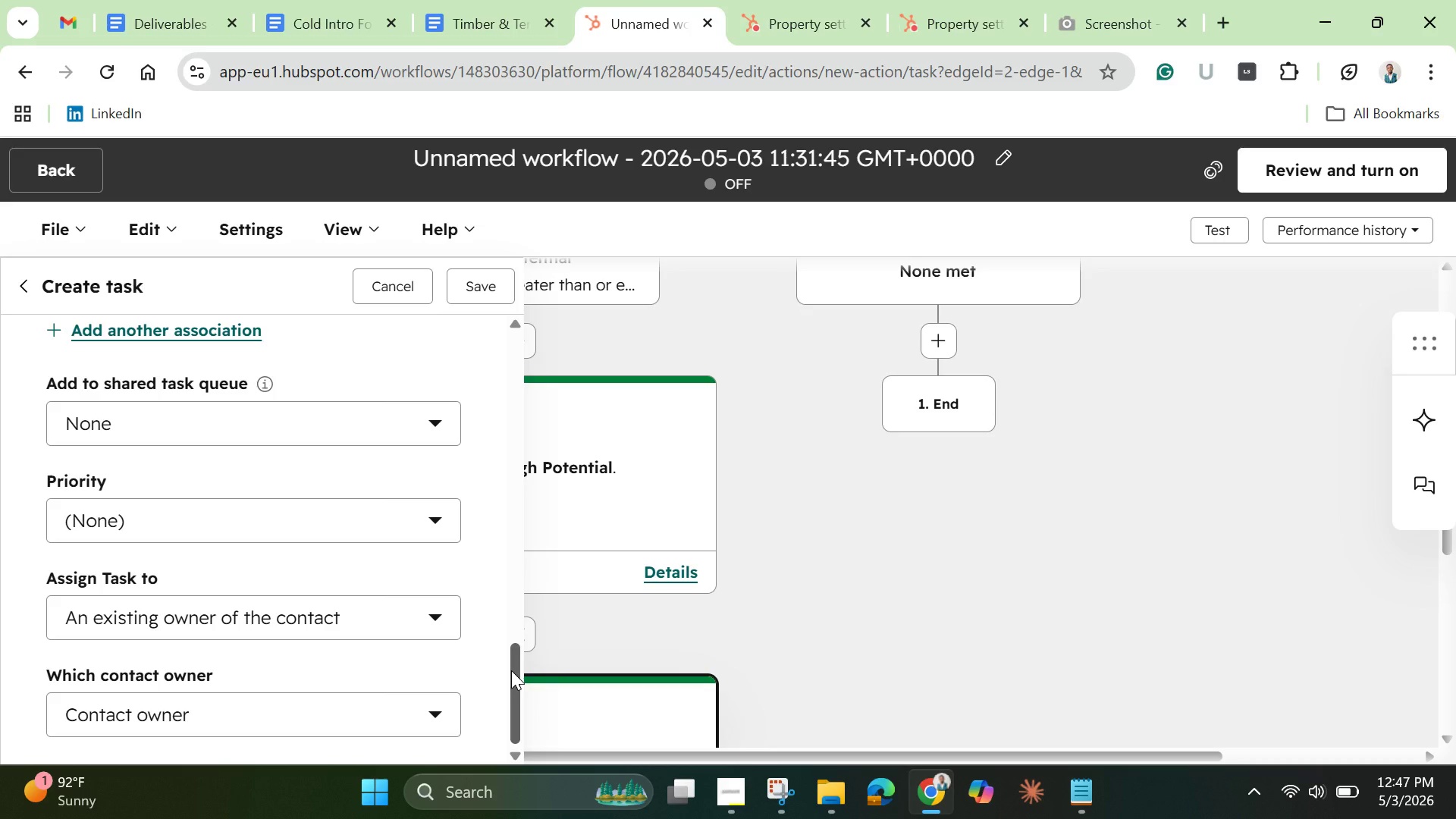 
left_click_drag(start_coordinate=[515, 693], to_coordinate=[422, 386])
 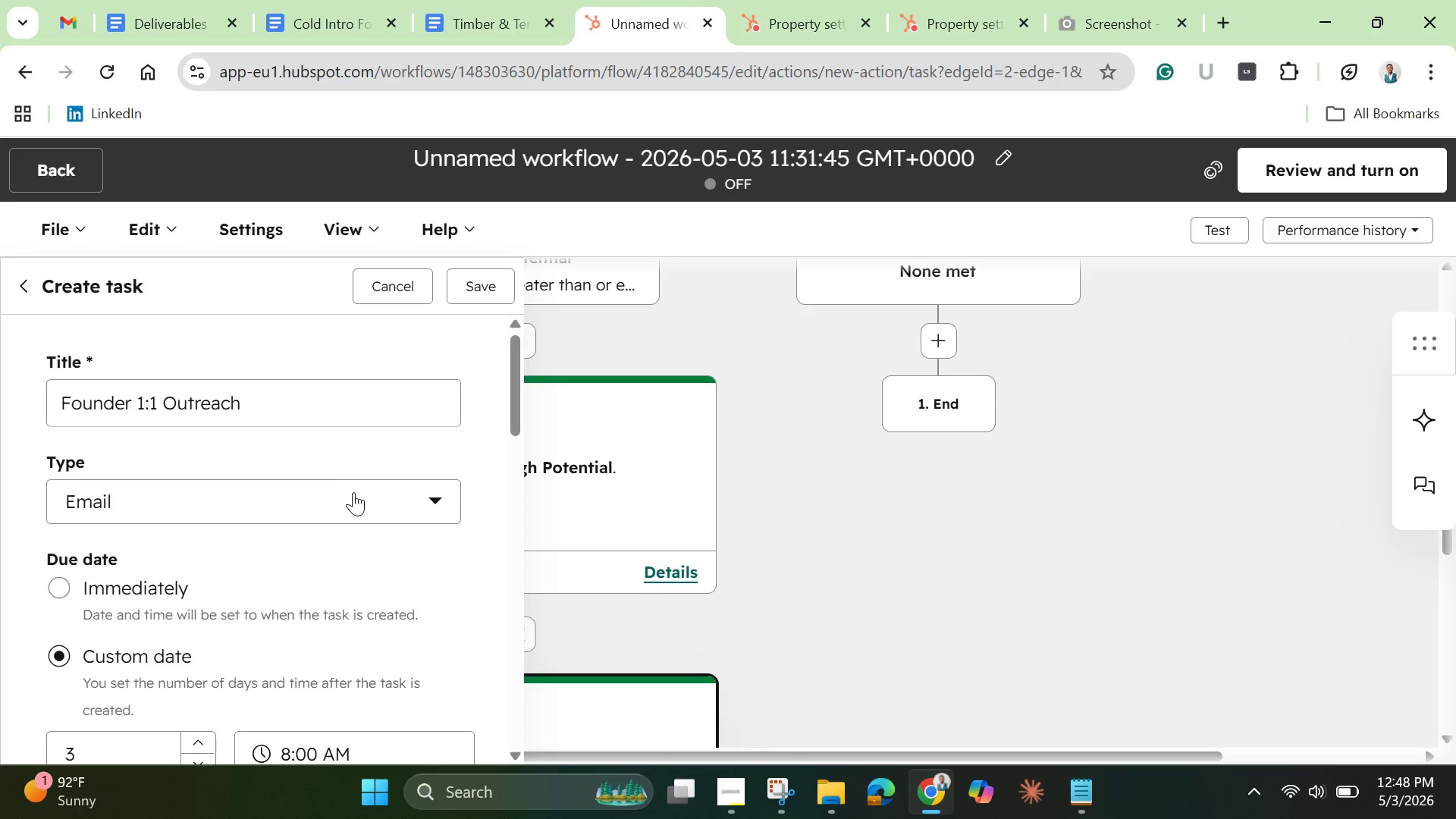 
left_click([353, 492])
 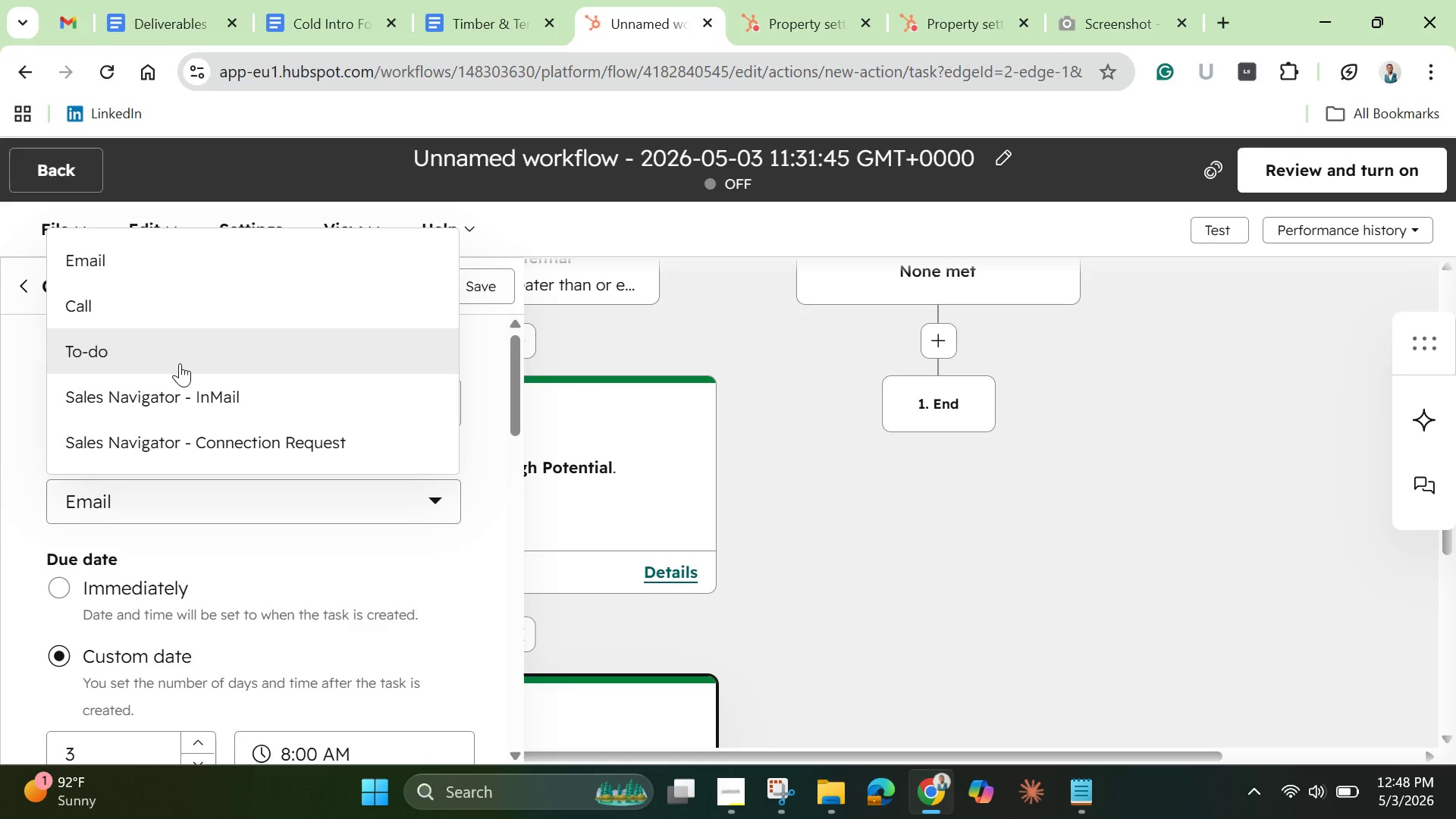 
left_click([179, 356])
 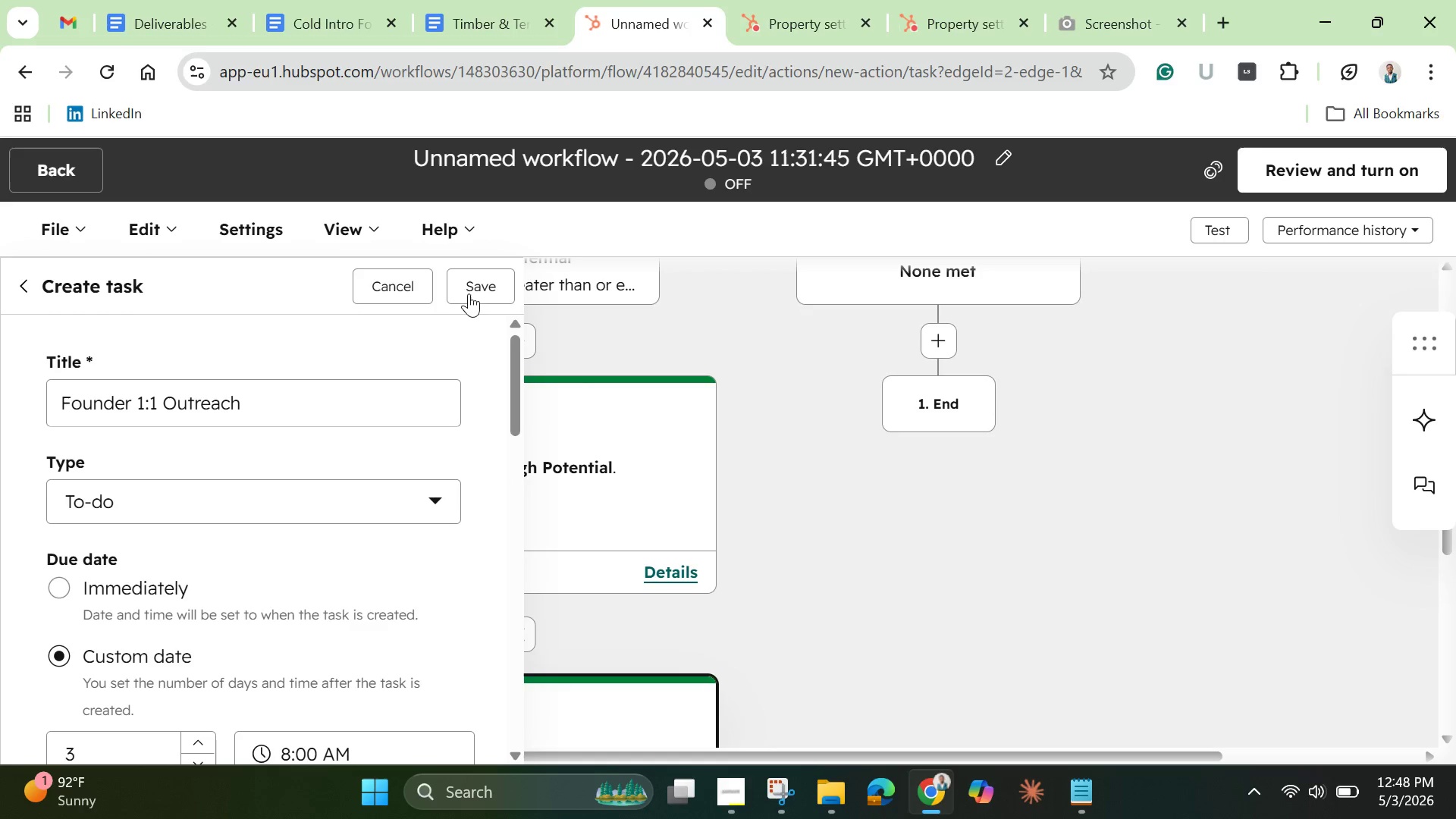 
left_click([475, 284])
 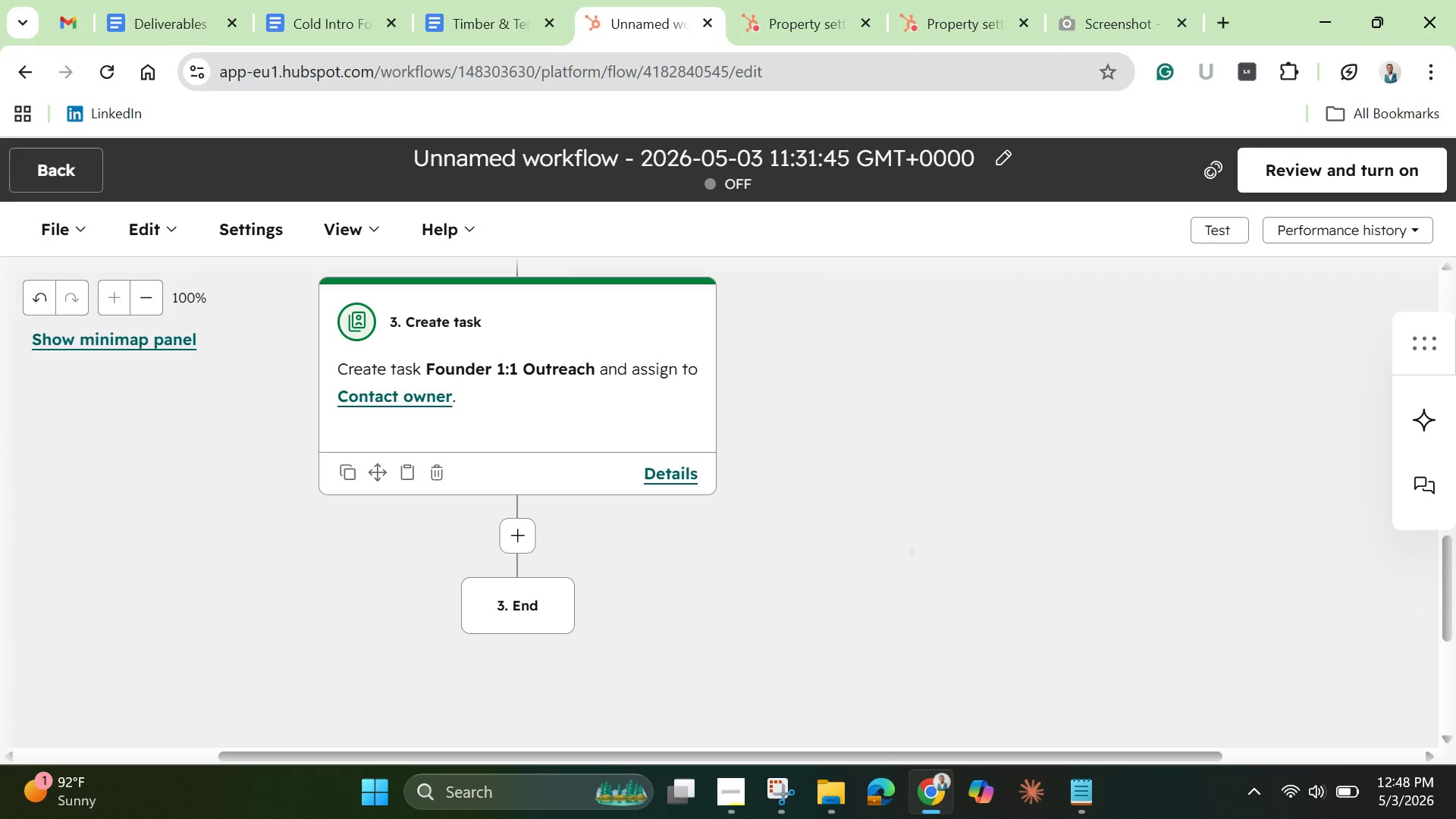 
wait(54.97)
 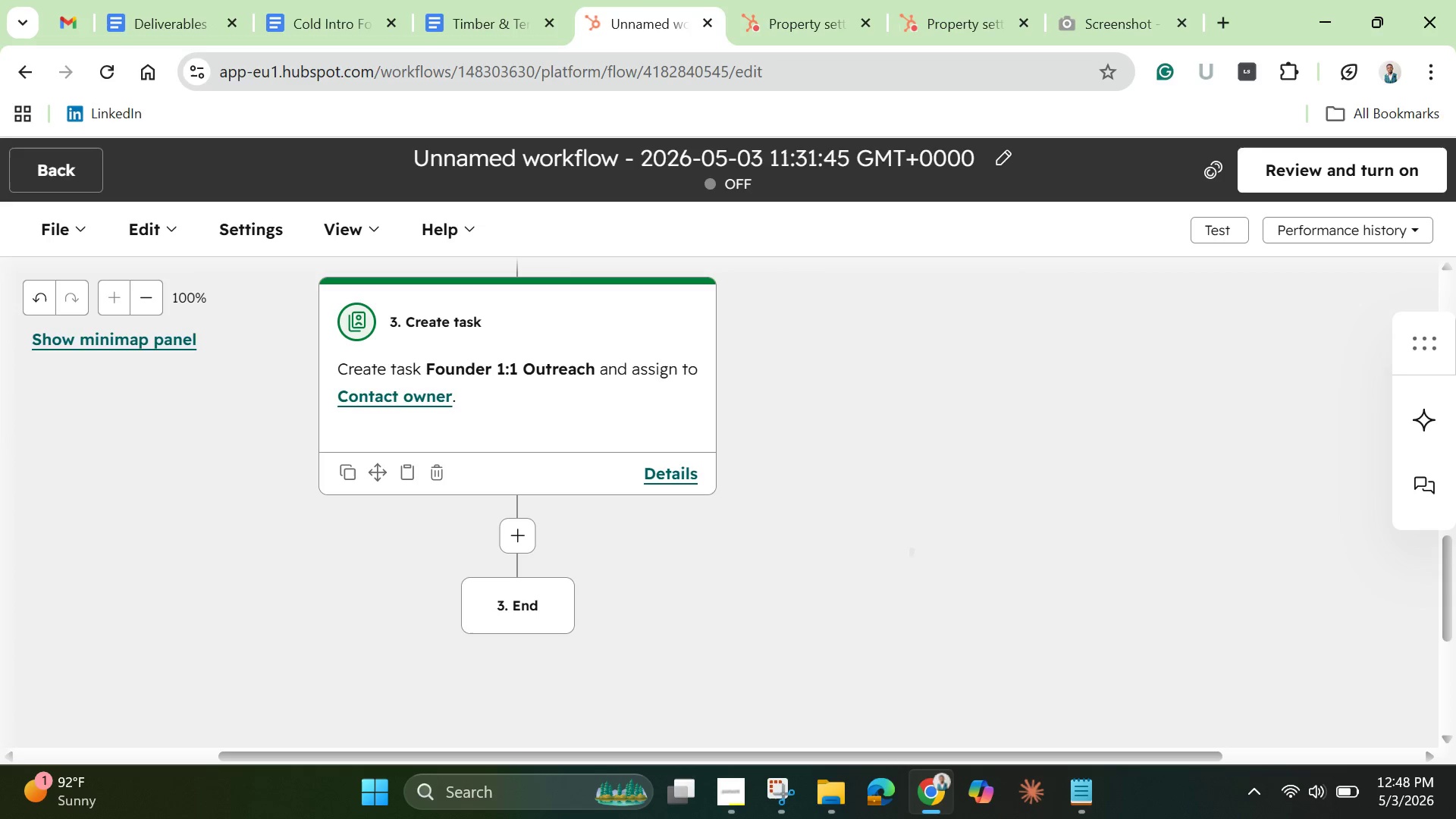 
mouse_move([509, 543])
 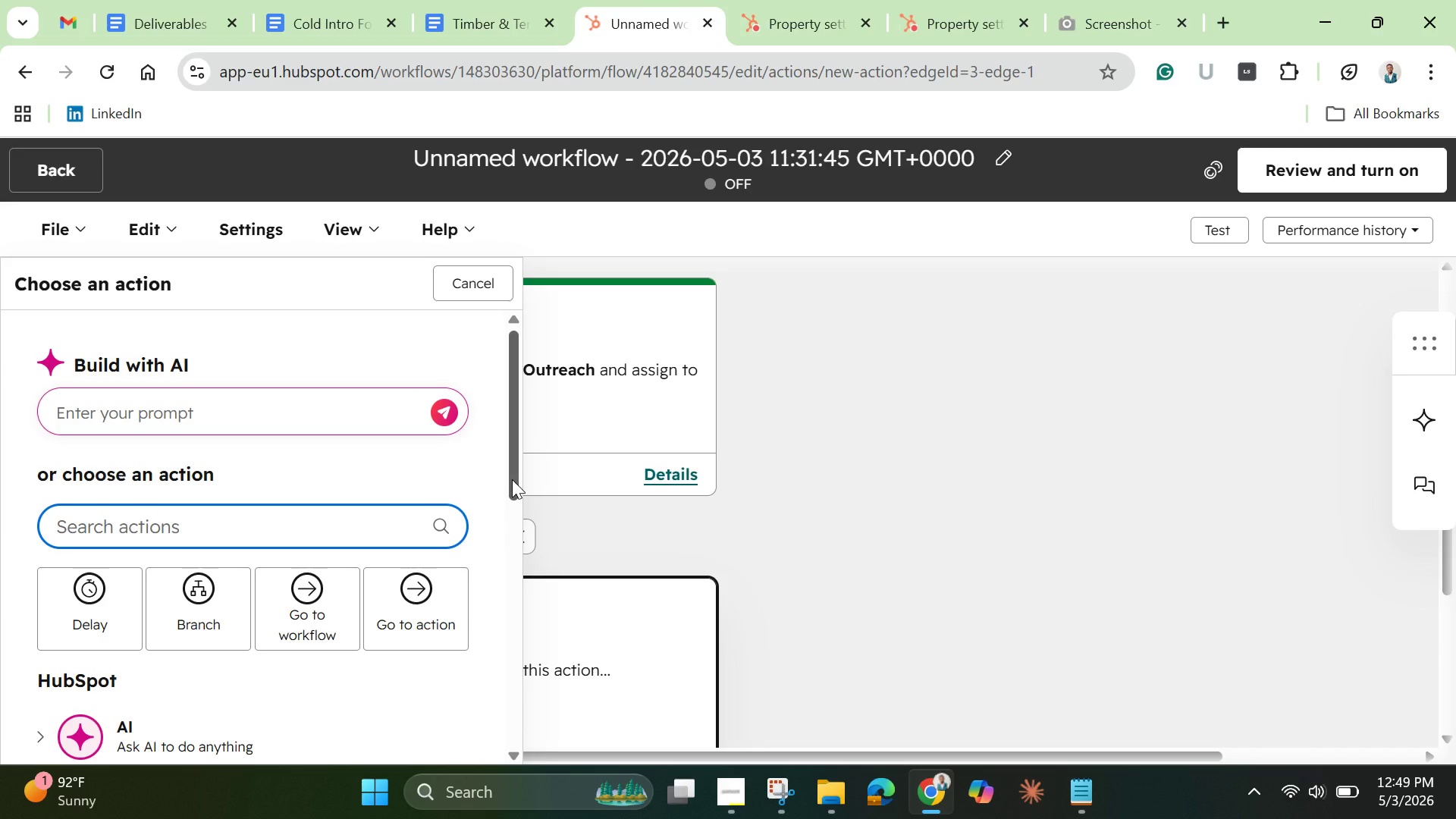 
left_click_drag(start_coordinate=[512, 479], to_coordinate=[490, 632])
 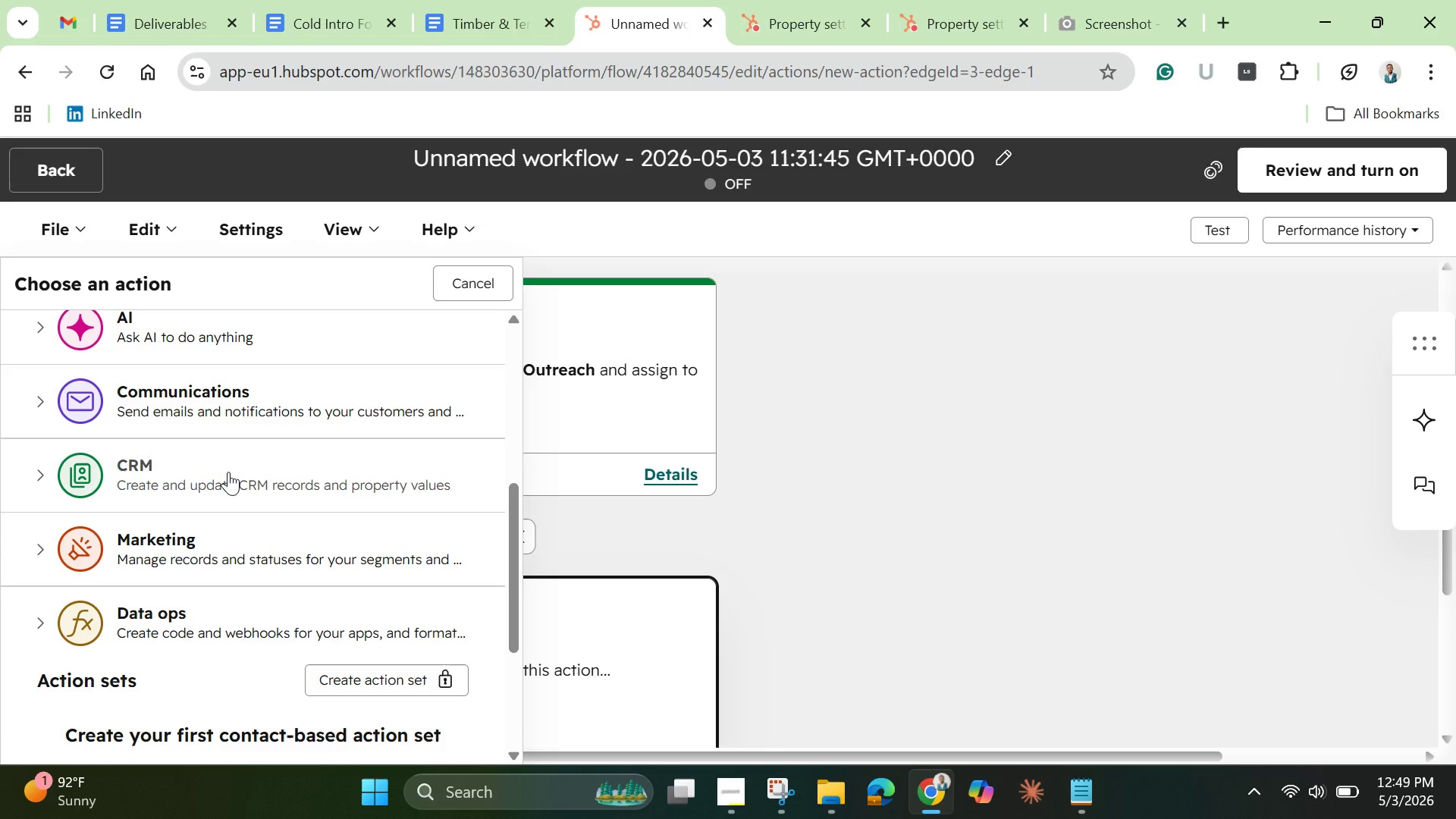 
left_click([228, 472])
 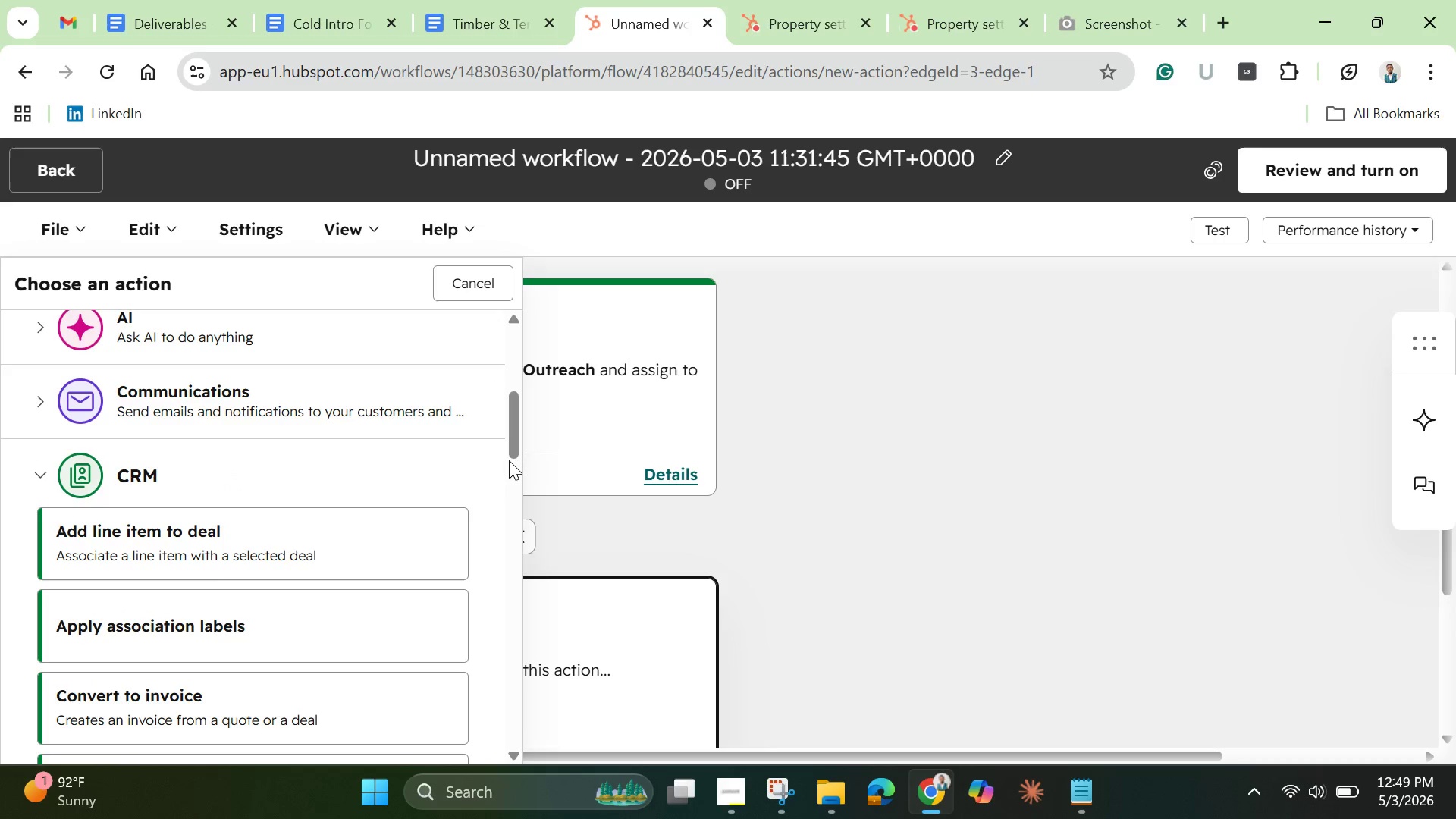 
left_click_drag(start_coordinate=[514, 443], to_coordinate=[516, 300])
 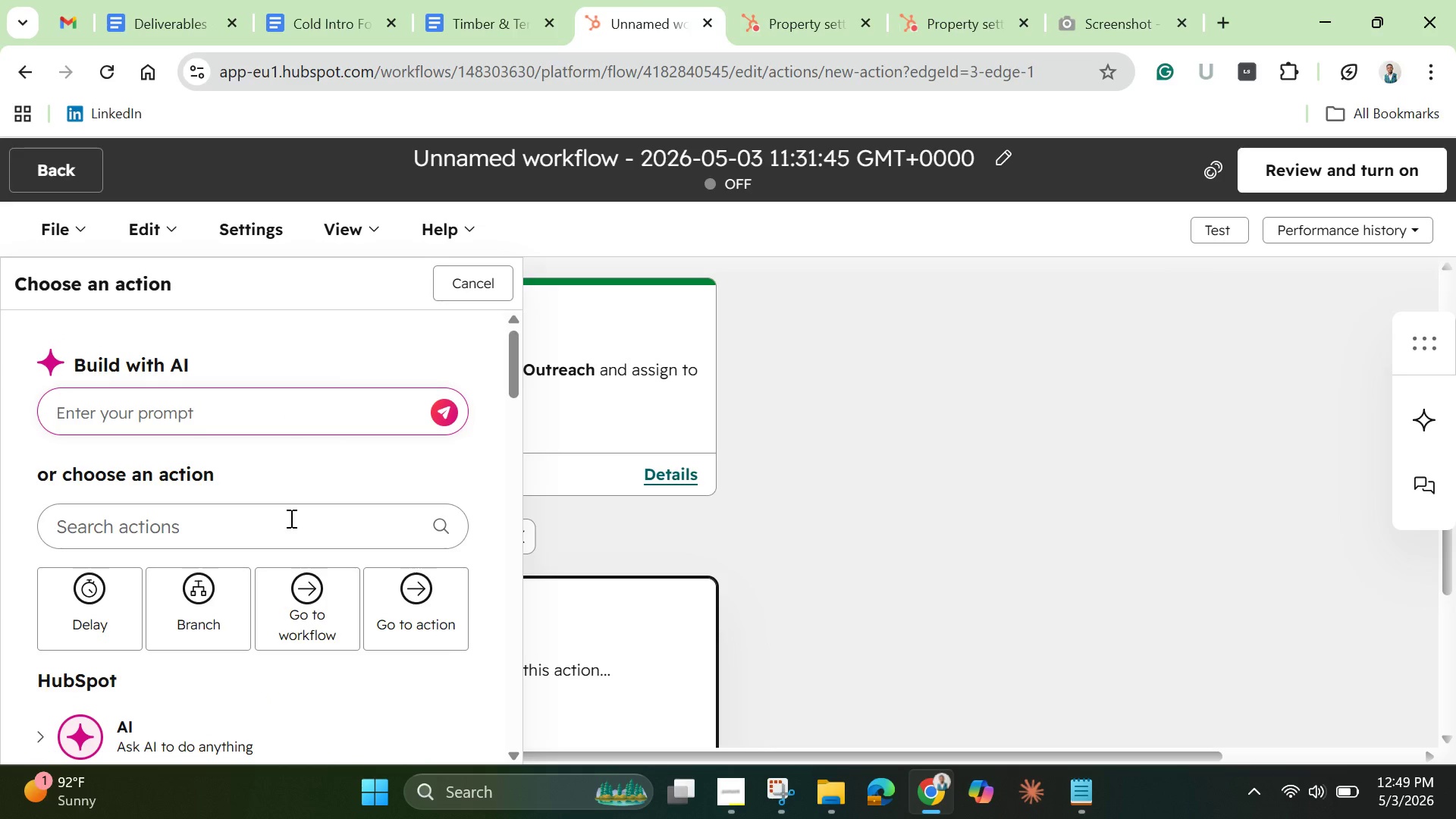 
left_click([290, 518])
 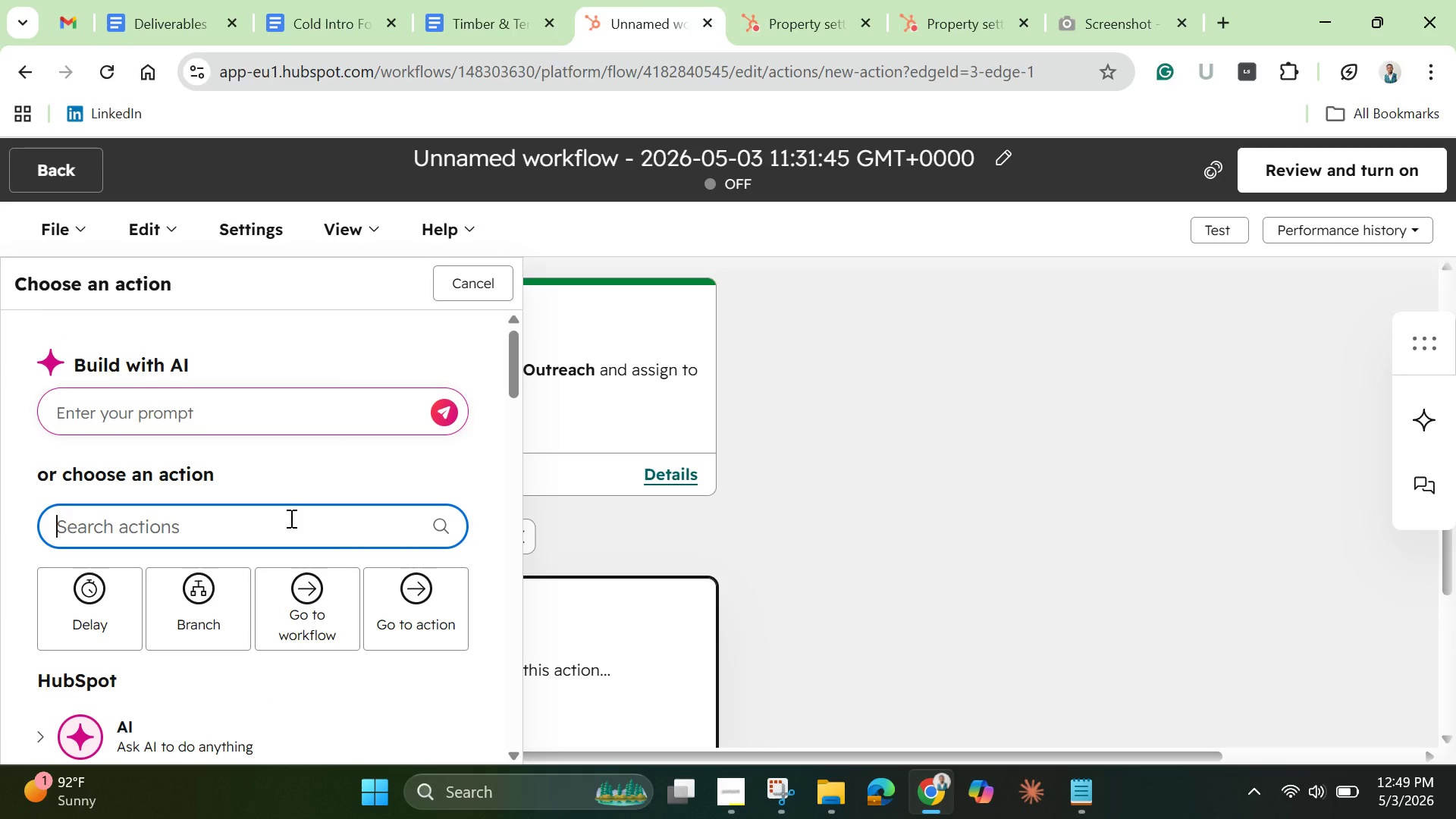 
type(we)
key(Backspace)
key(Backspace)
key(Backspace)
type(enr)
 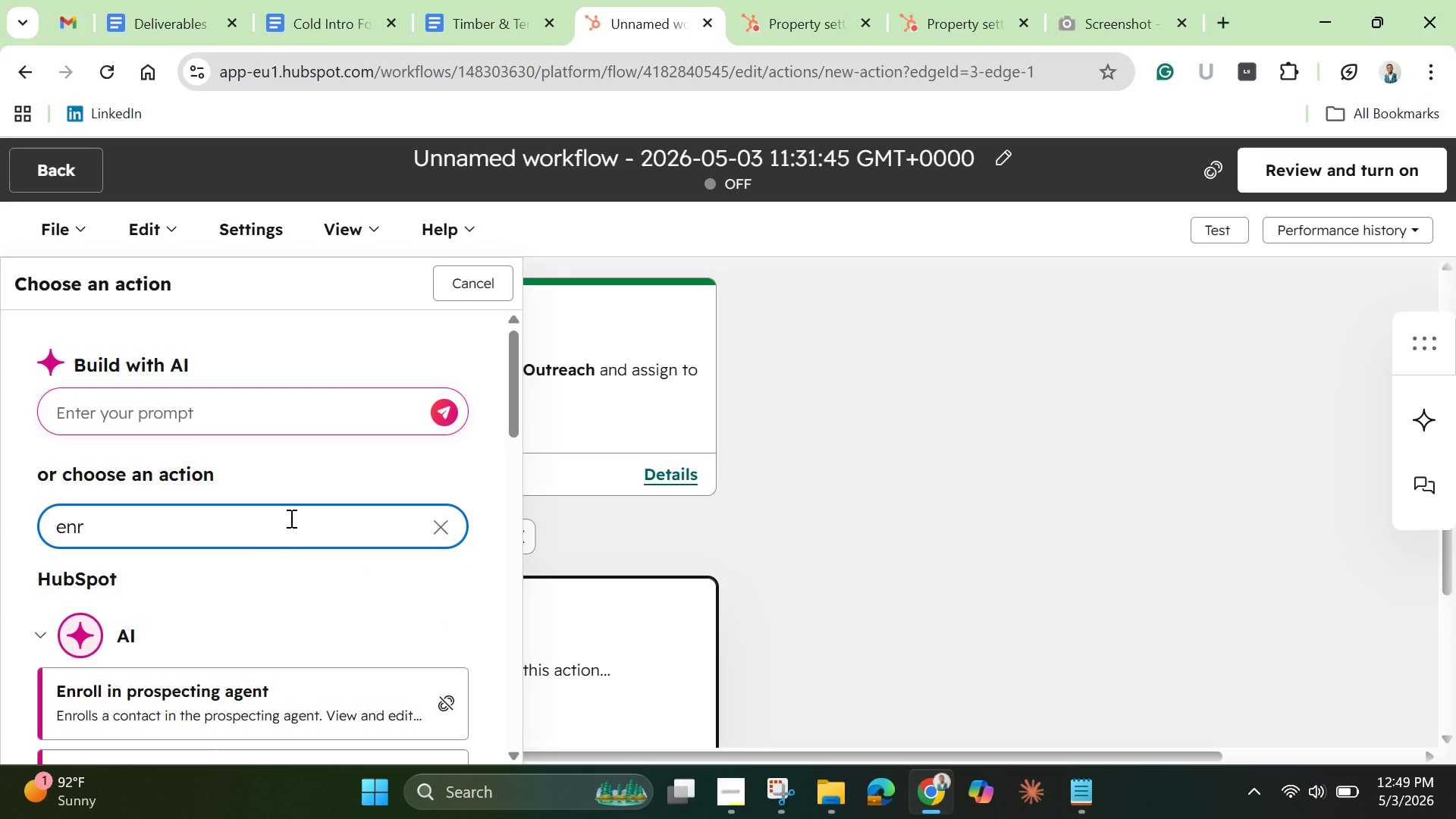 
wait(9.84)
 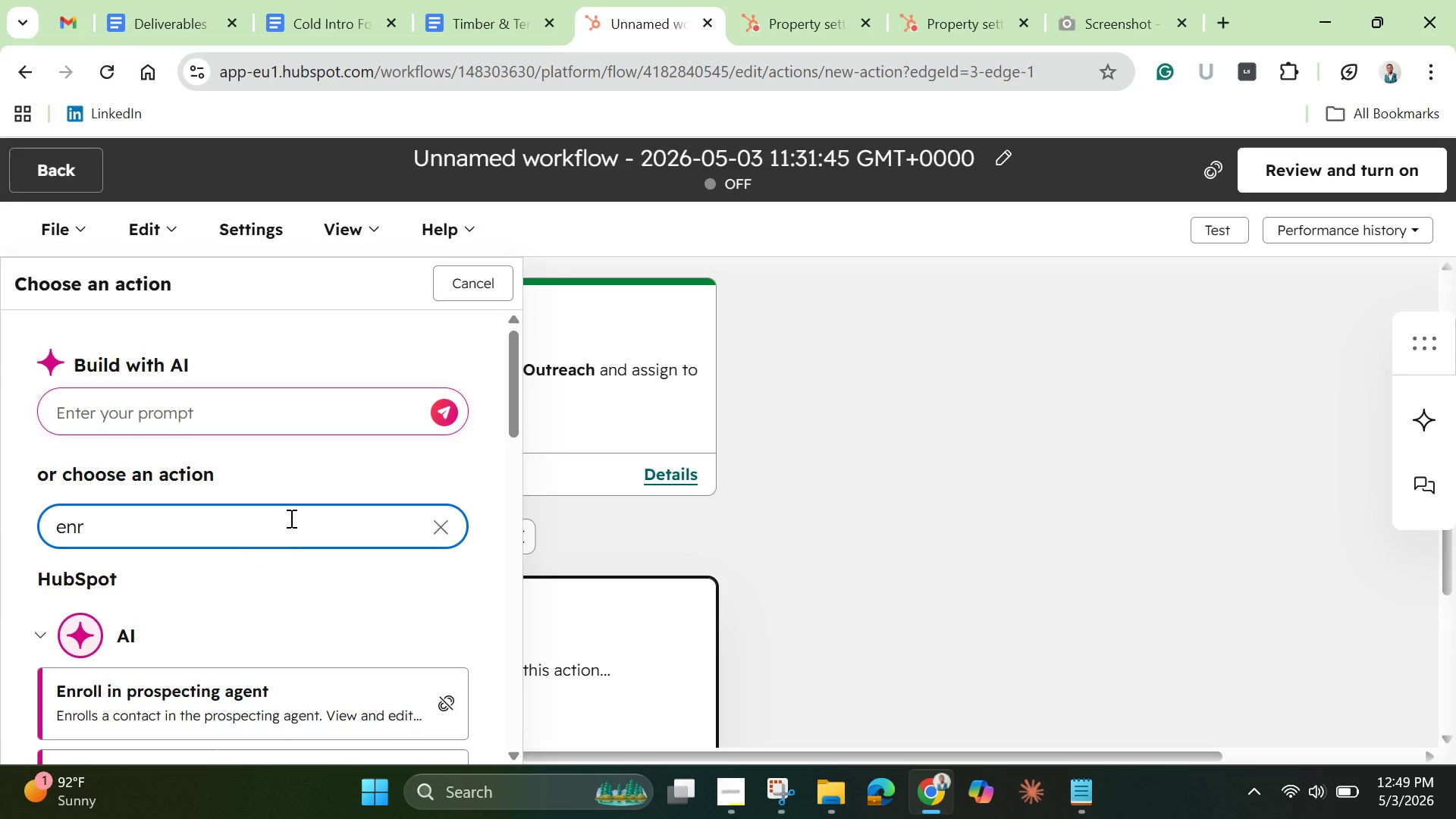 
key(O)
 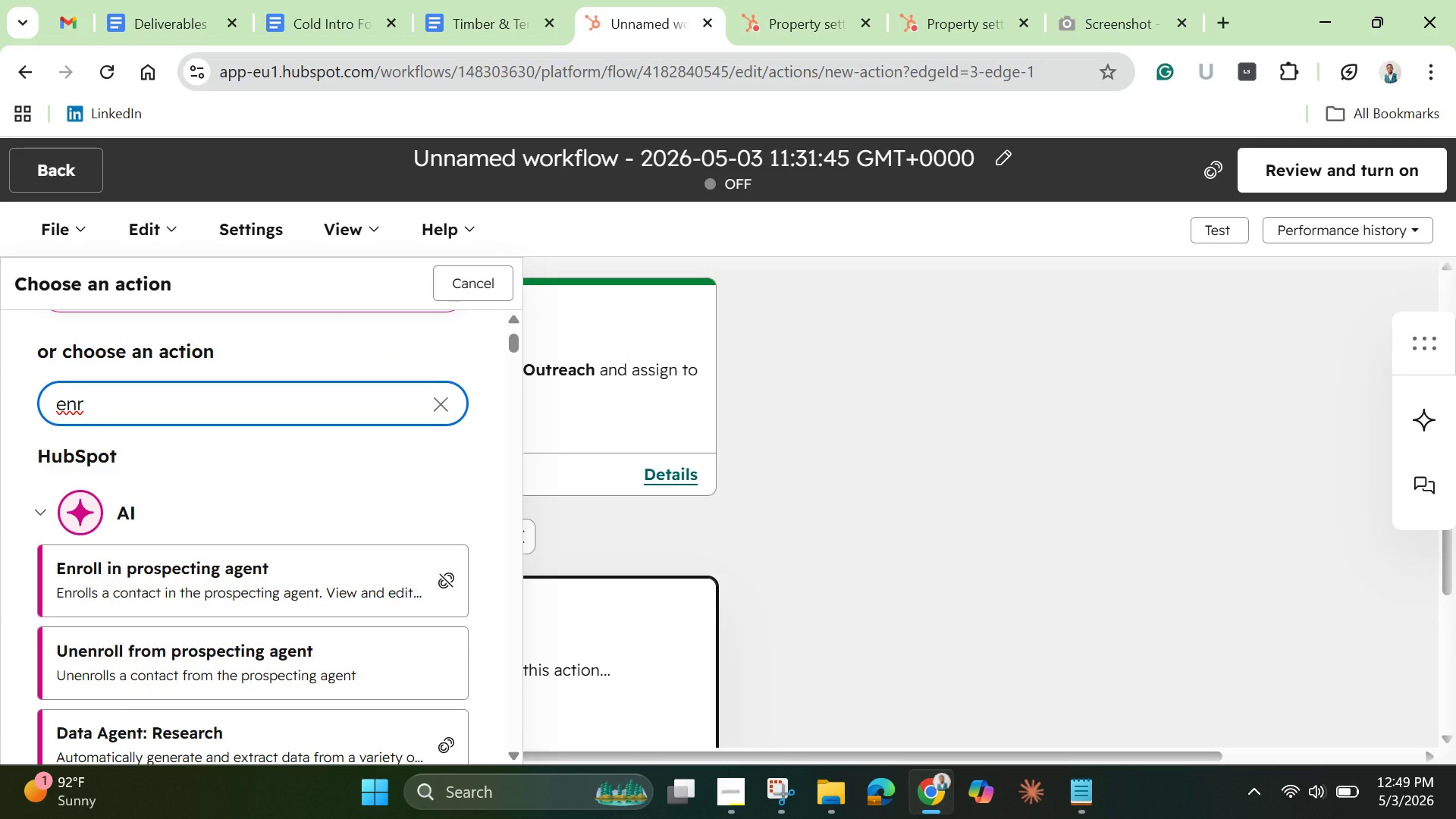 
key(Delete)
 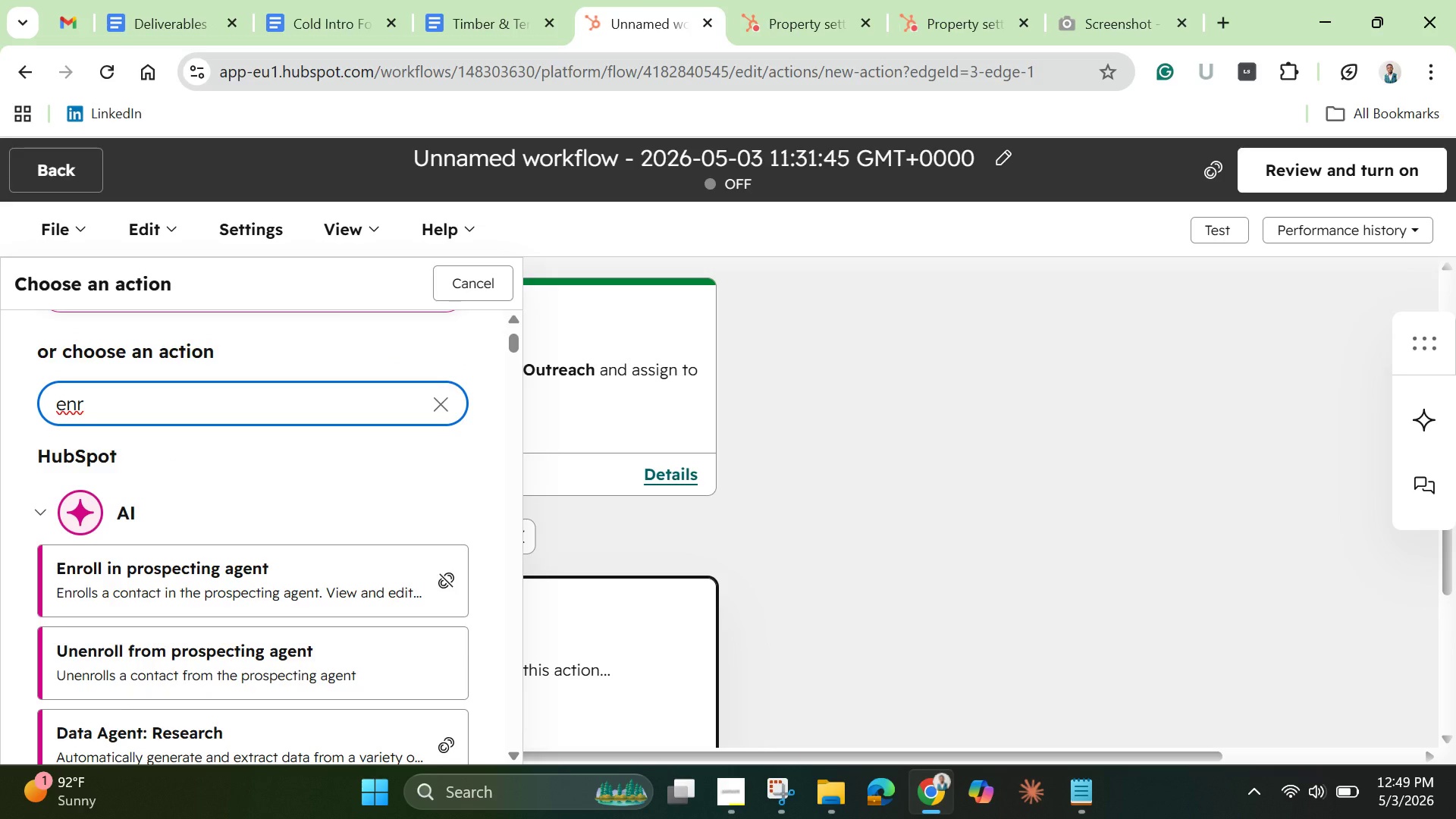 
key(L)
 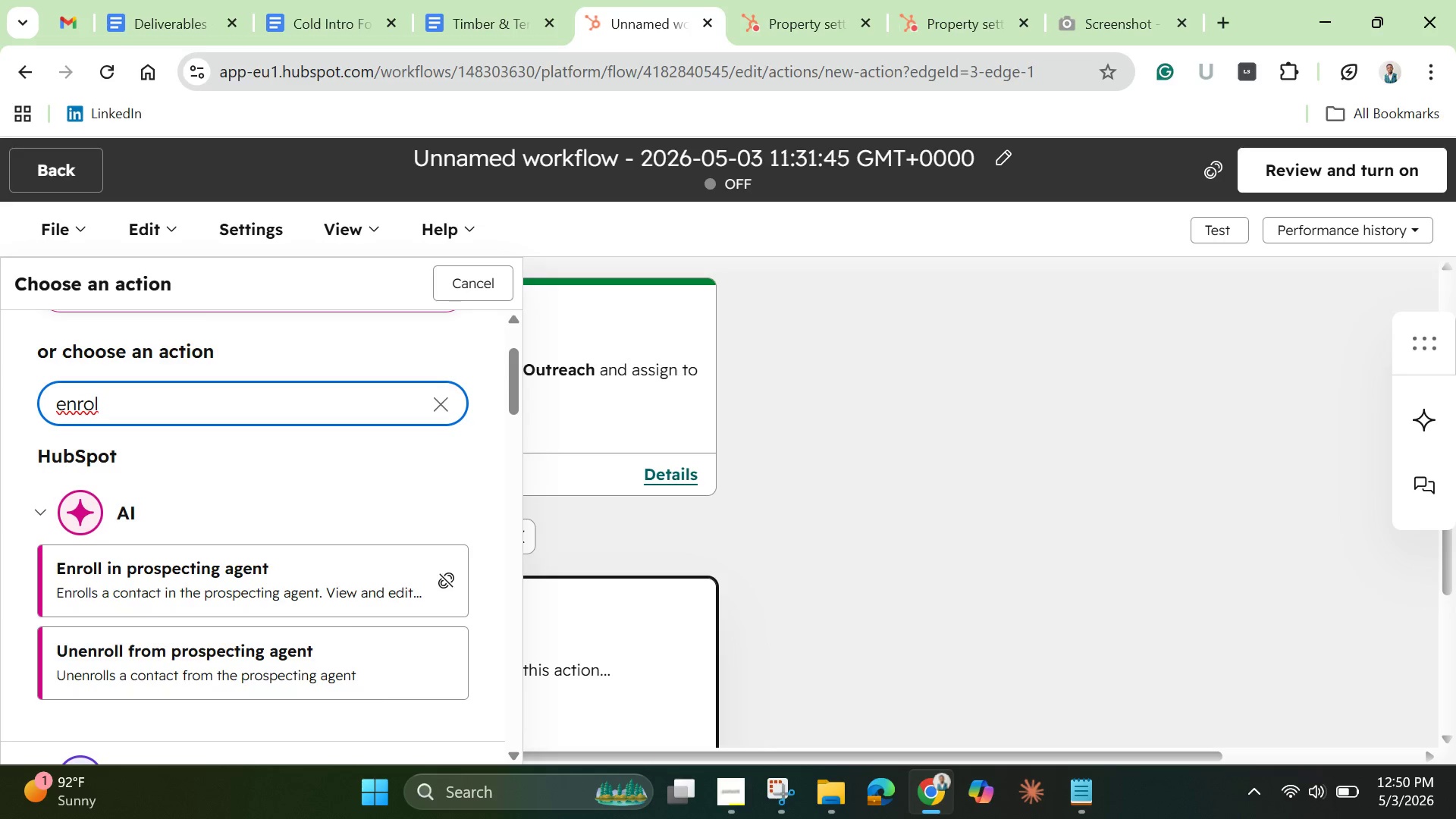 
wait(27.39)
 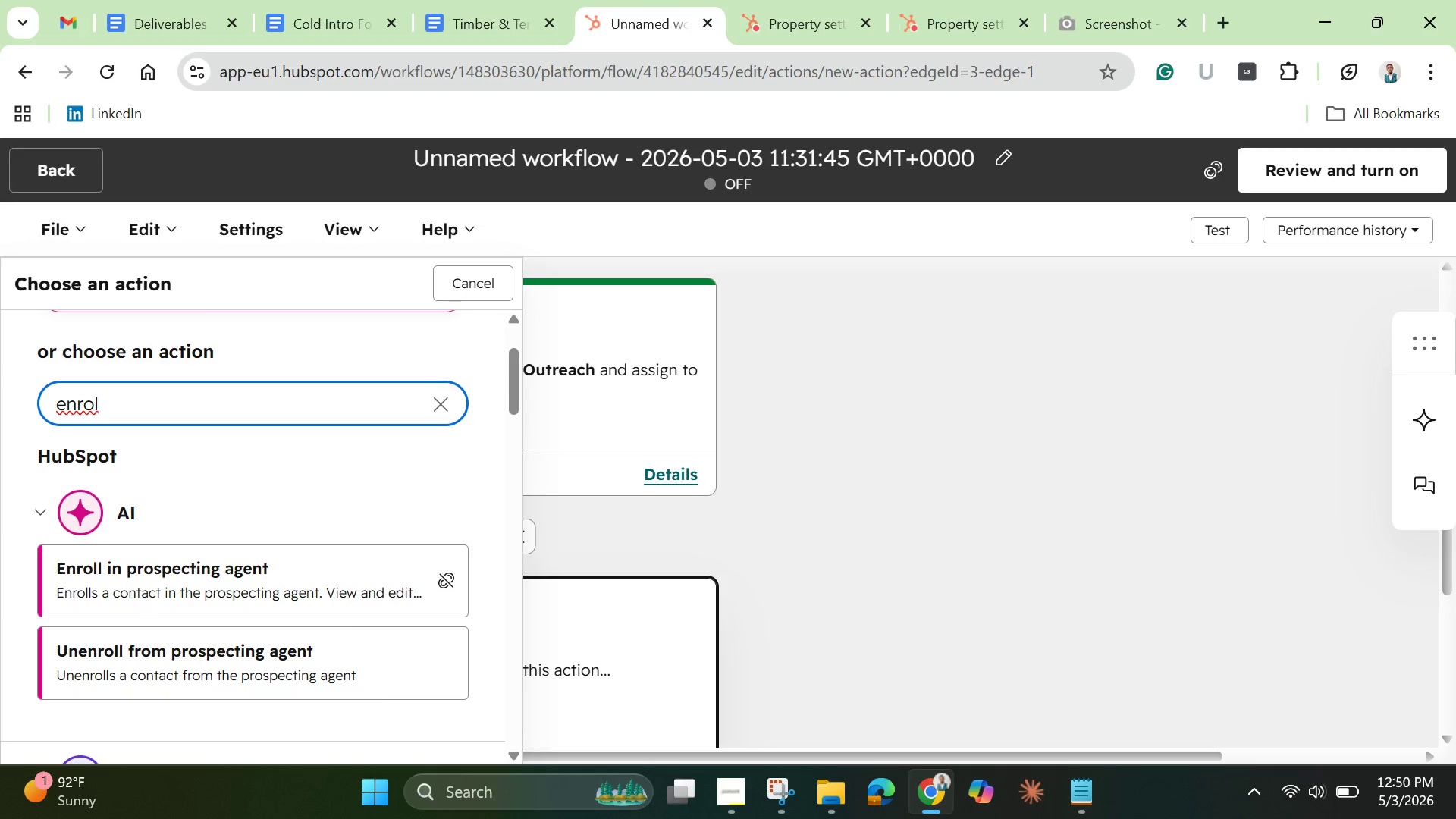 
left_click([445, 393])
 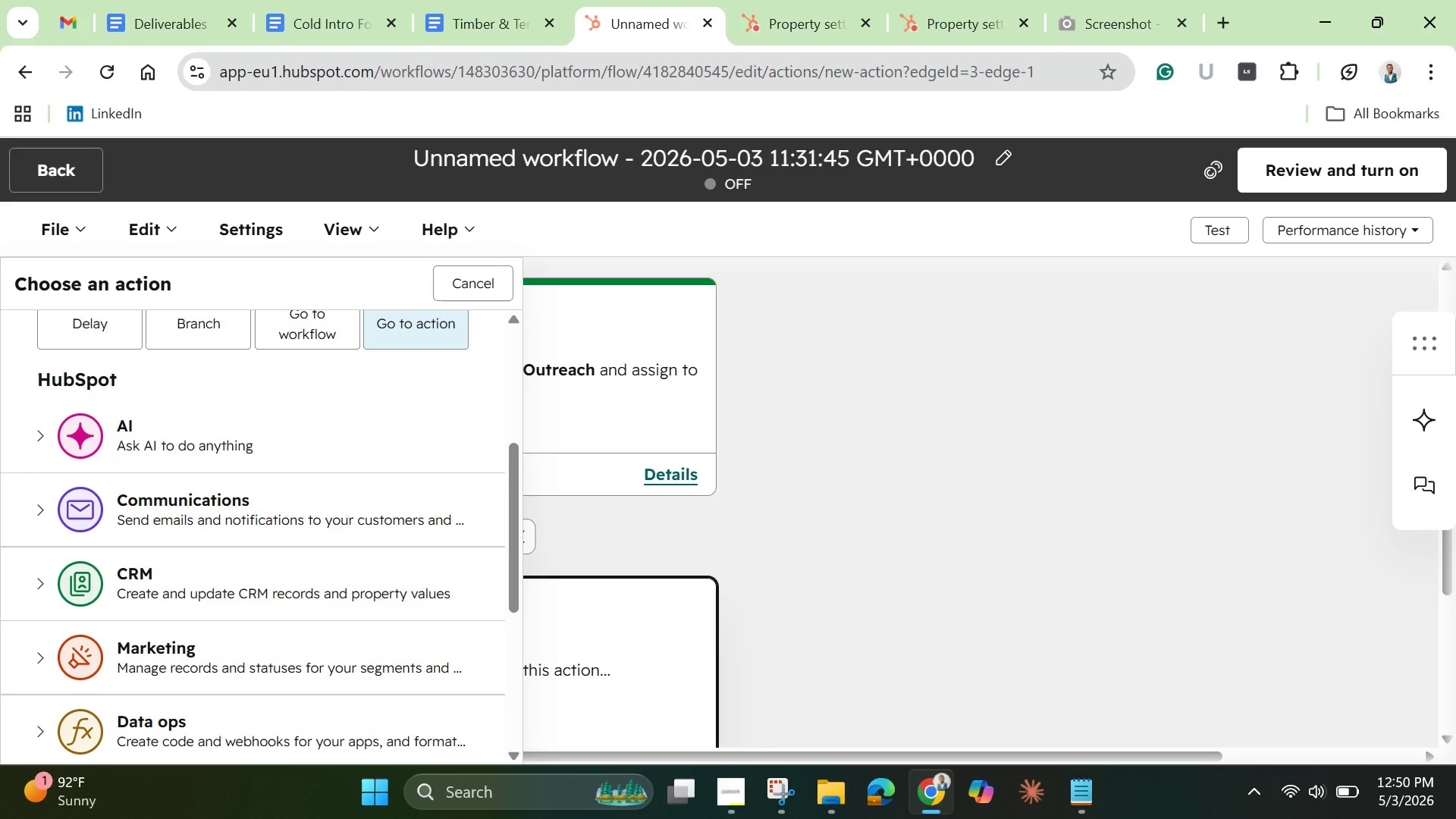 
wait(25.31)
 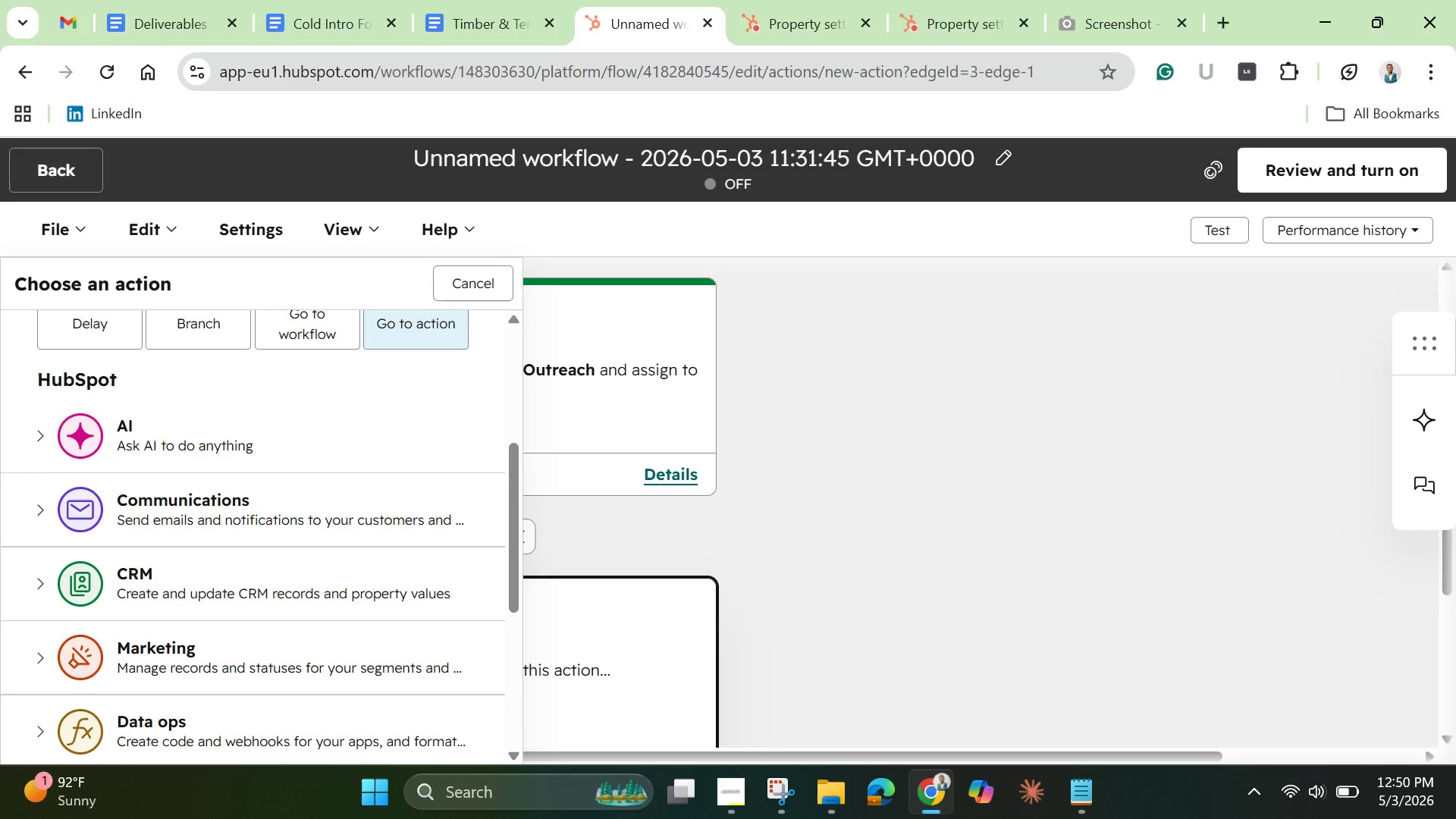 
left_click([312, 576])
 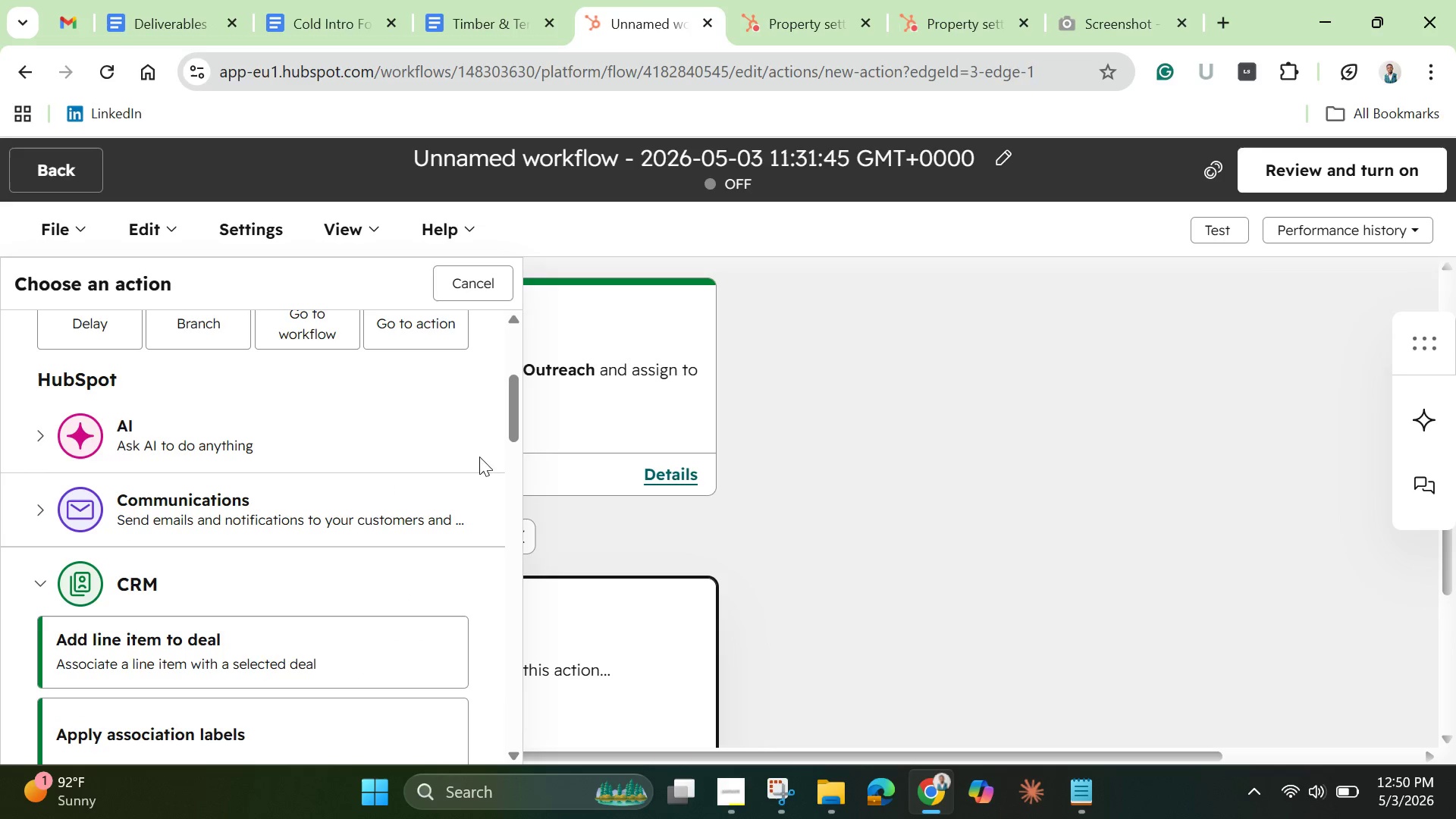 
left_click_drag(start_coordinate=[504, 419], to_coordinate=[487, 335])
 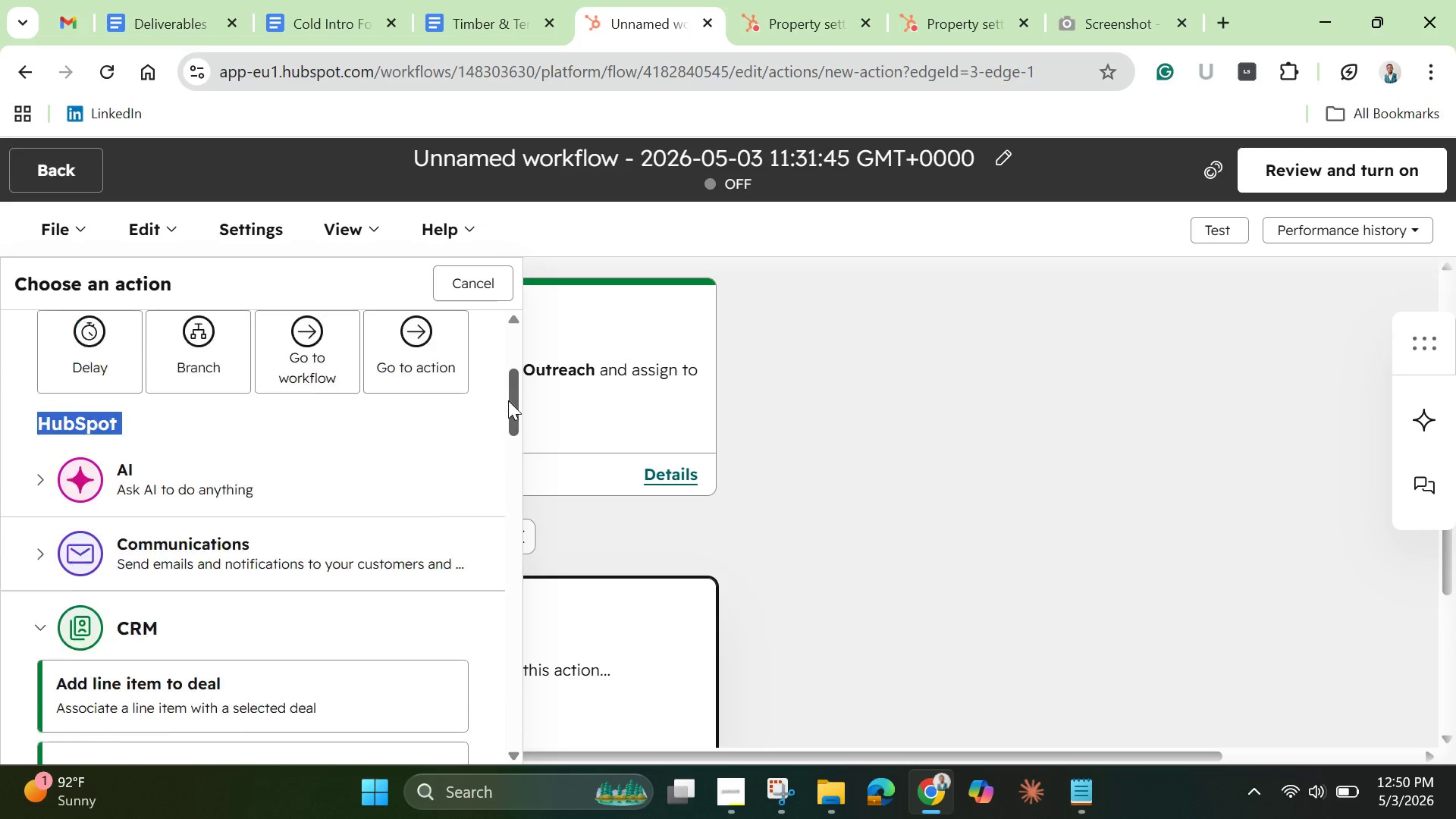 
left_click_drag(start_coordinate=[508, 415], to_coordinate=[485, 340])
 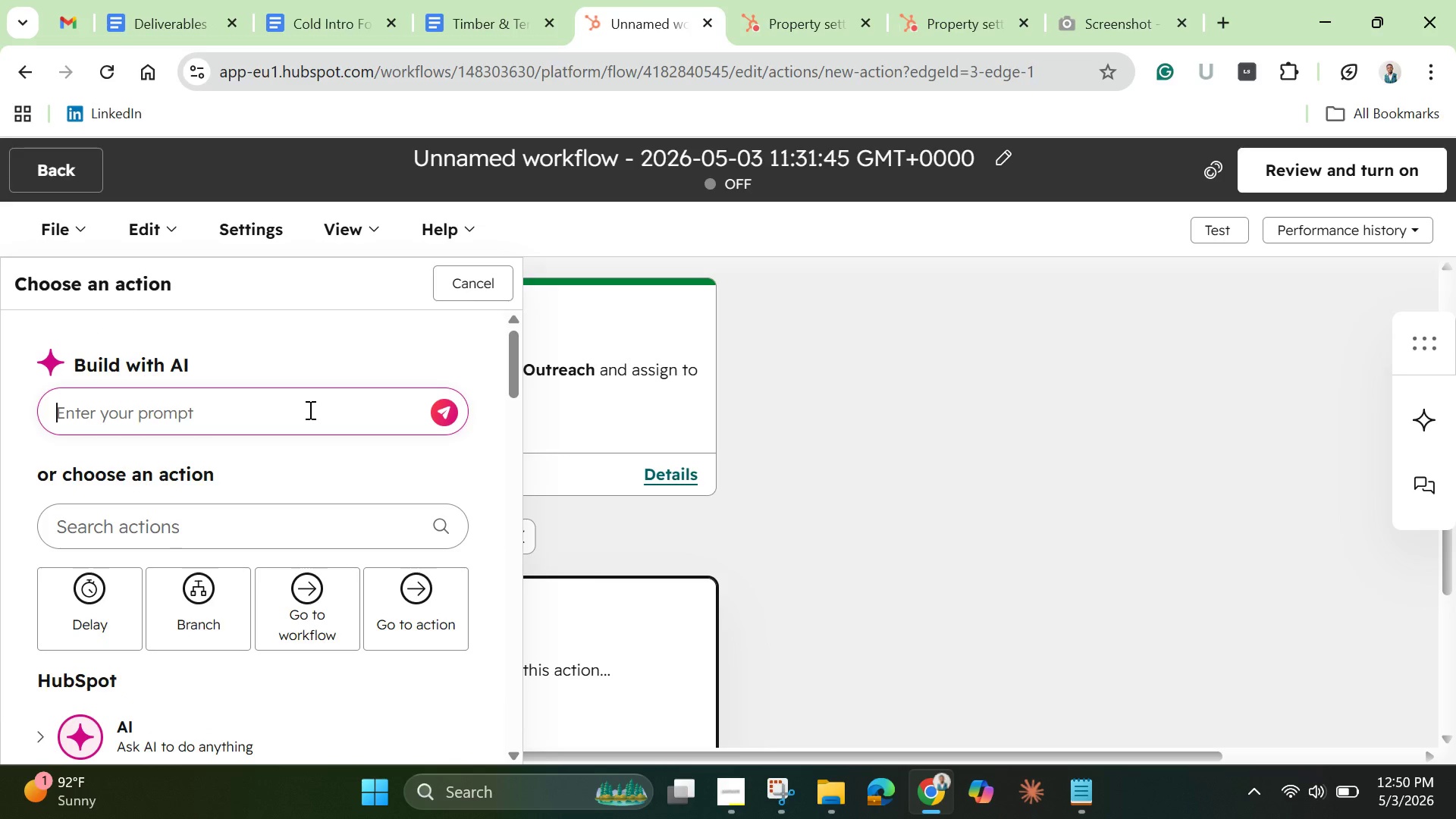 
left_click([309, 410])
 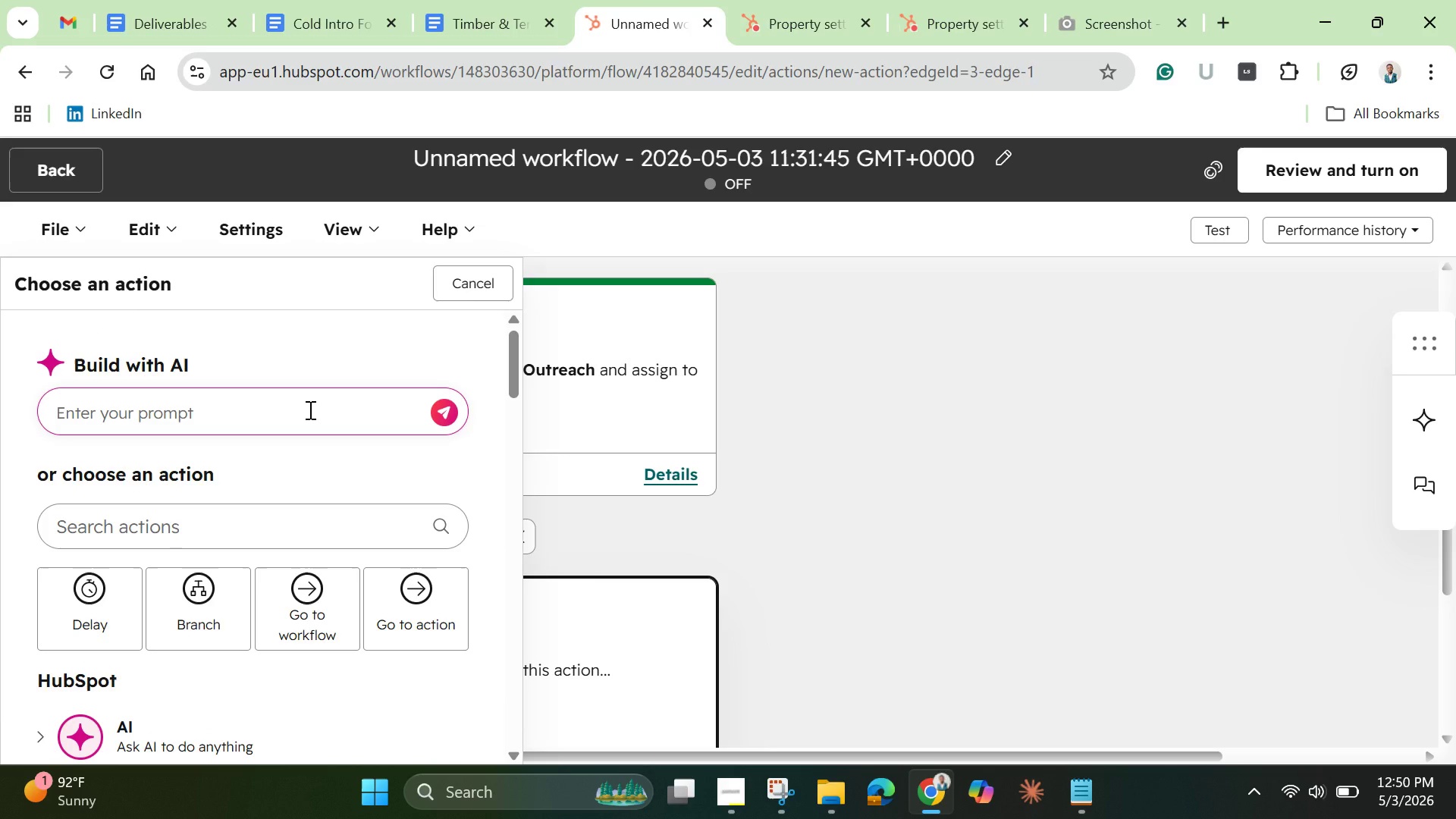 
type(sequence)
 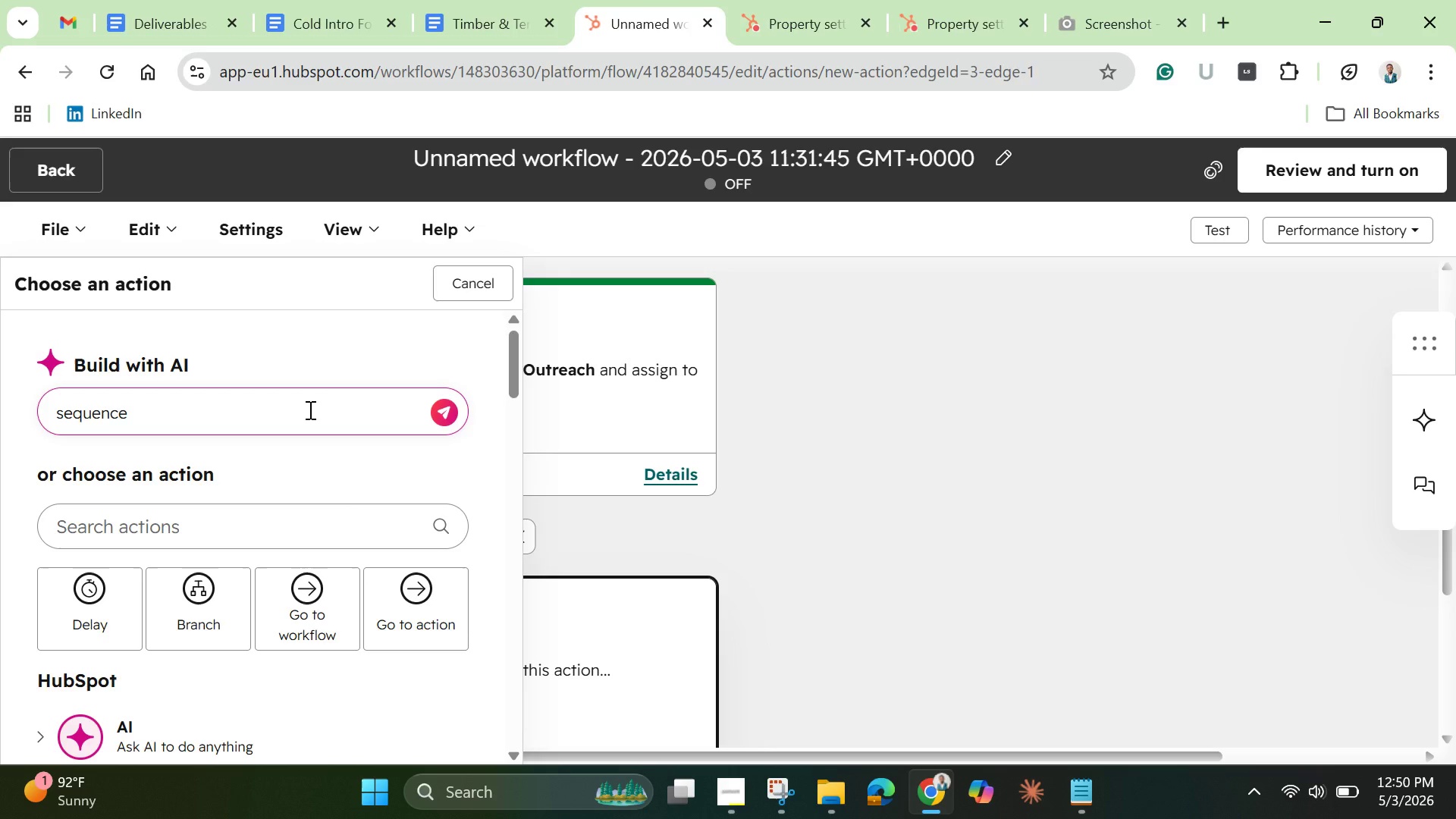 
key(Enter)
 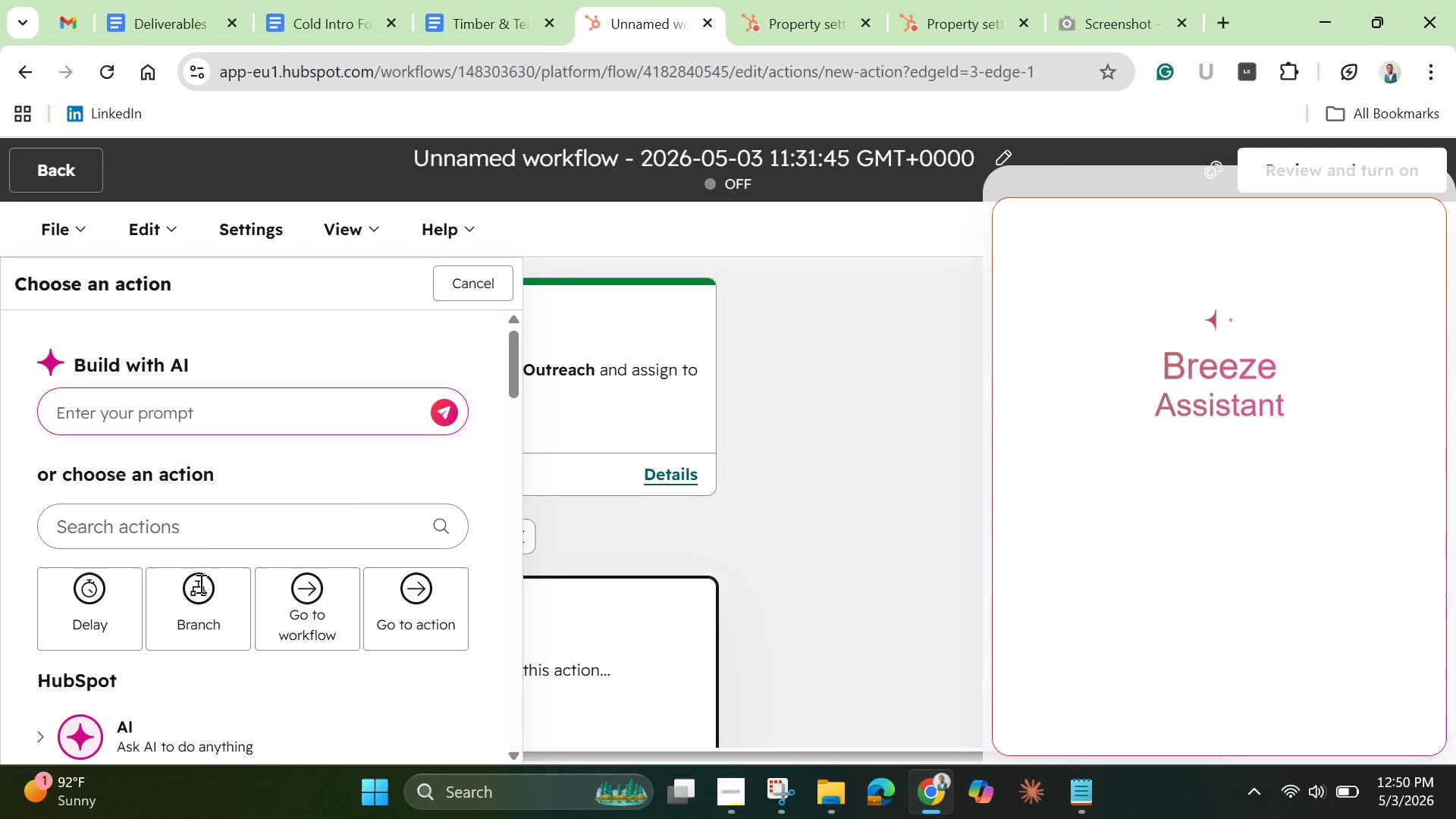 
left_click([199, 520])
 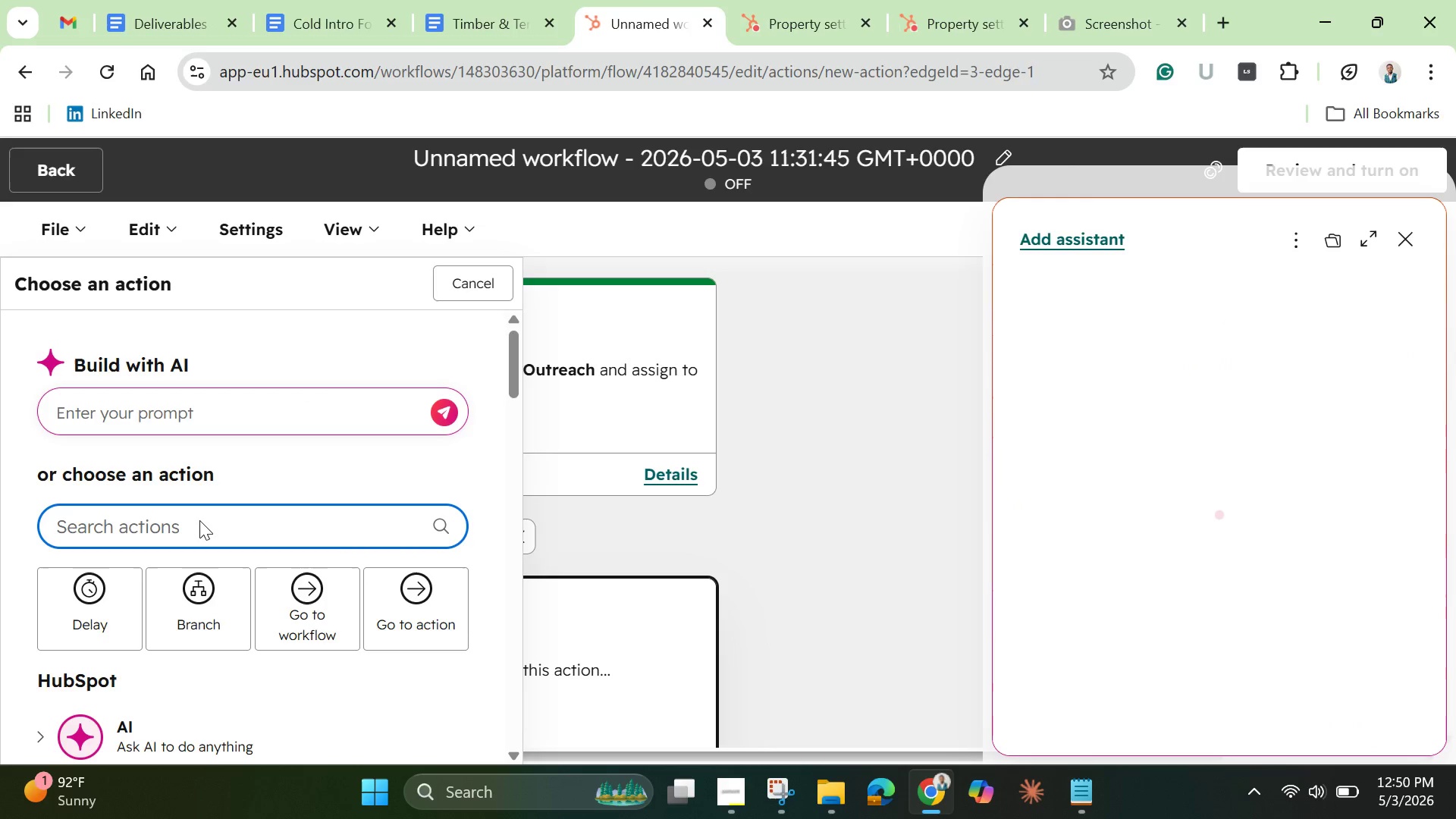 
type(sequeb=)
 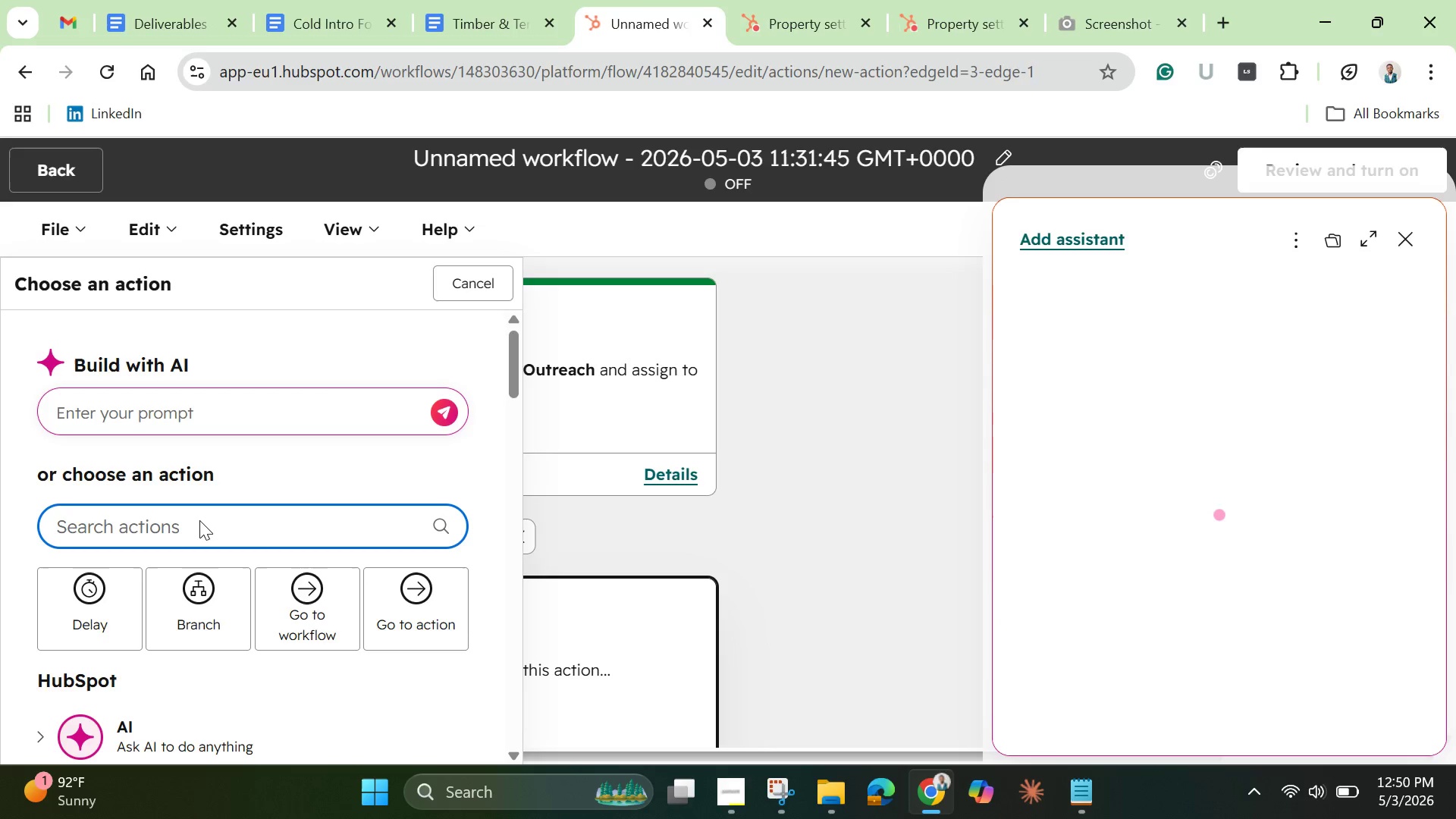 
left_click([199, 520])
 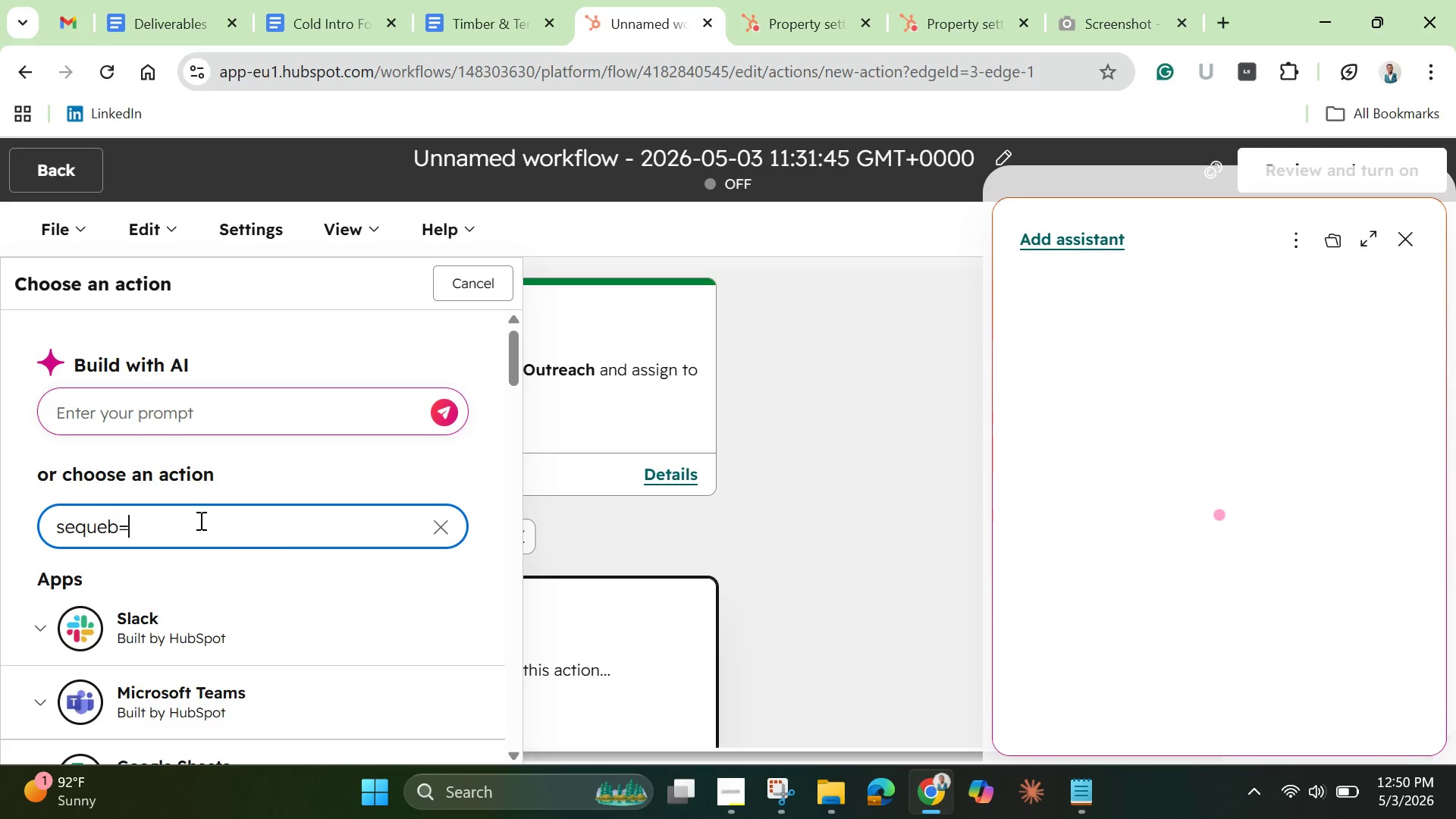 
key(Backspace)
 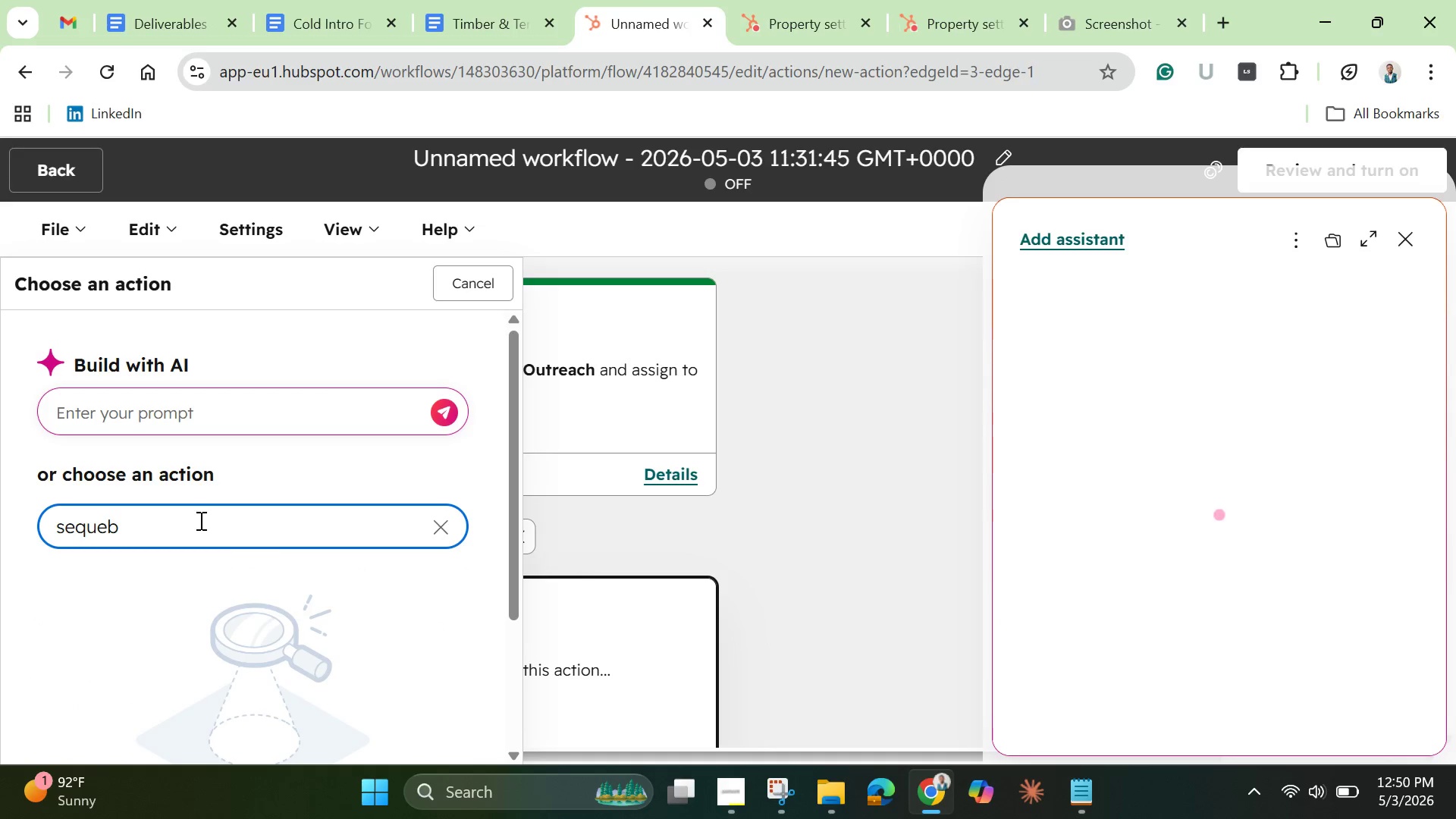 
key(Backspace)
 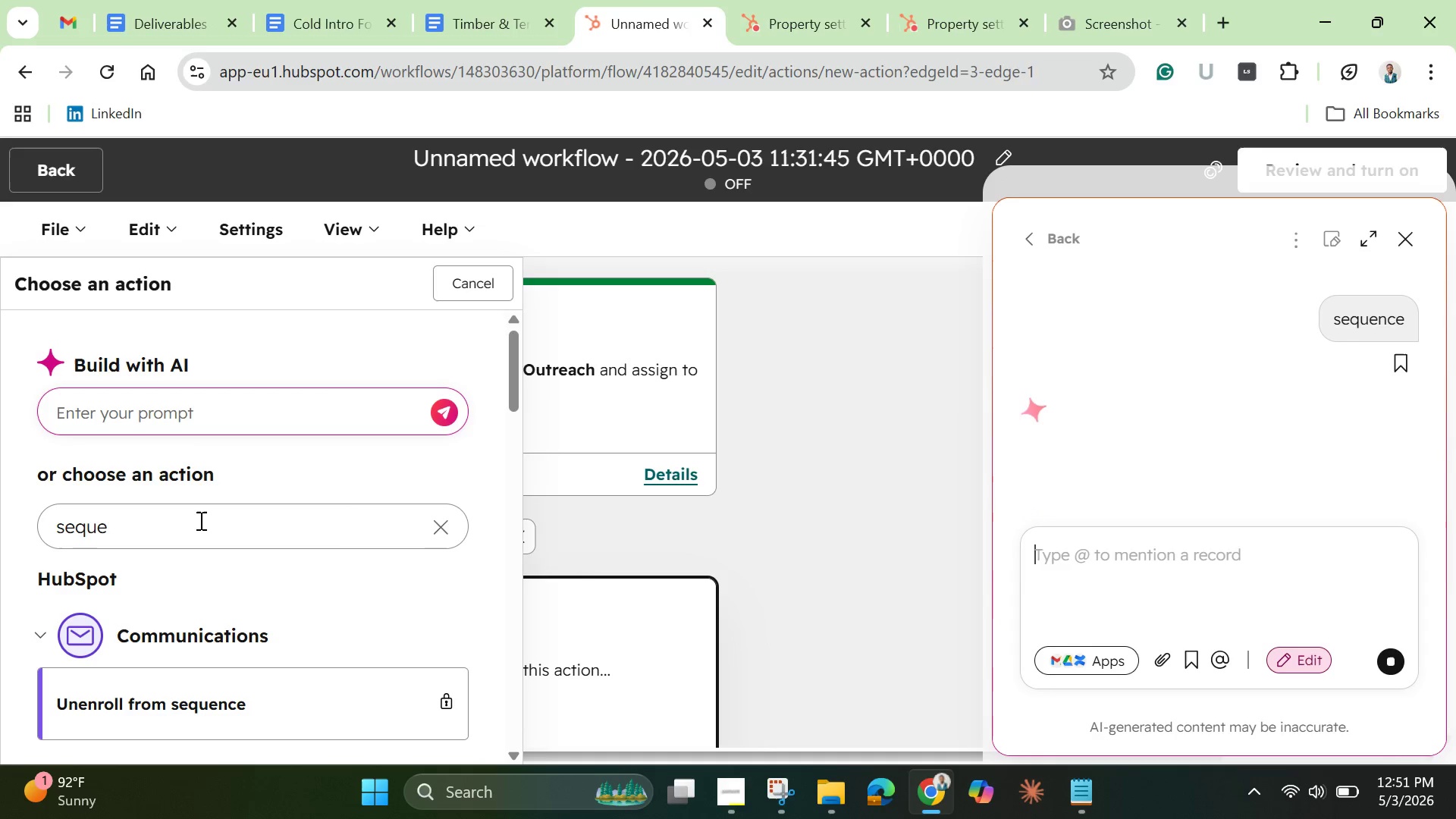 
wait(6.3)
 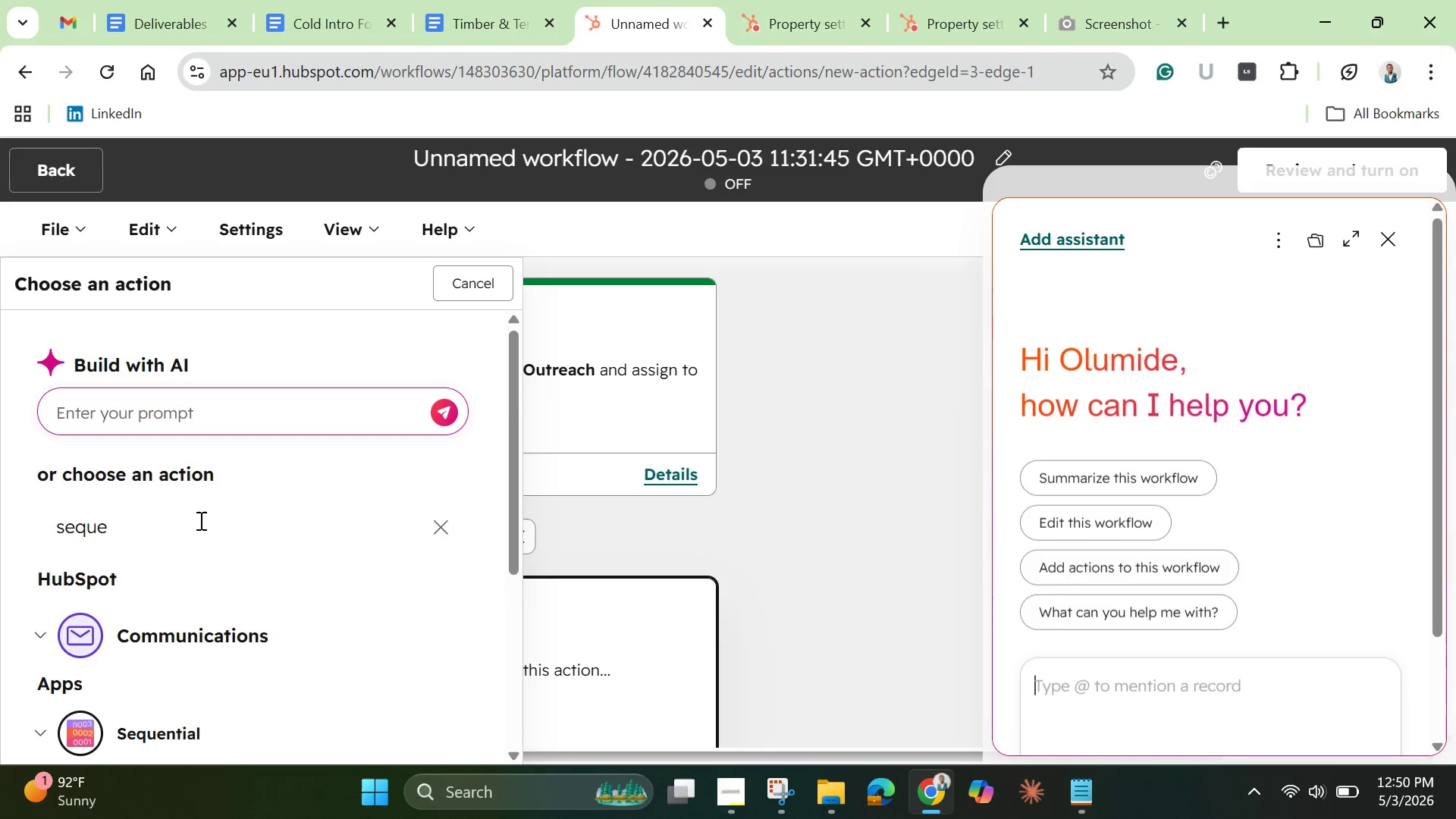 
left_click([199, 520])
 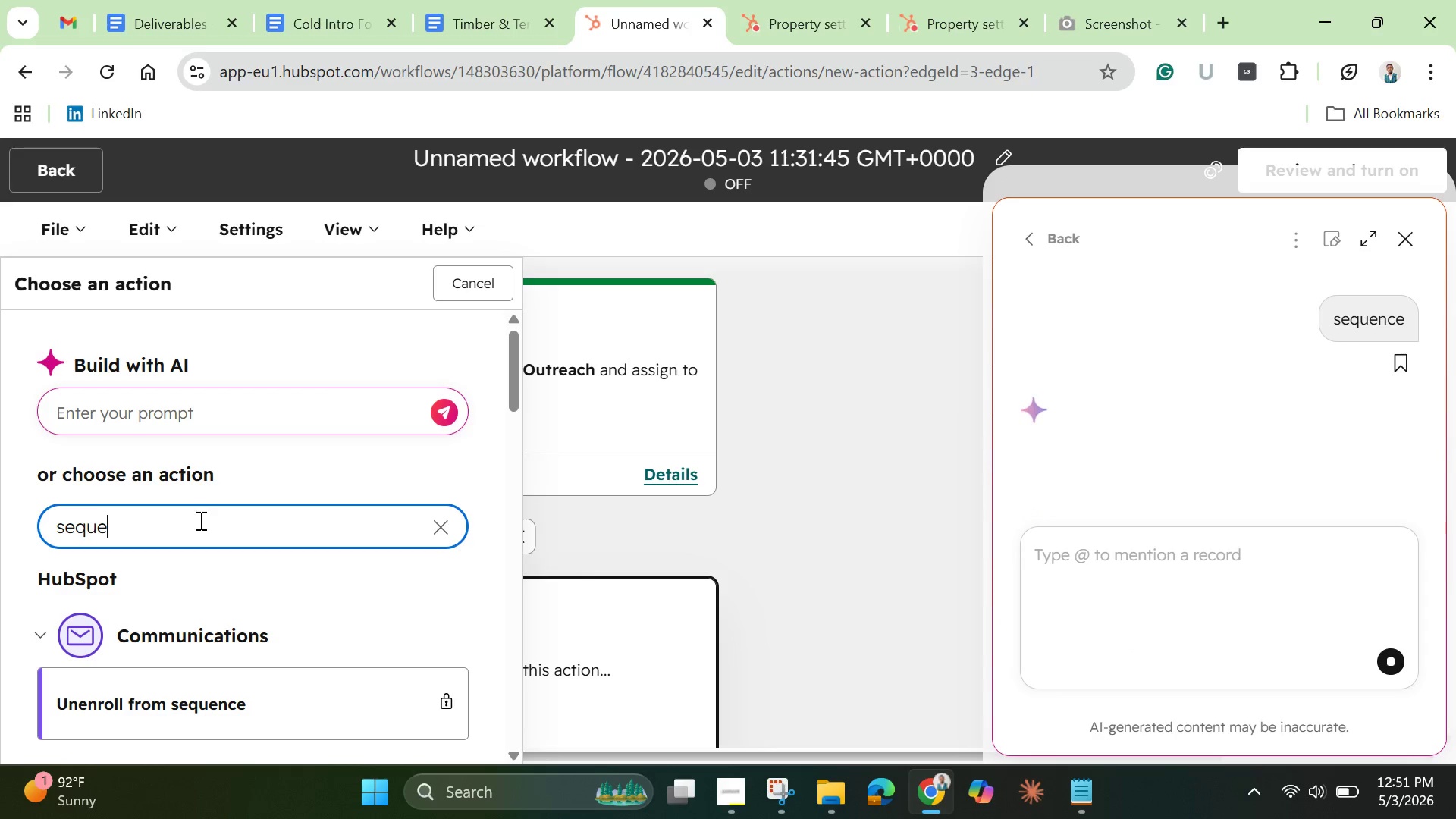 
key(Meta+MetaLeft)
 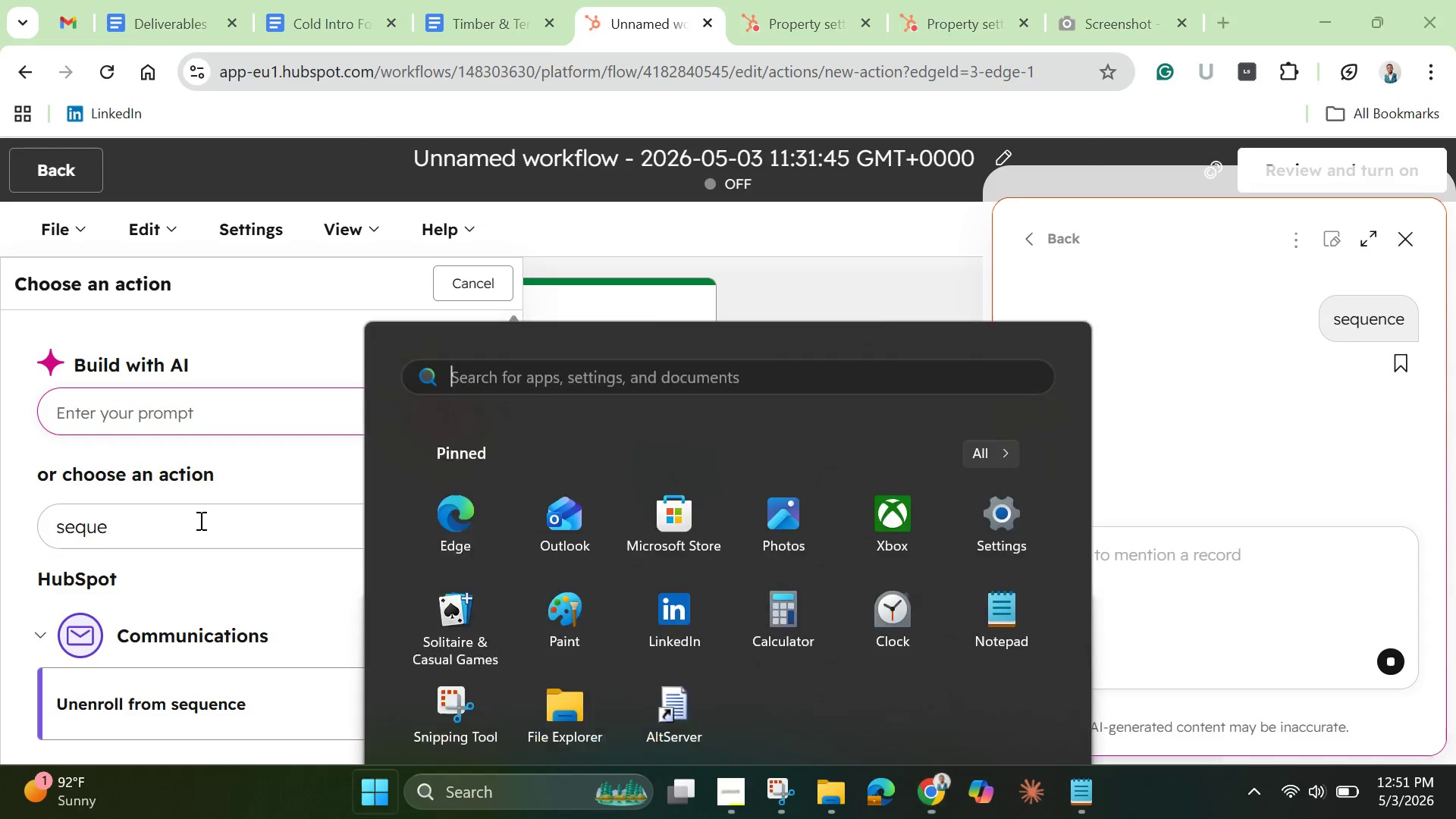 
key(Backspace)
 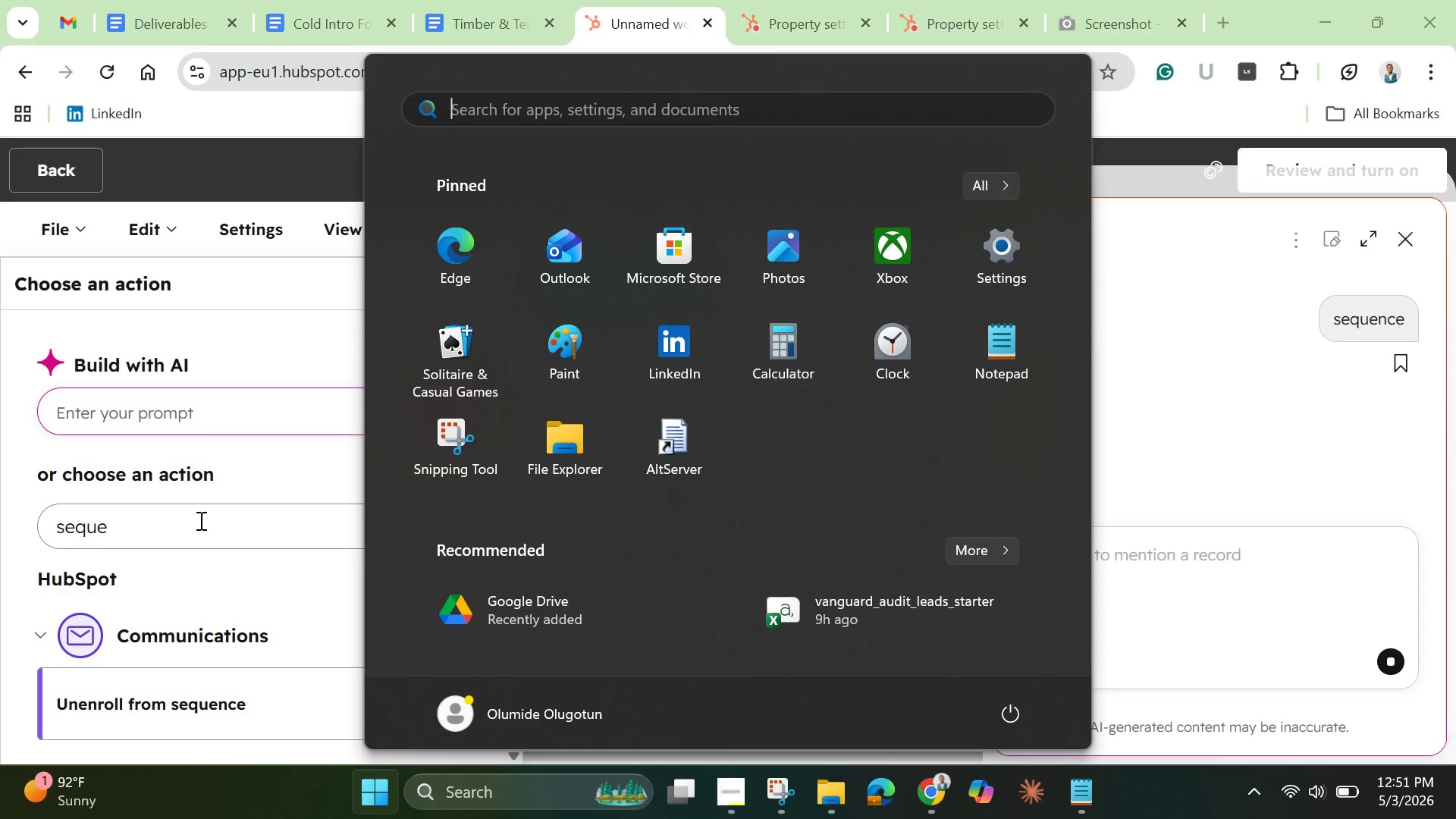 
key(Backspace)
 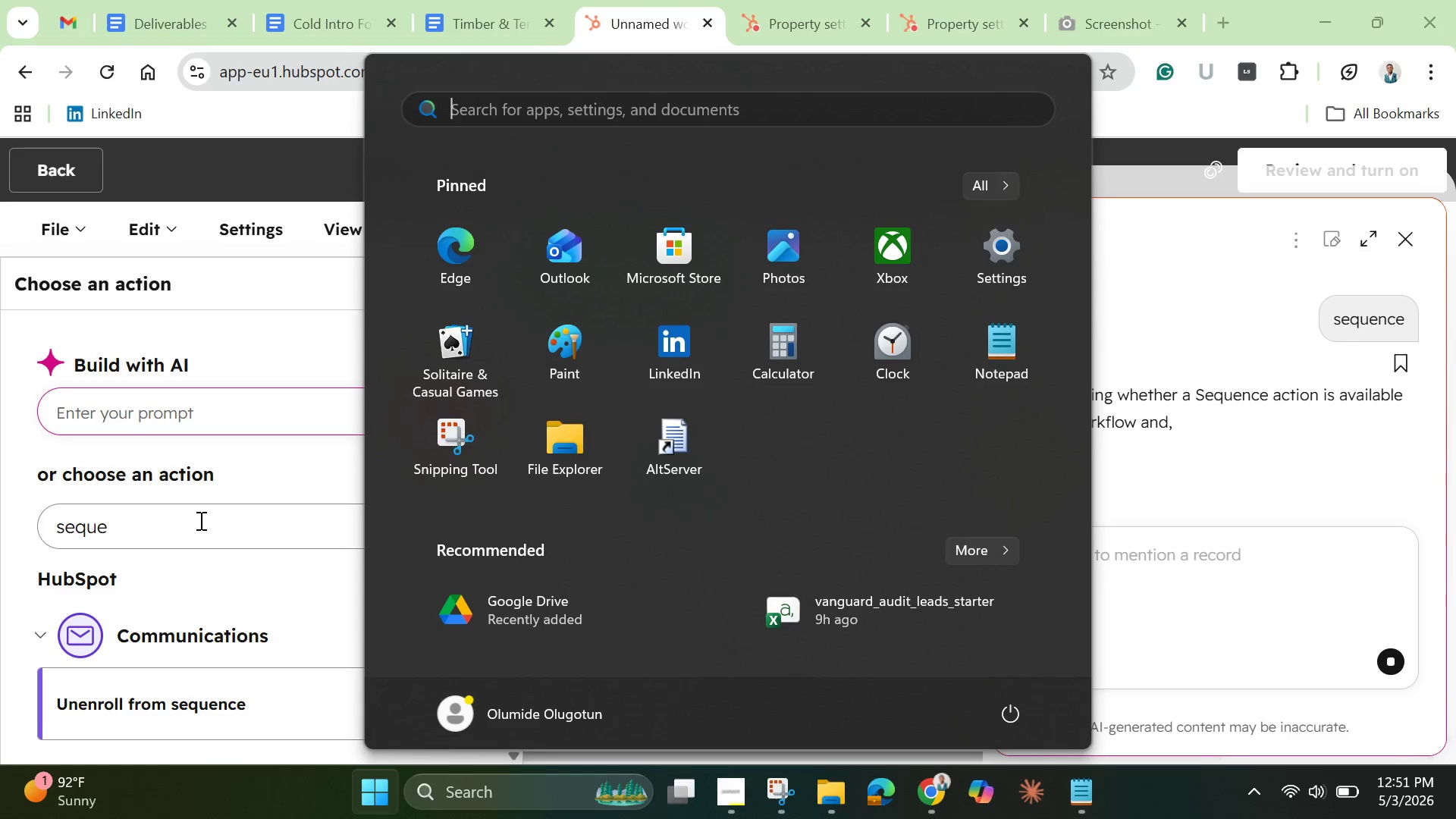 
left_click([199, 520])
 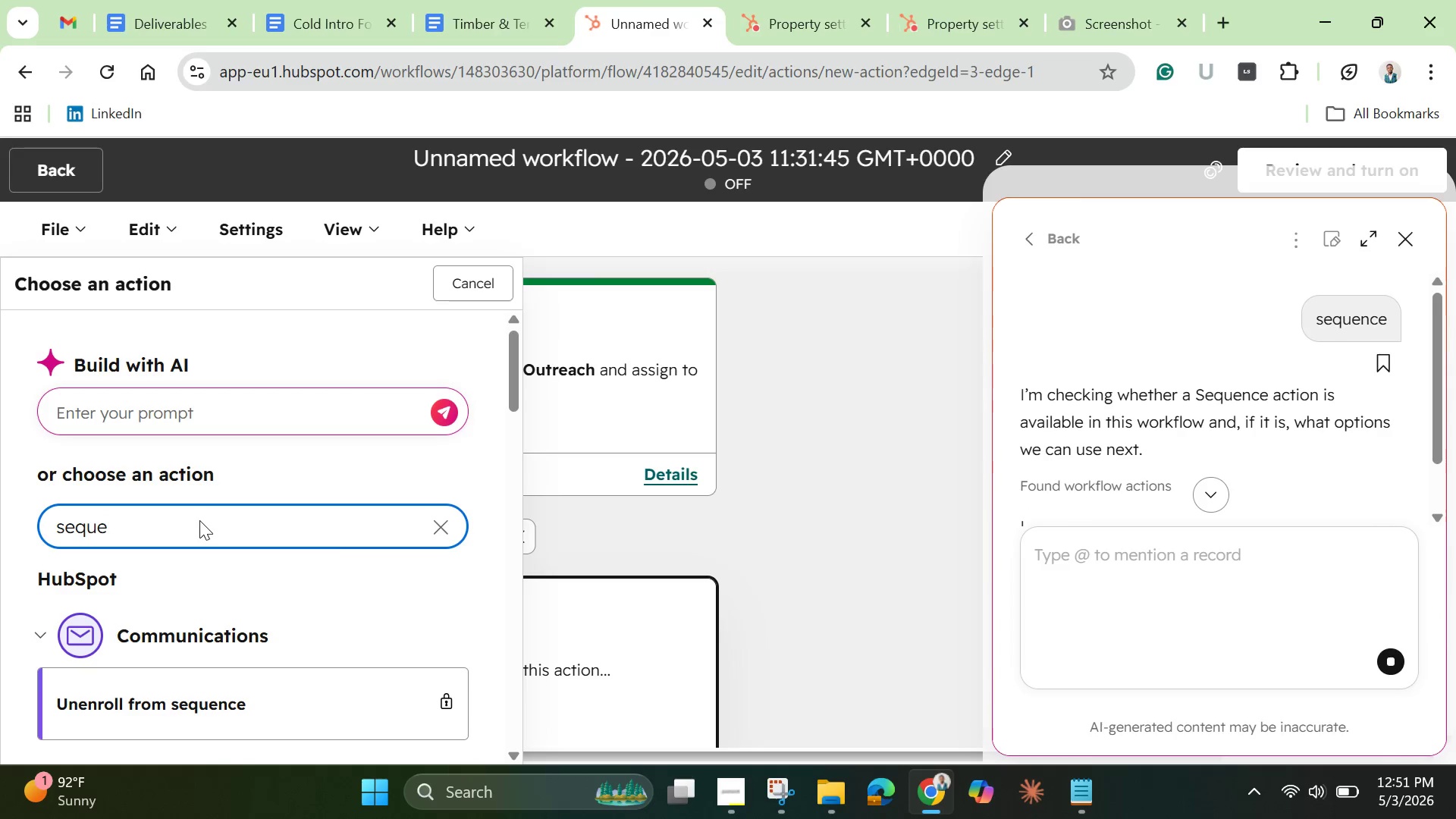 
key(Backspace)
 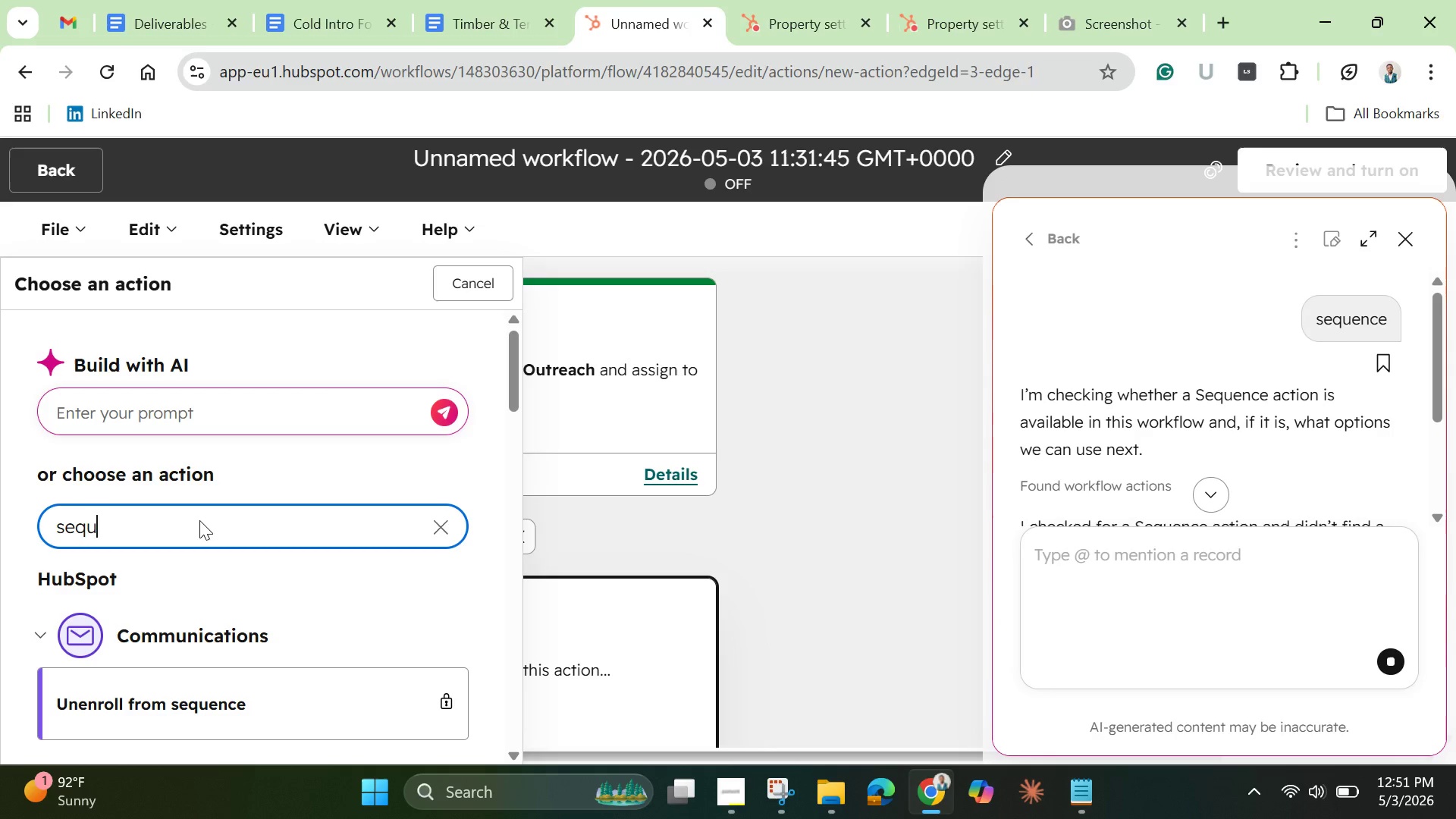 
key(Backspace)
 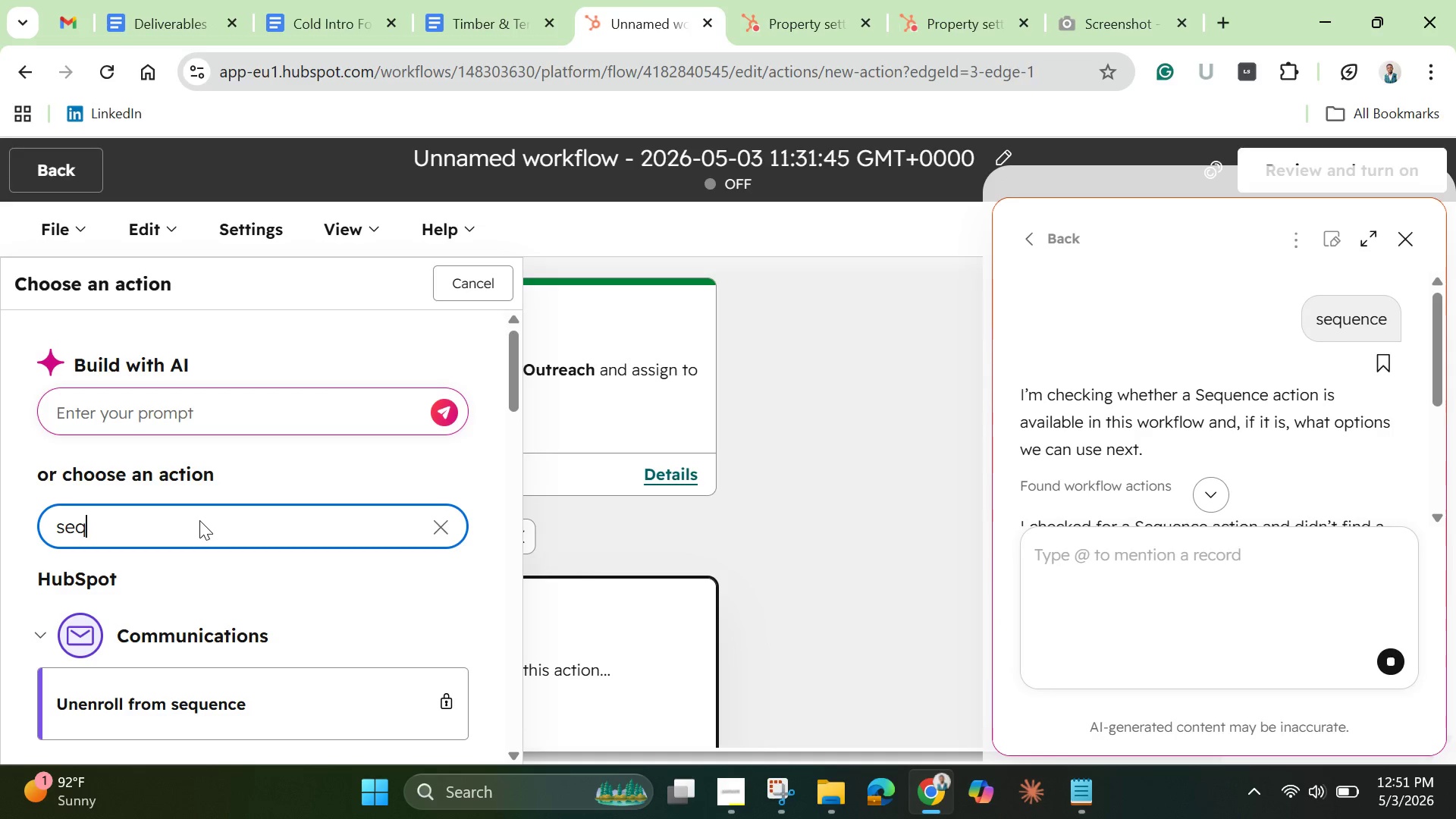 
type(uence)
 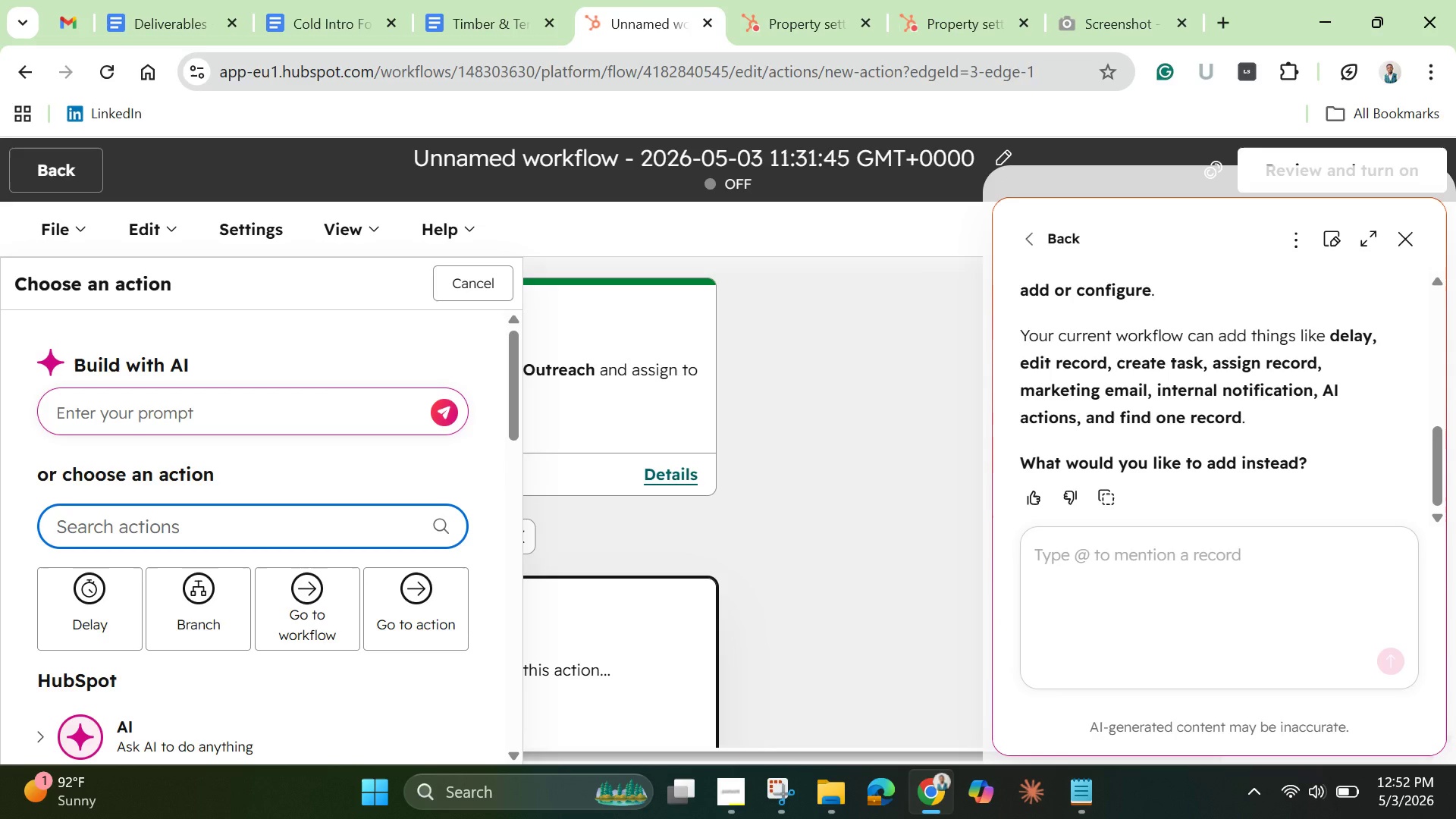 
wait(71.84)
 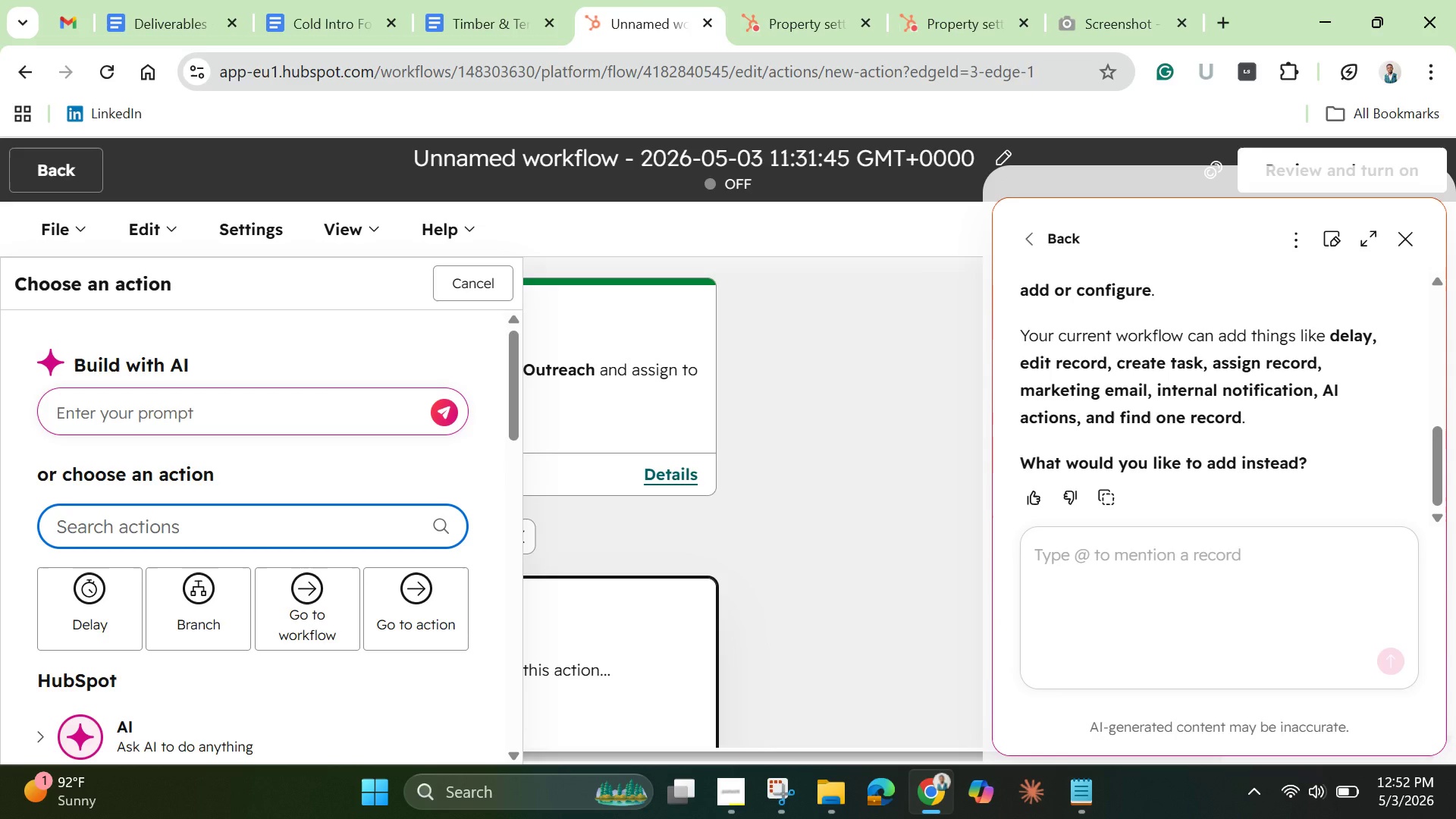 
type(a)
key(Backspace)
type(sequence)
 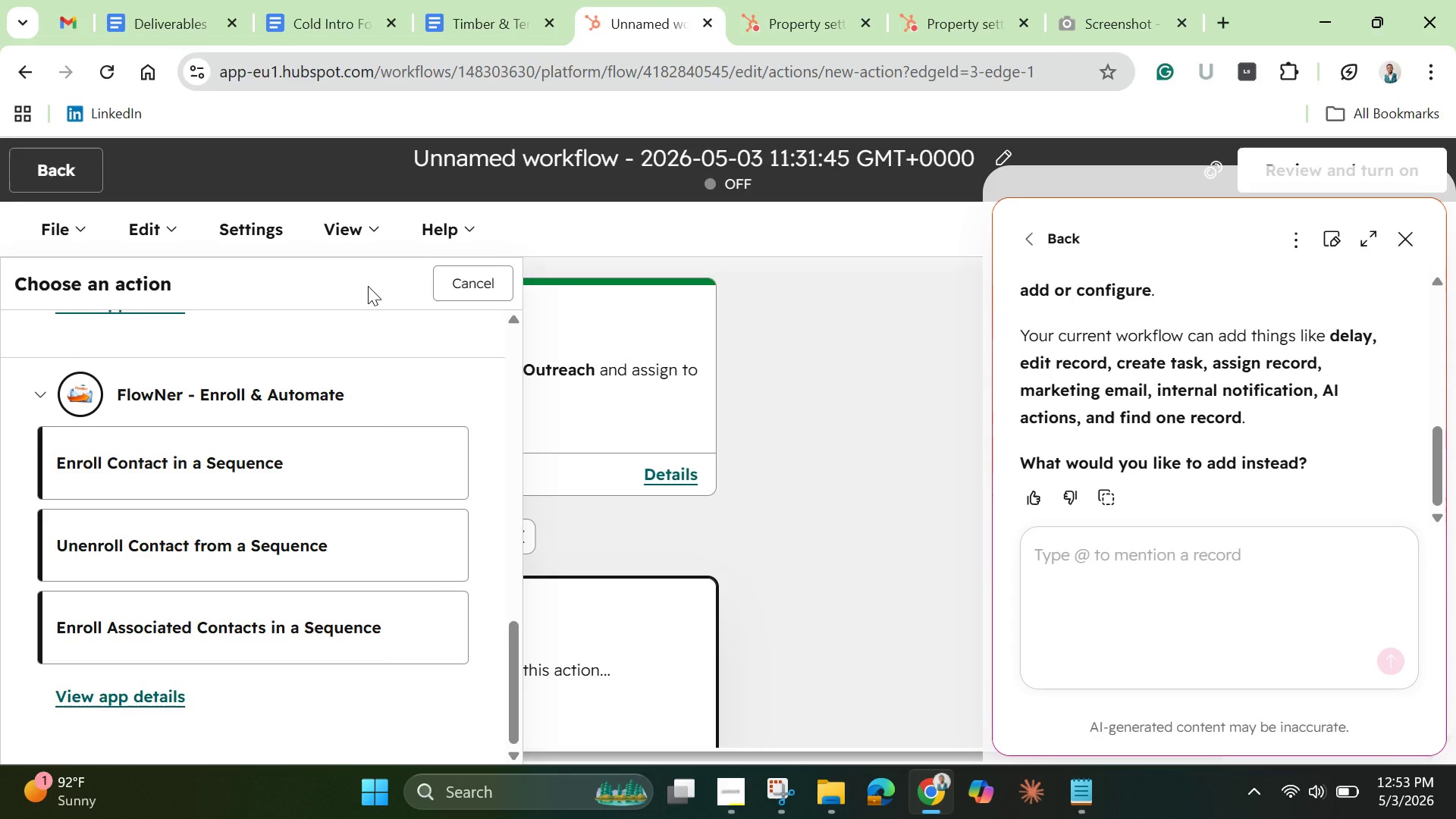 
wait(70.41)
 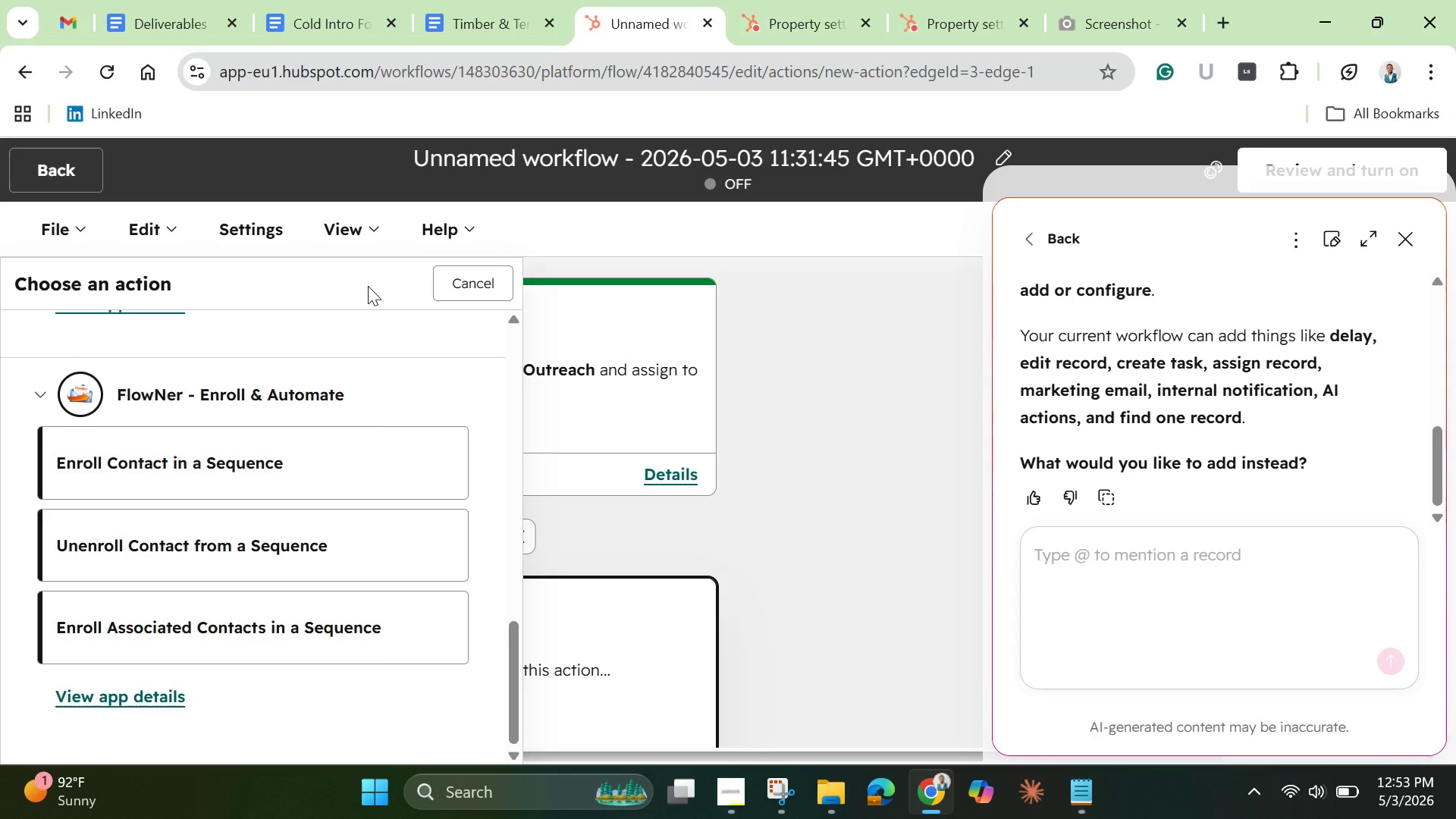 
left_click([472, 279])
 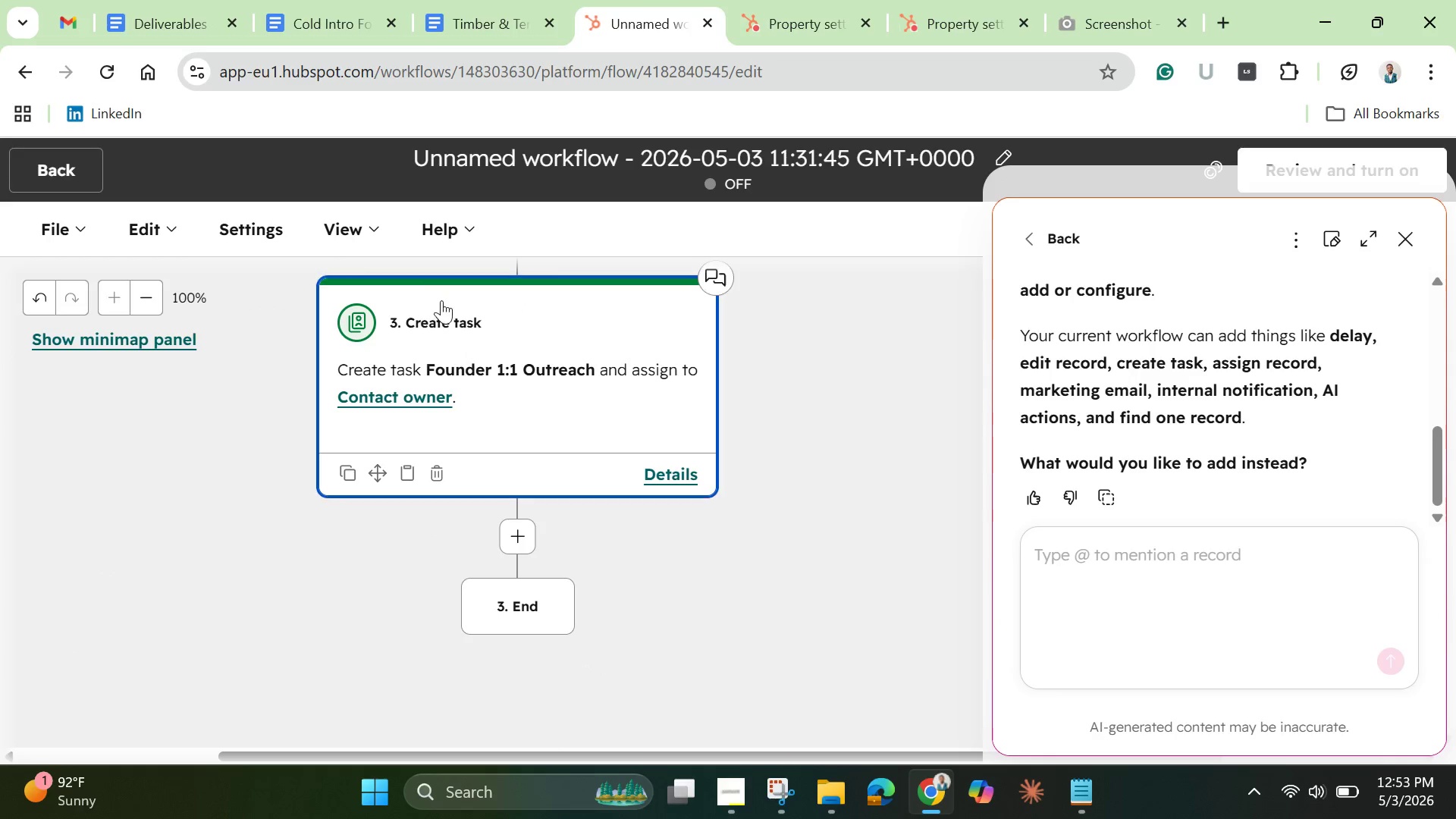 
left_click([853, 509])
 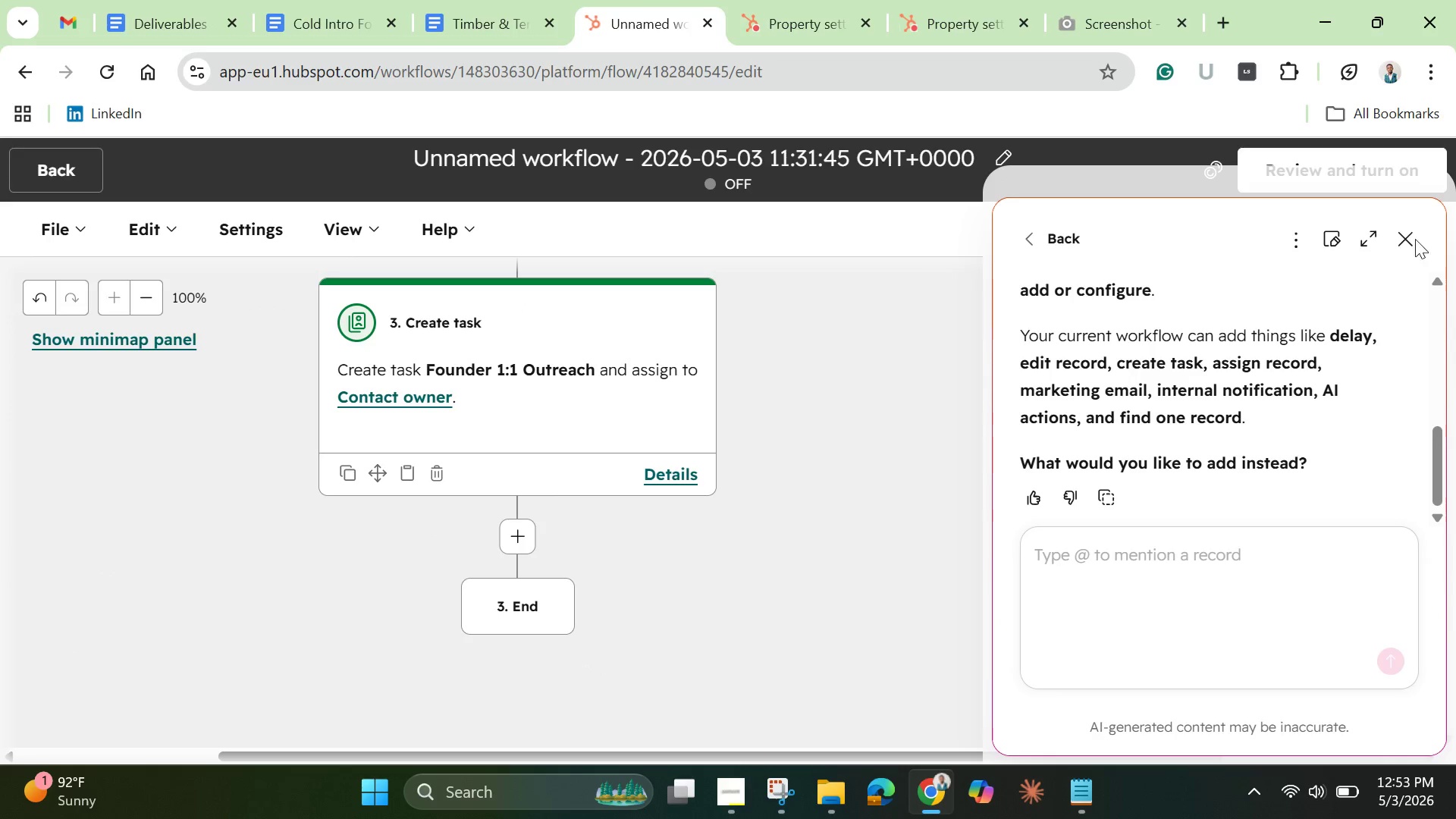 
left_click([1411, 238])
 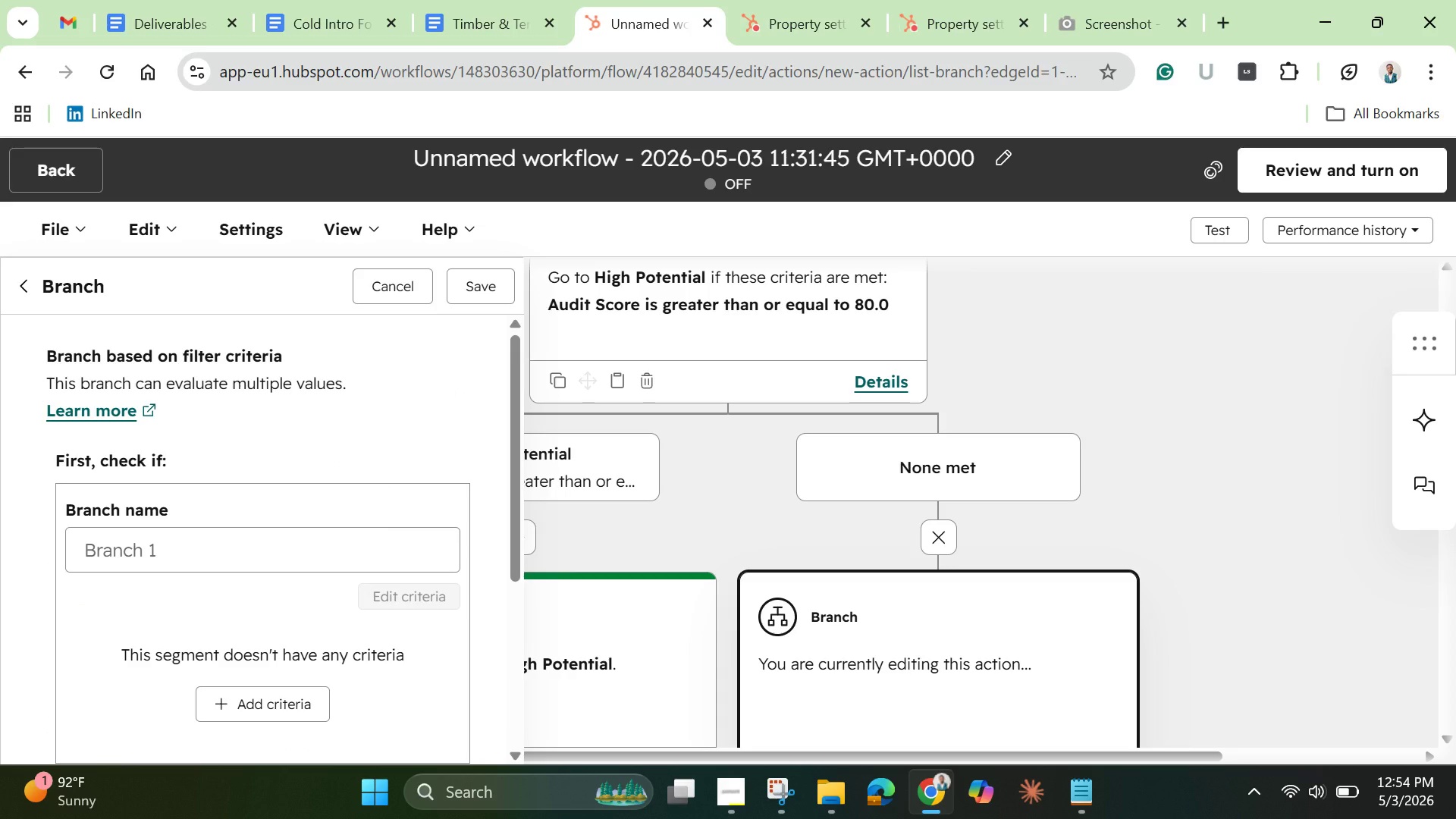 
wait(39.75)
 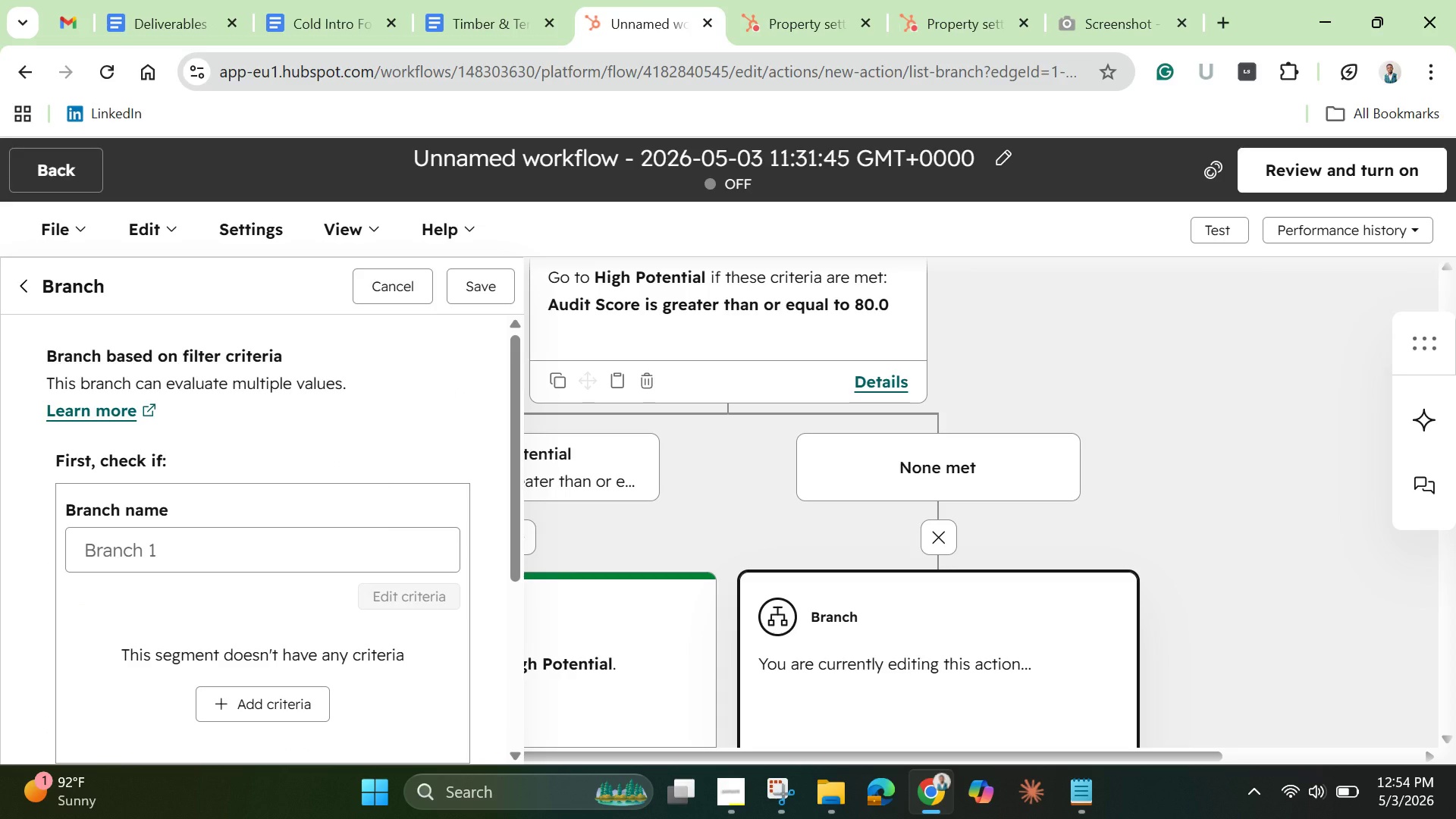 
type(Low)
 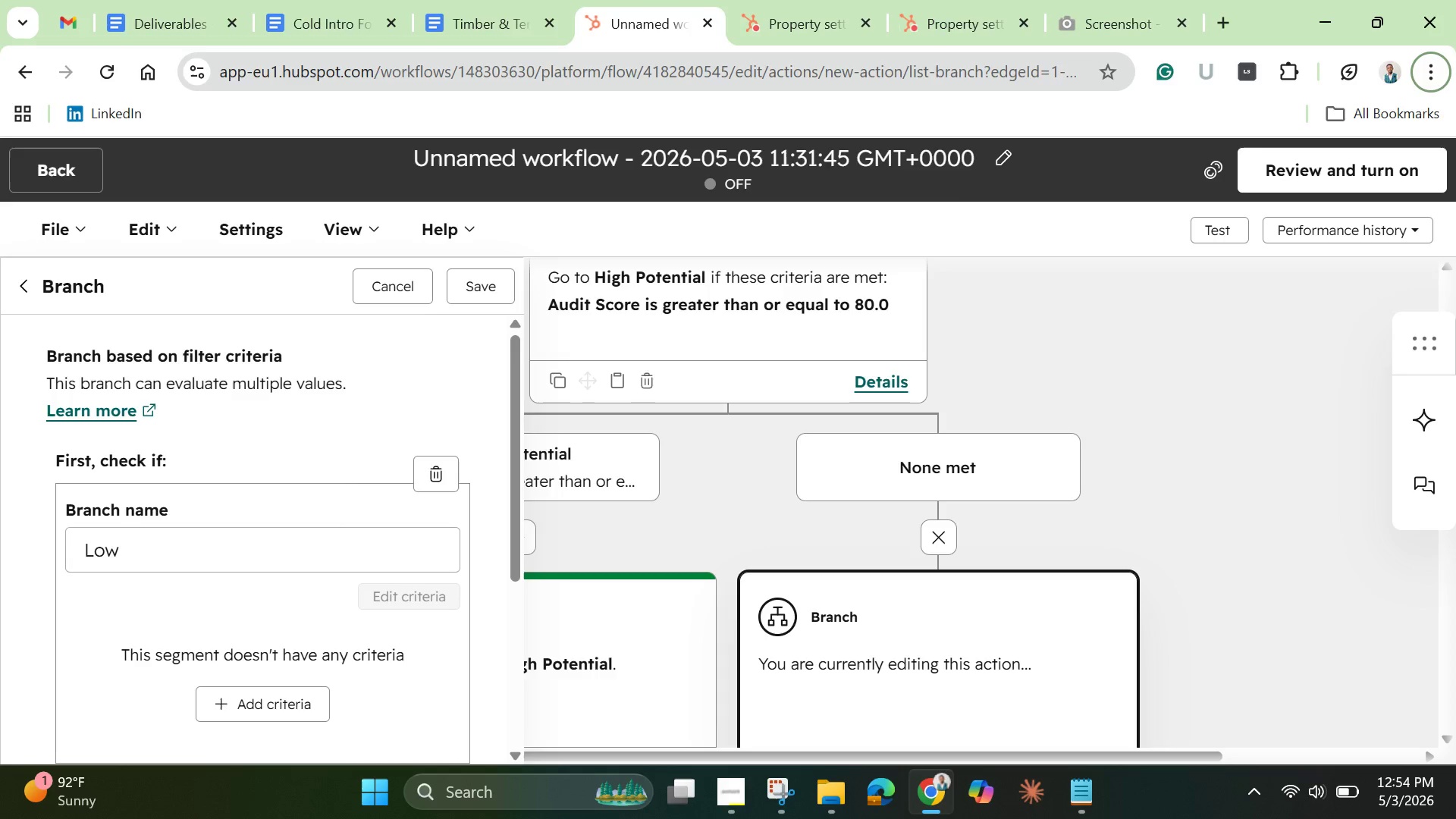 
key(Alt+AltLeft)
 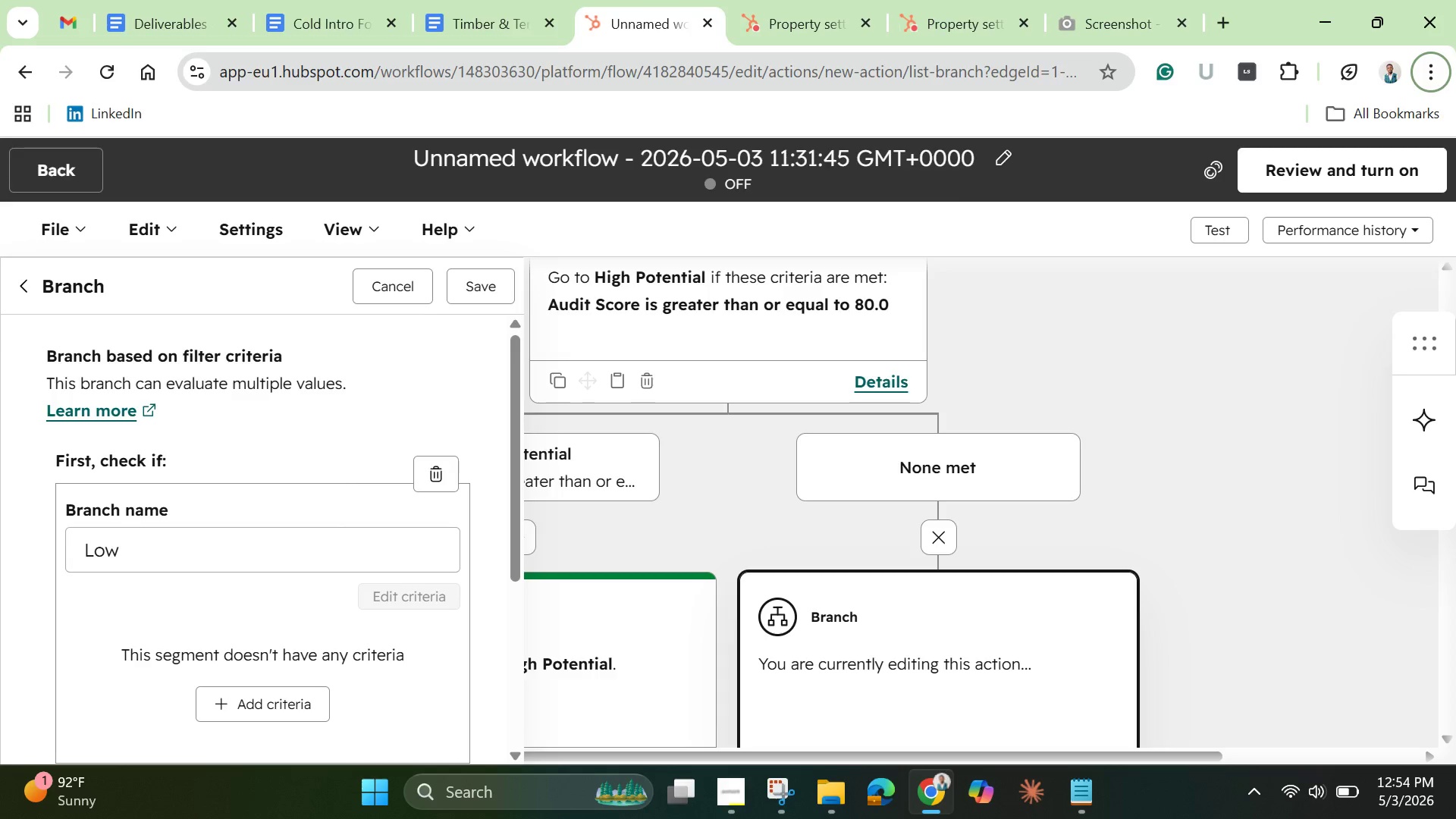 
key(Alt+Space)
 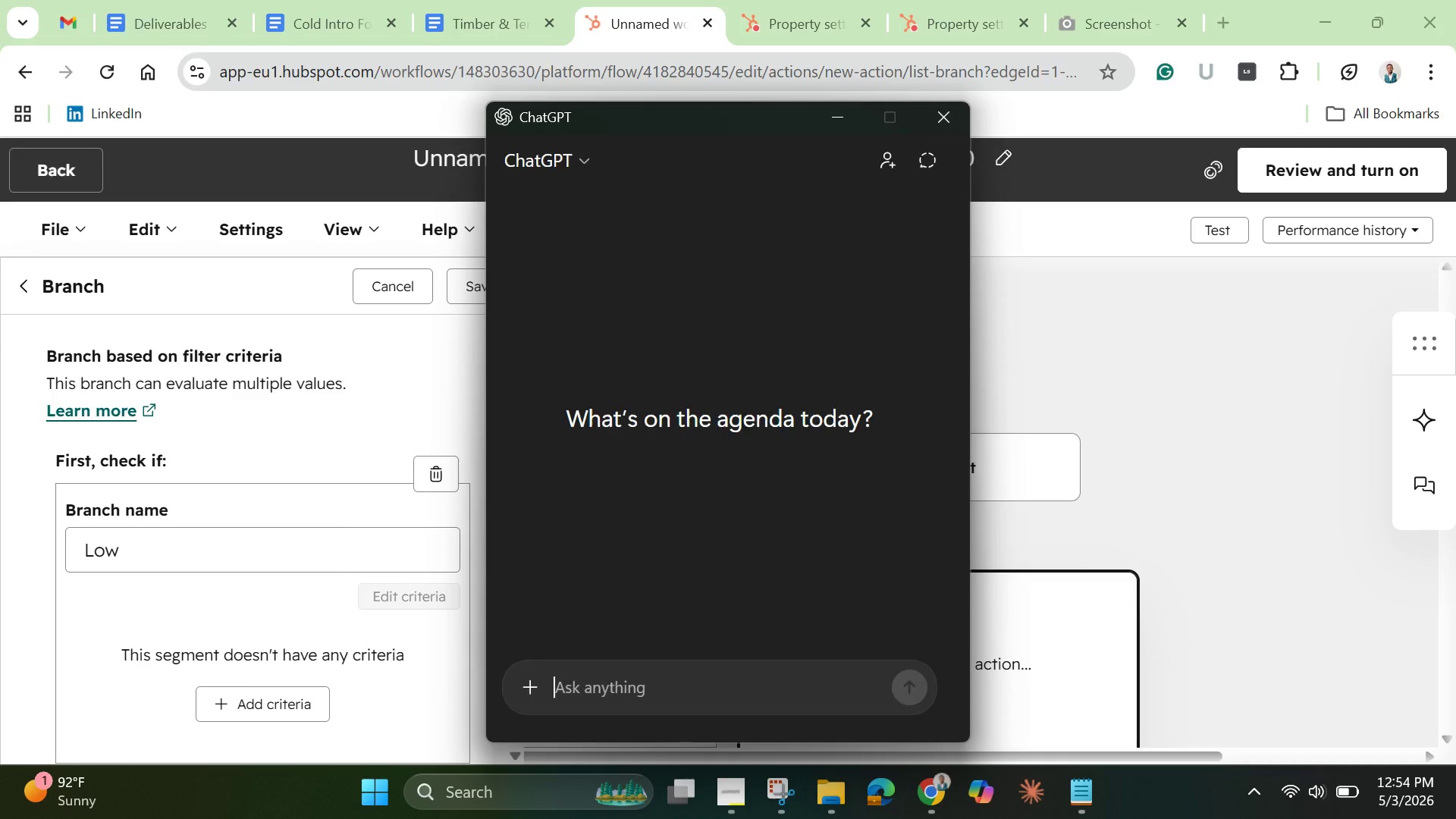 
left_click([943, 117])
 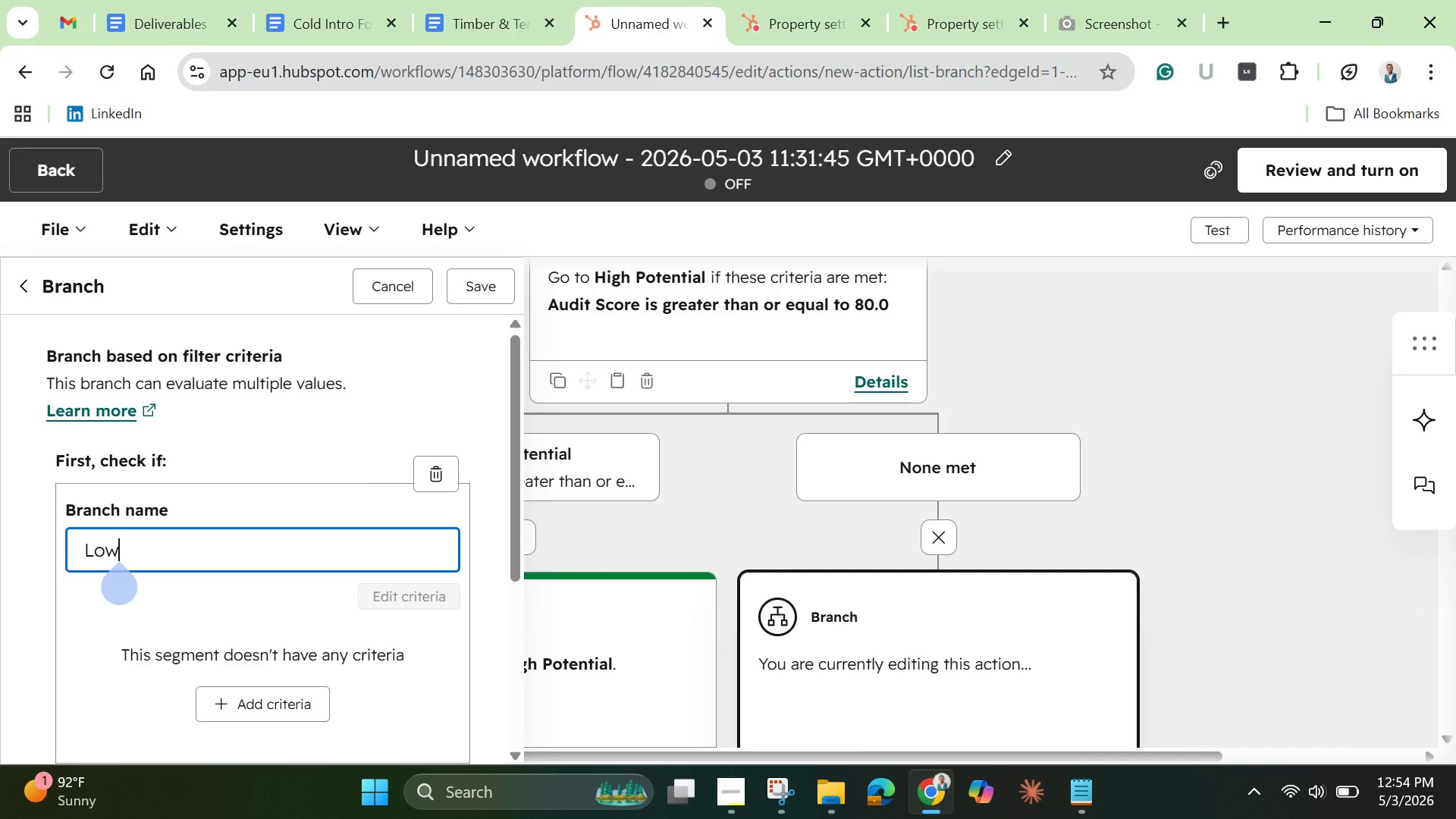 
type( po)
key(Backspace)
key(Backspace)
type(Potential ))
key(Backspace)
type(*)
key(Backspace)
type((K)
key(Backspace)
type(light nurture))
 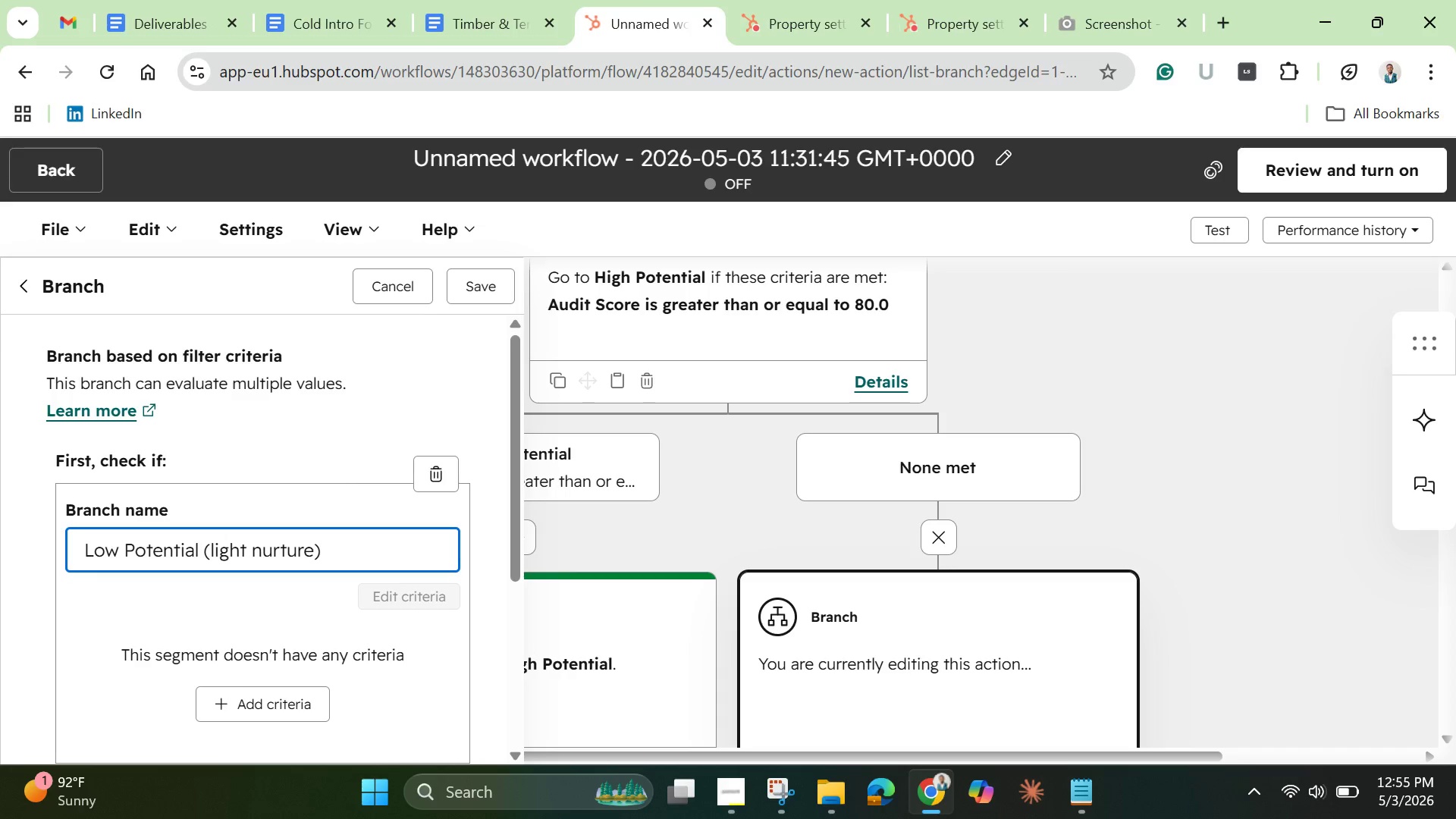 
wait(13.0)
 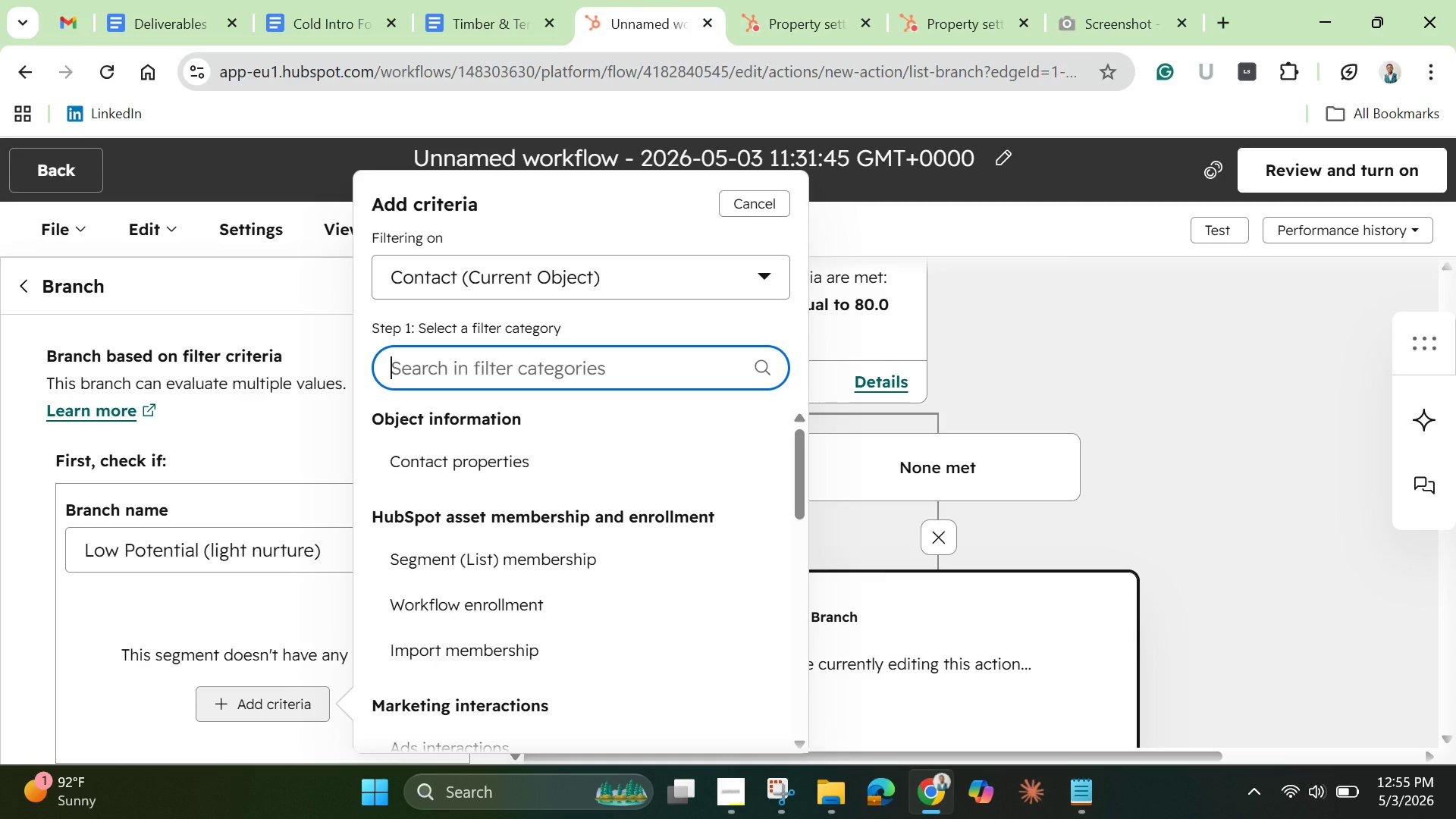 
type(aud)
 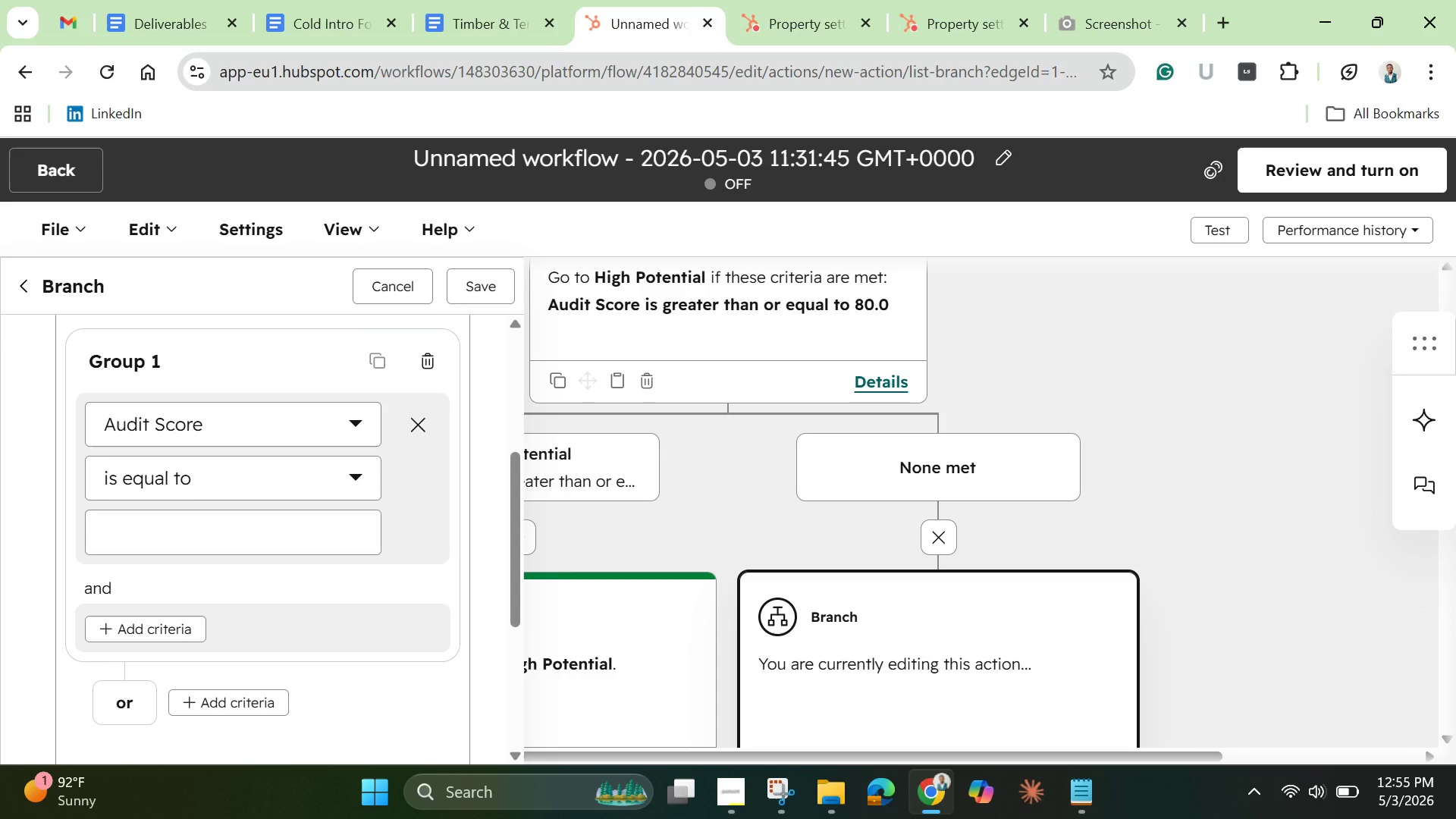 
wait(10.19)
 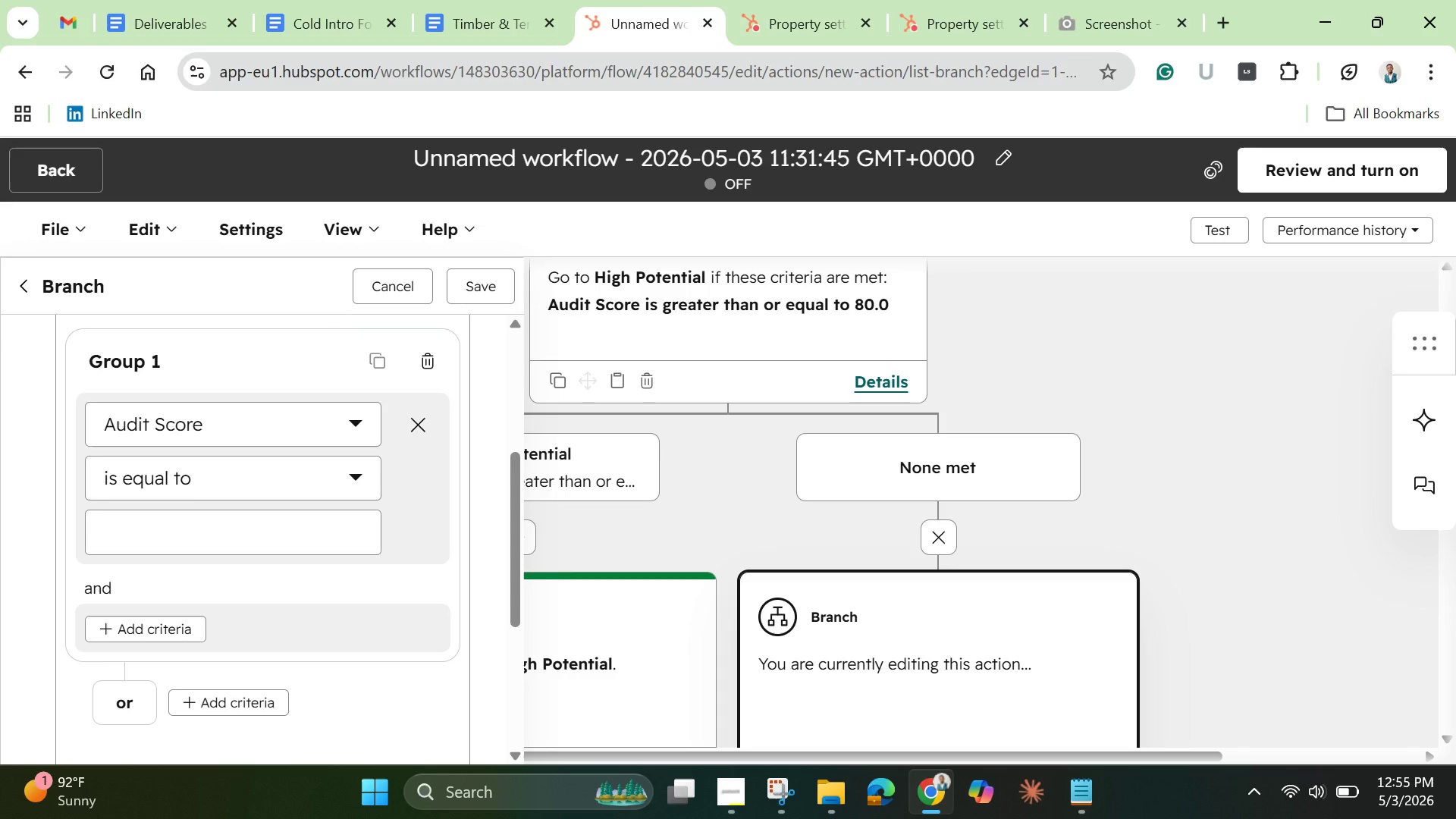 
left_click([447, 369])
 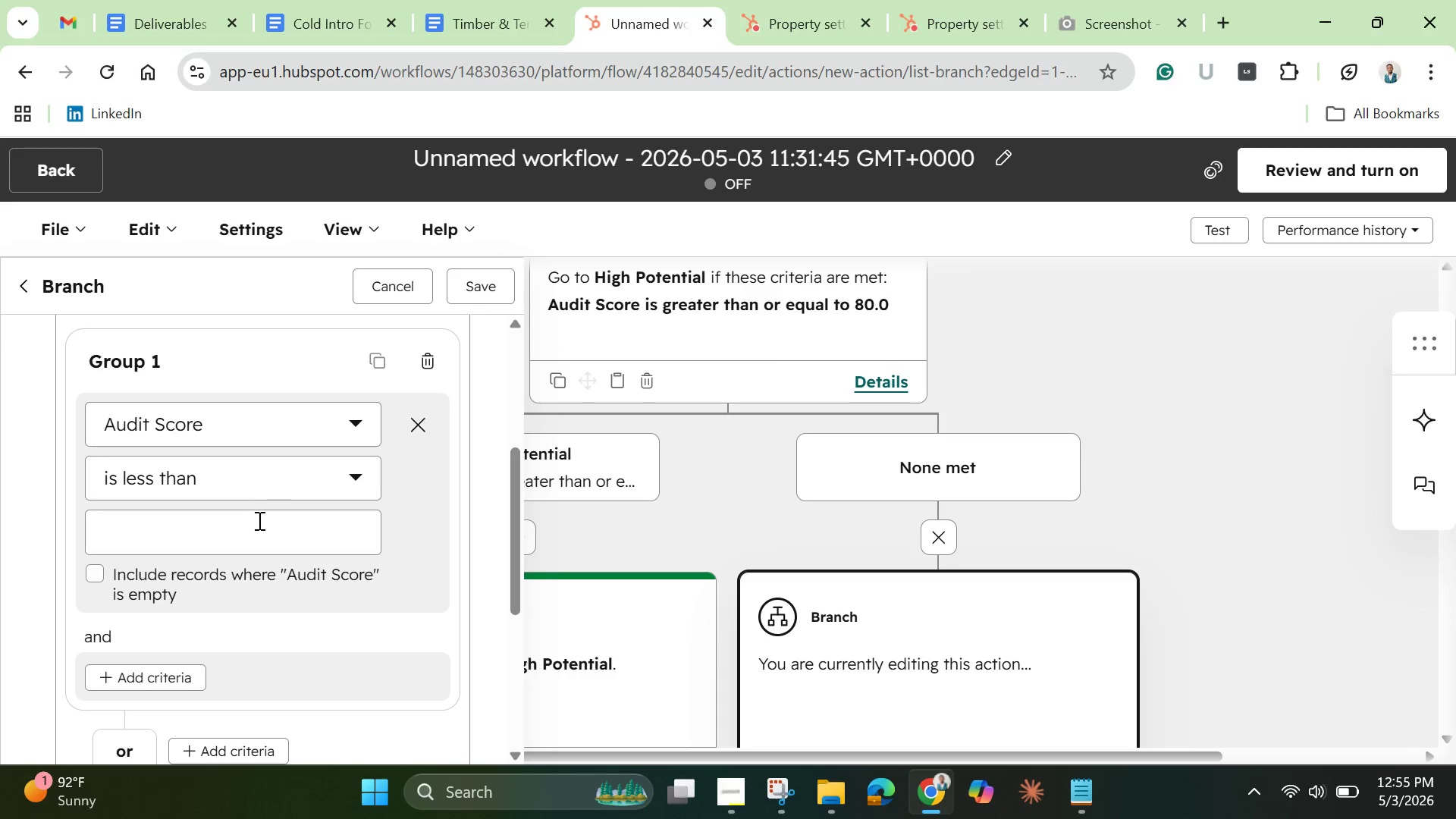 
left_click([253, 523])
 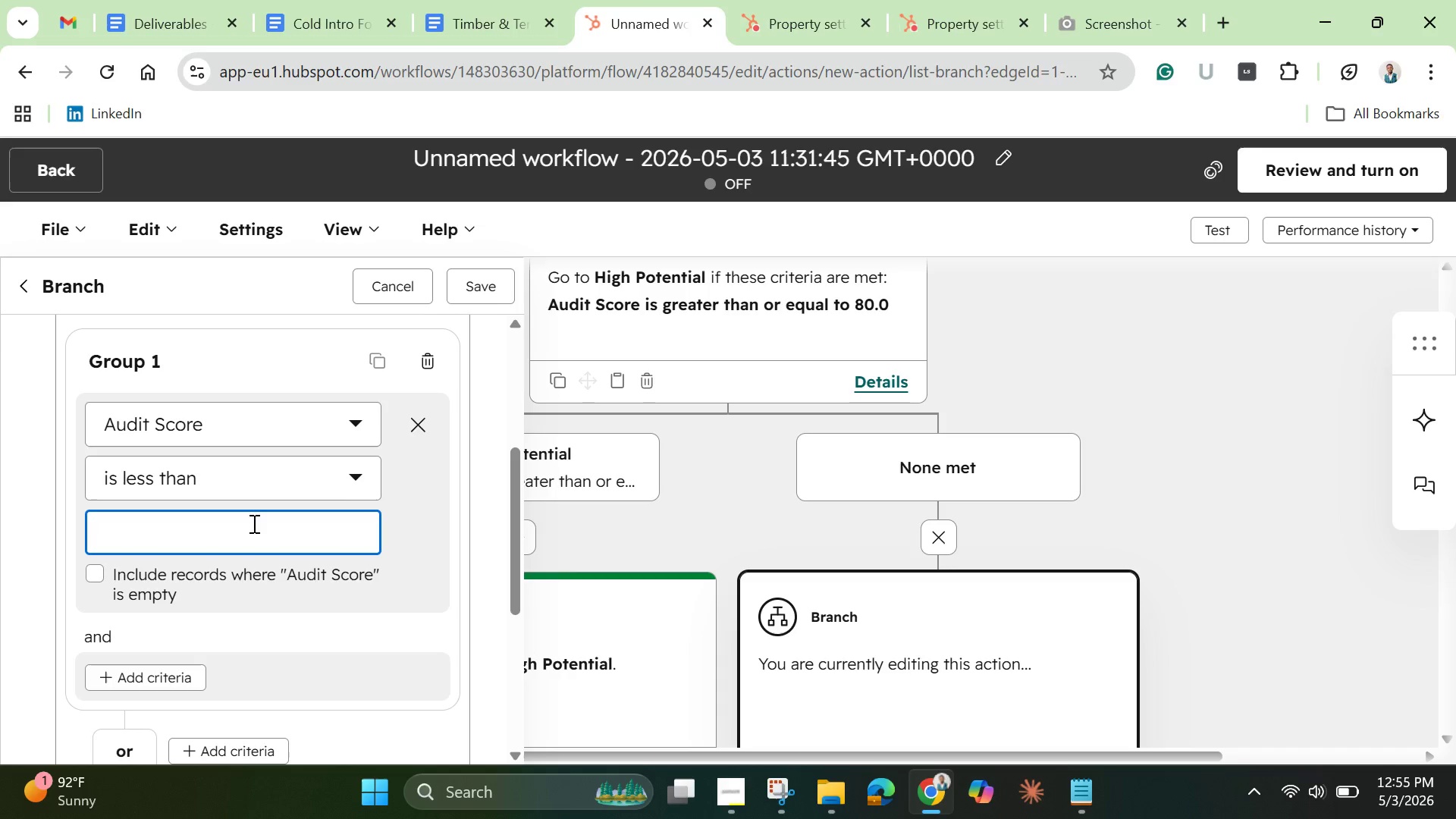 
type(50)
 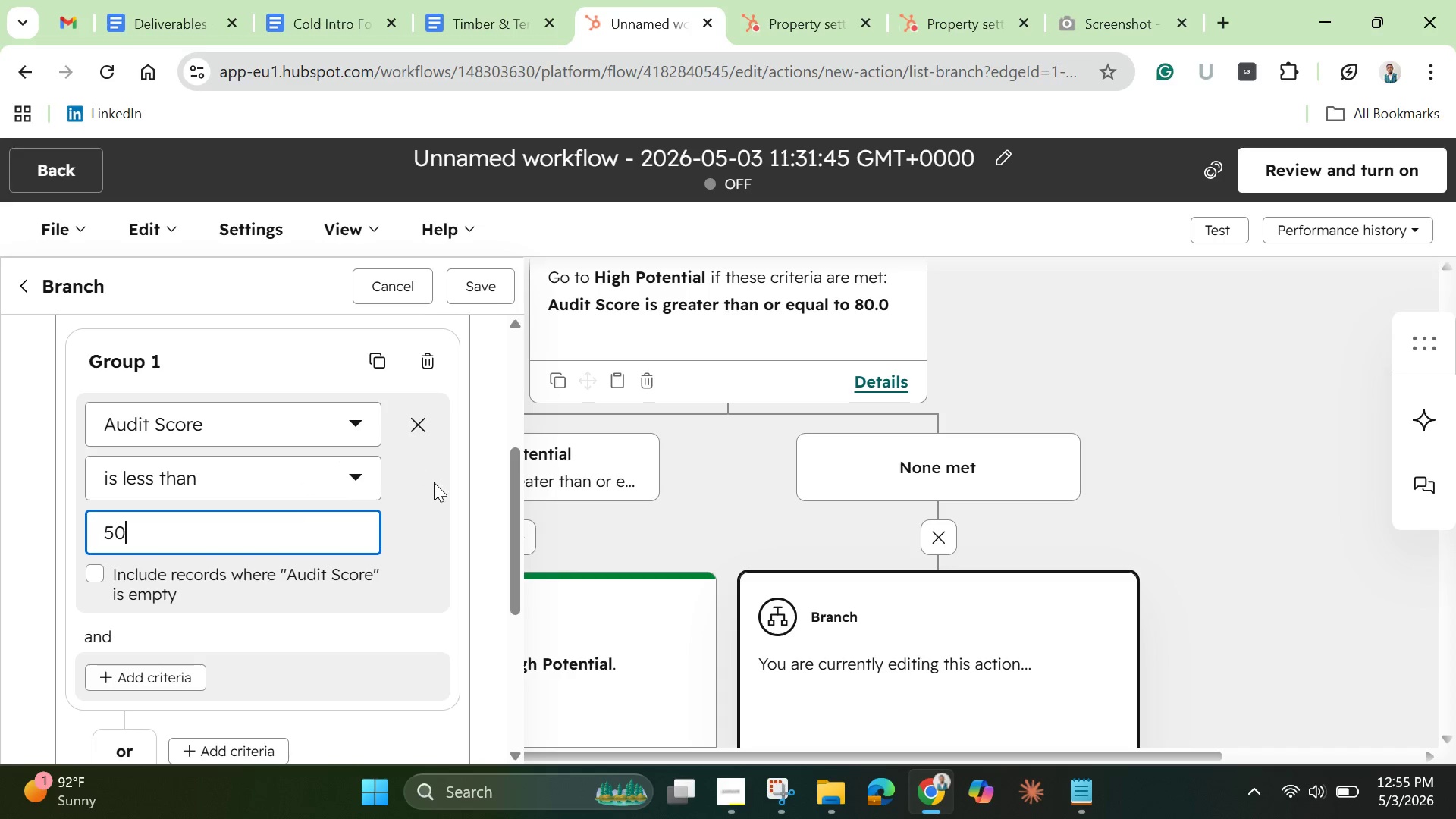 
left_click([447, 491])
 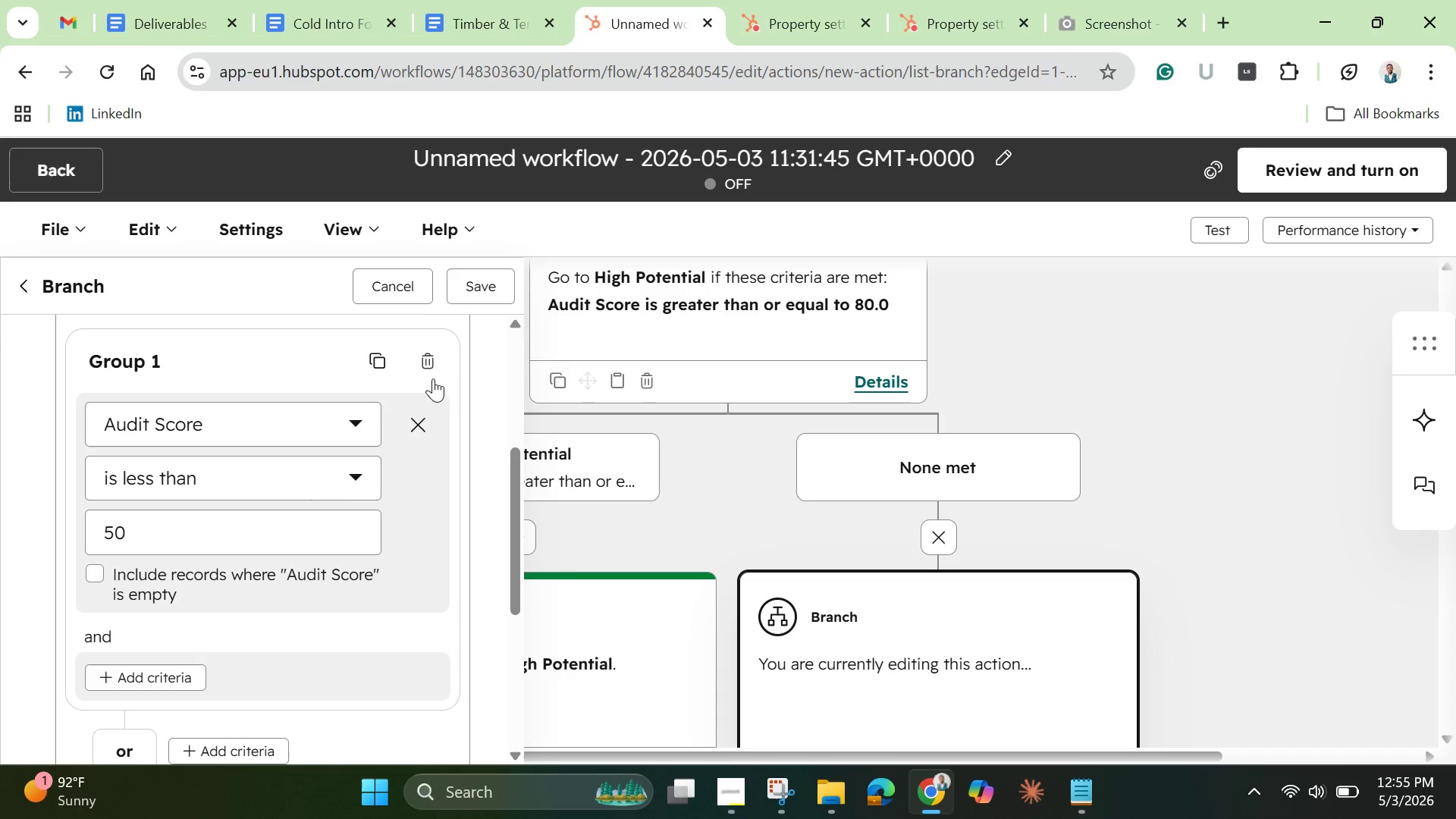 
wait(5.05)
 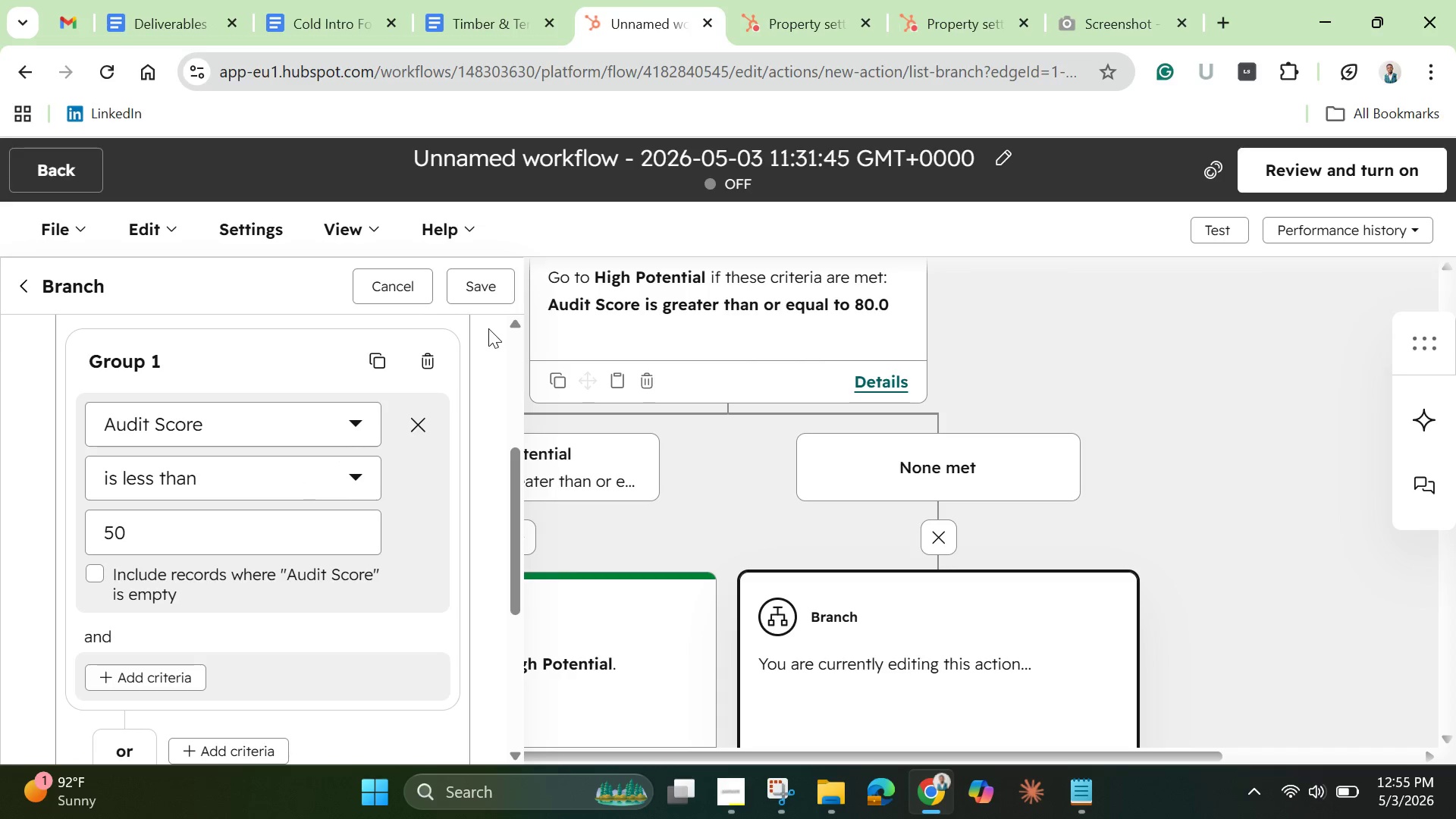 
left_click([97, 576])
 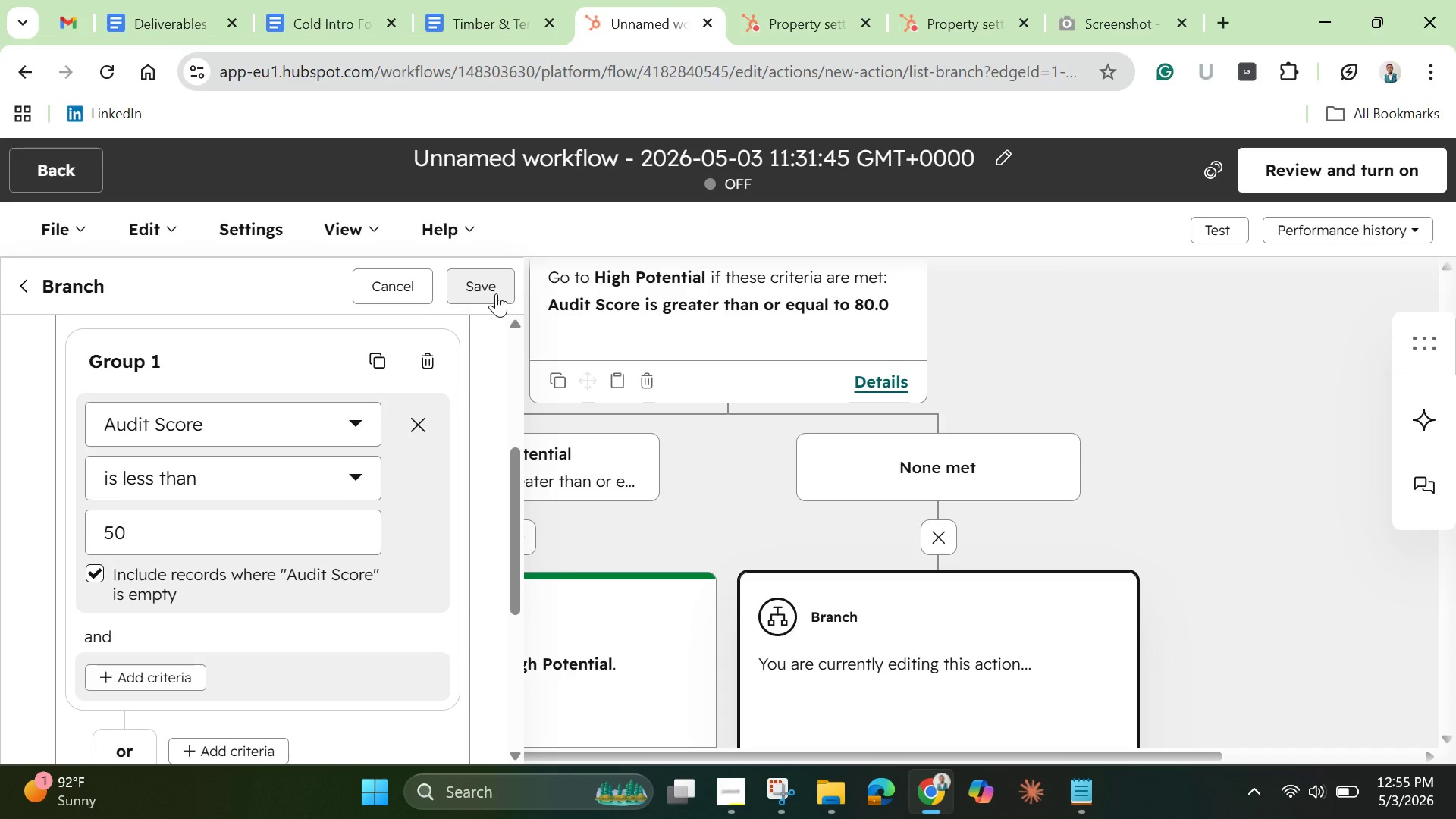 
wait(7.48)
 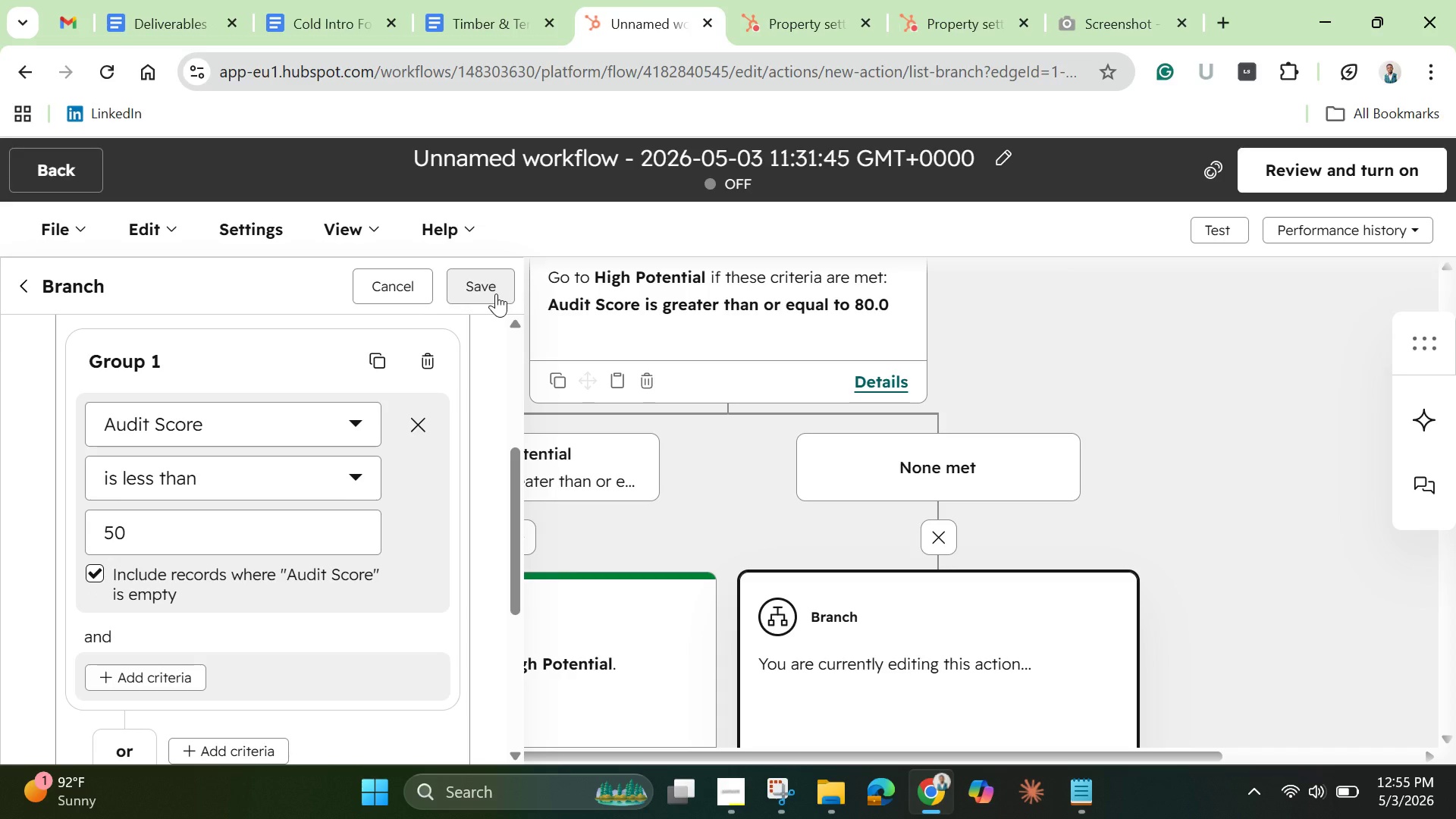 
left_click([496, 293])
 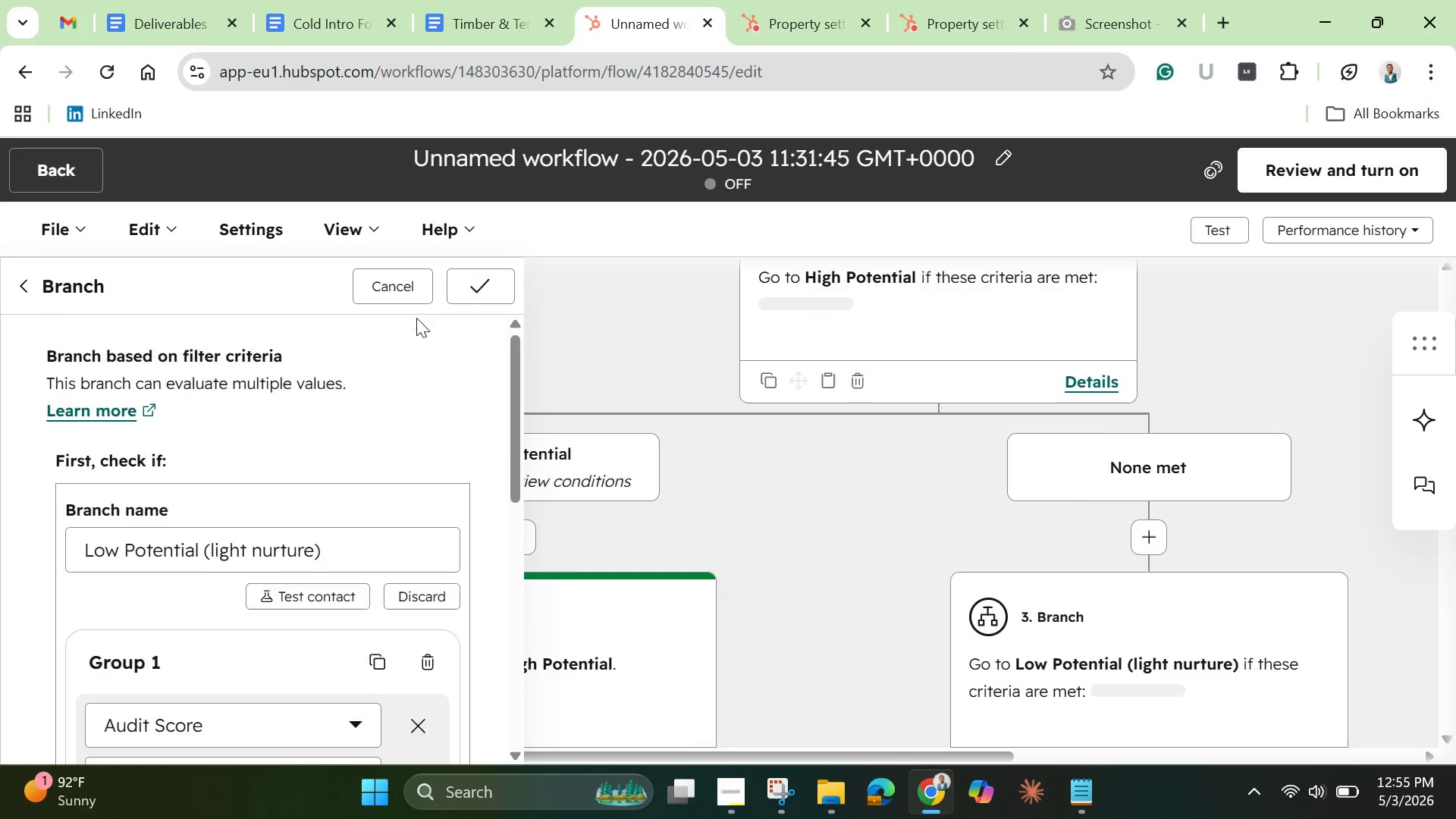 
wait(12.12)
 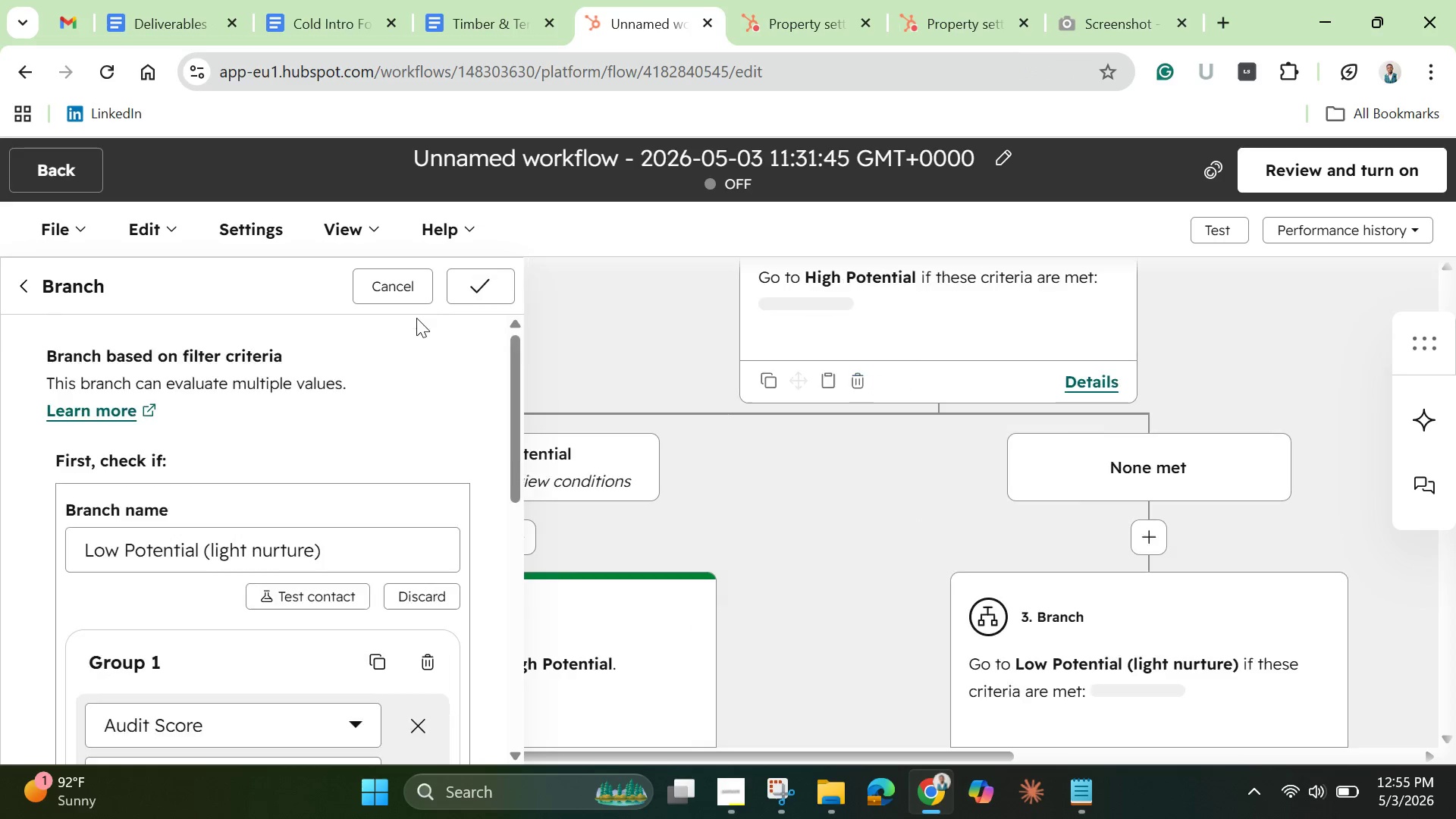 
scroll: coordinate [415, 318], scroll_direction: up, amount: 12.0
 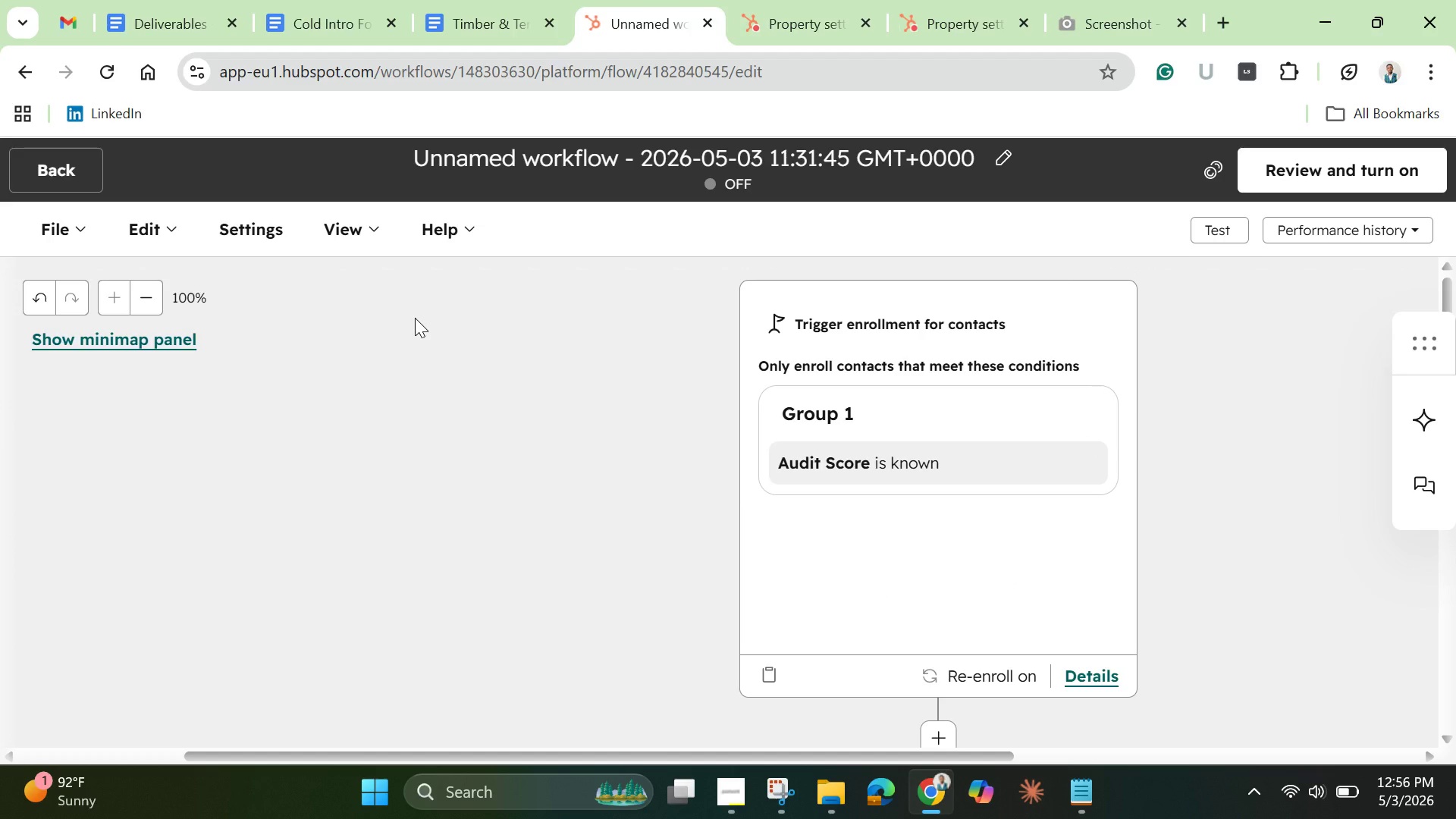 
wait(9.84)
 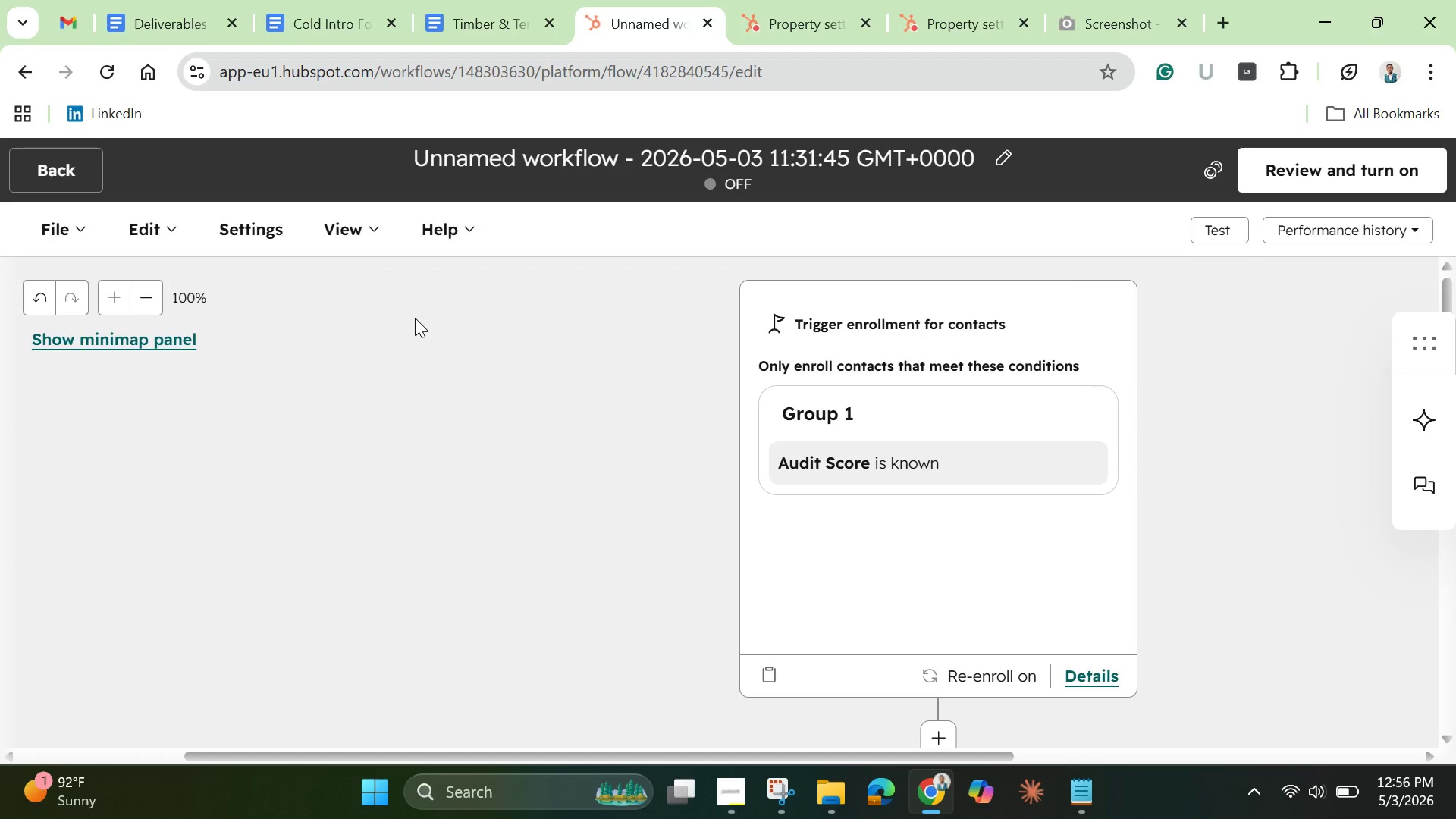 
scroll: coordinate [1216, 604], scroll_direction: down, amount: 9.0
 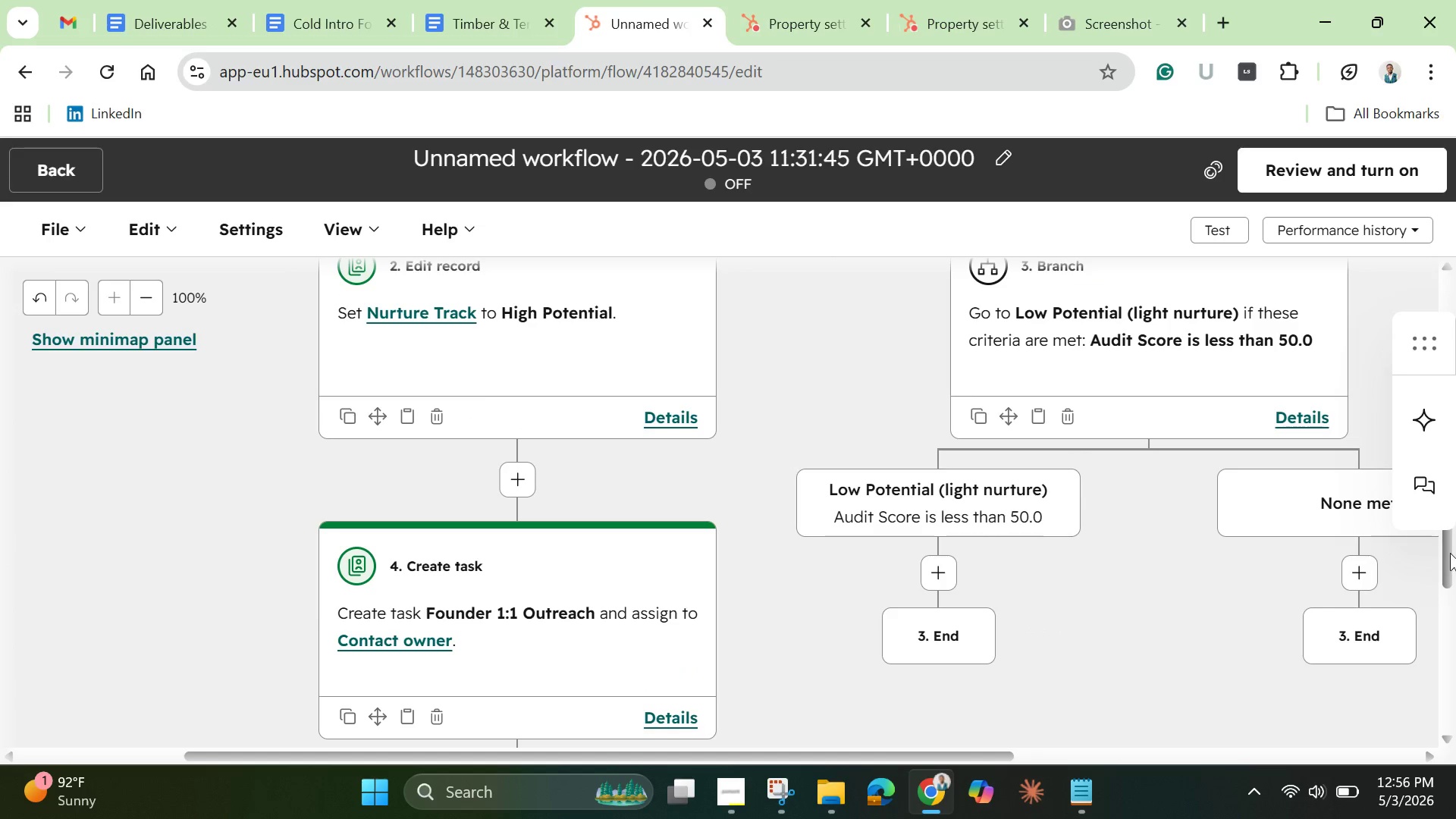 
left_click_drag(start_coordinate=[1444, 554], to_coordinate=[1406, 441])
 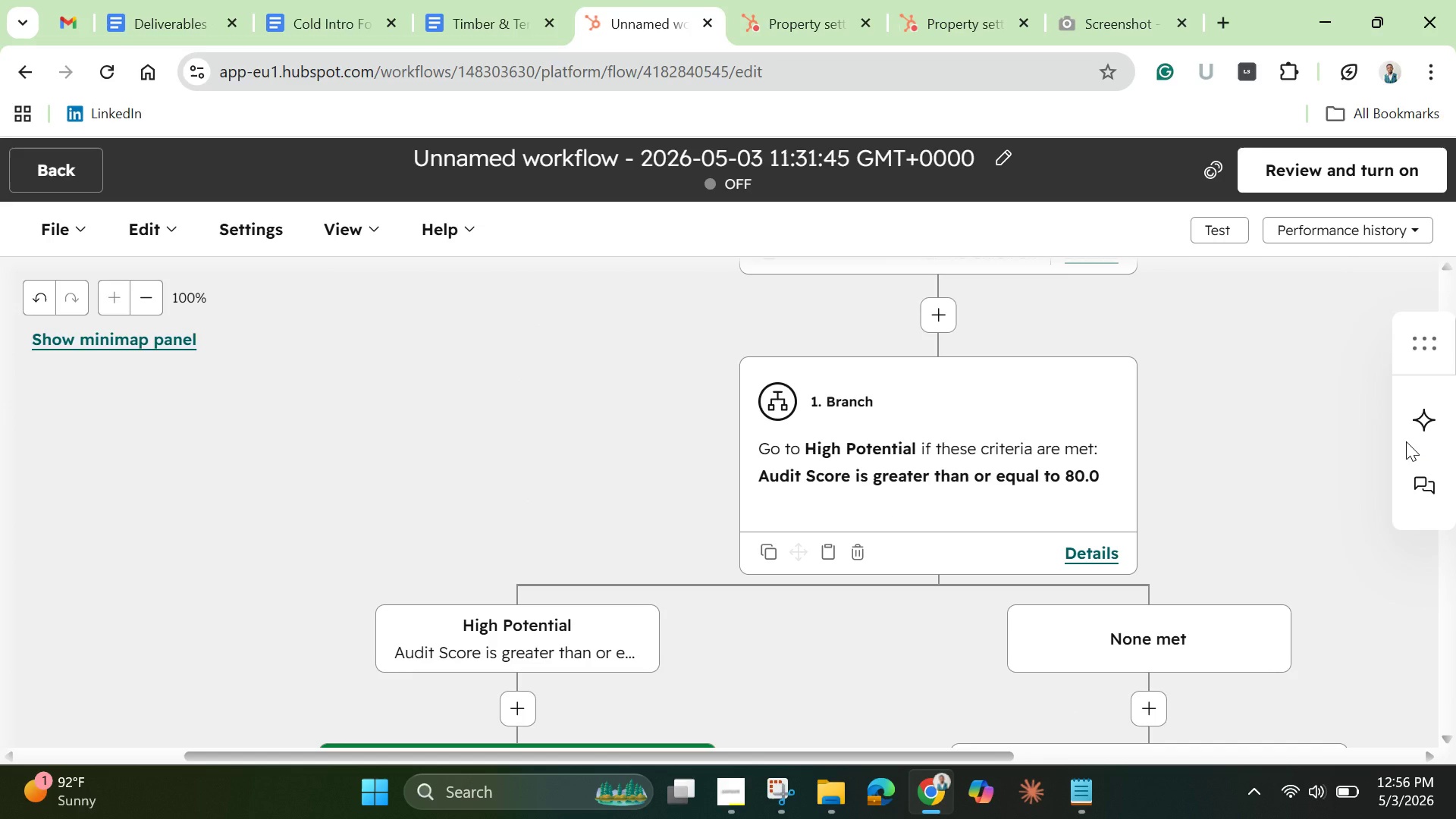 
wait(7.27)
 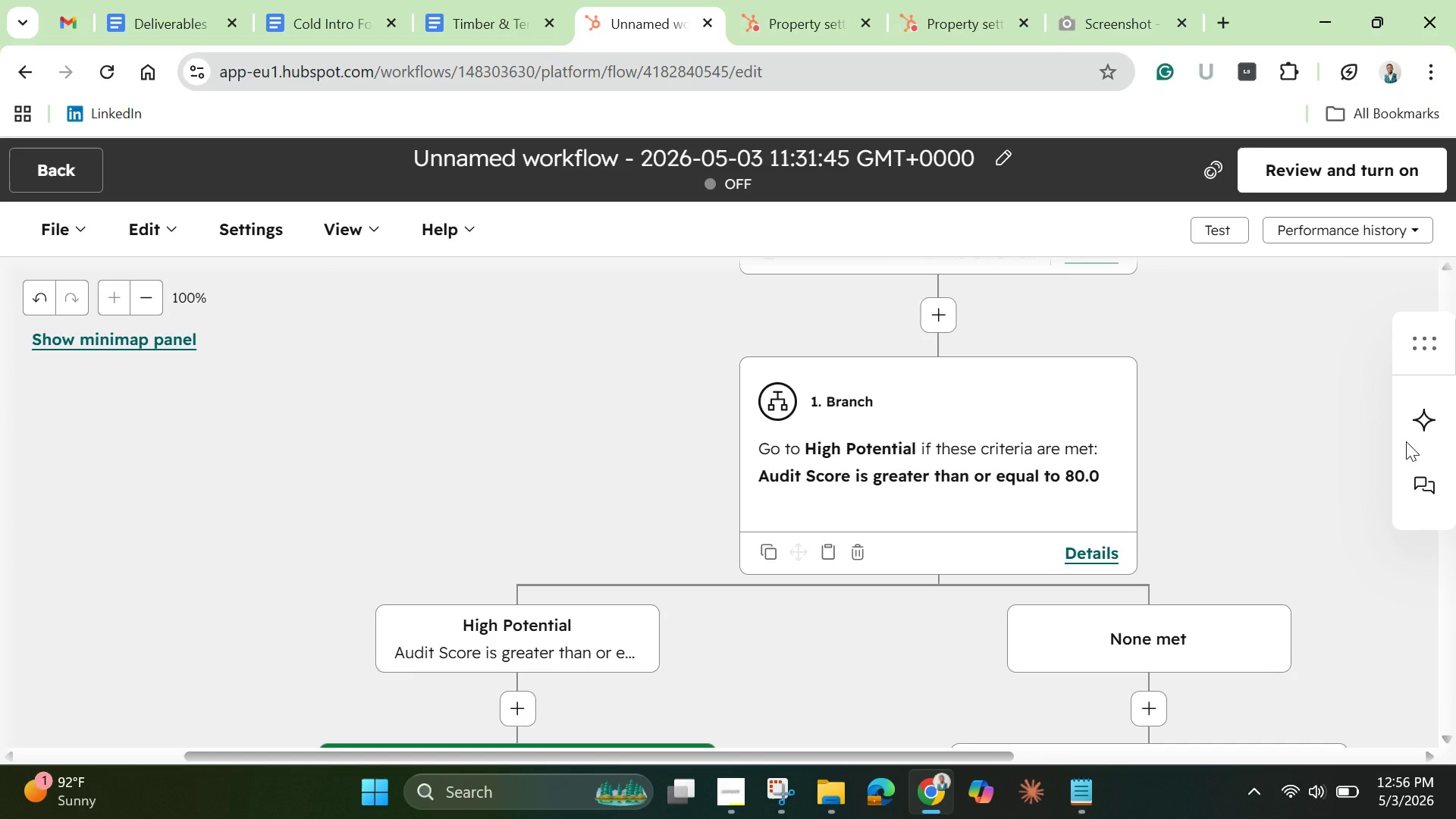 
scroll: coordinate [1406, 592], scroll_direction: up, amount: 6.0
 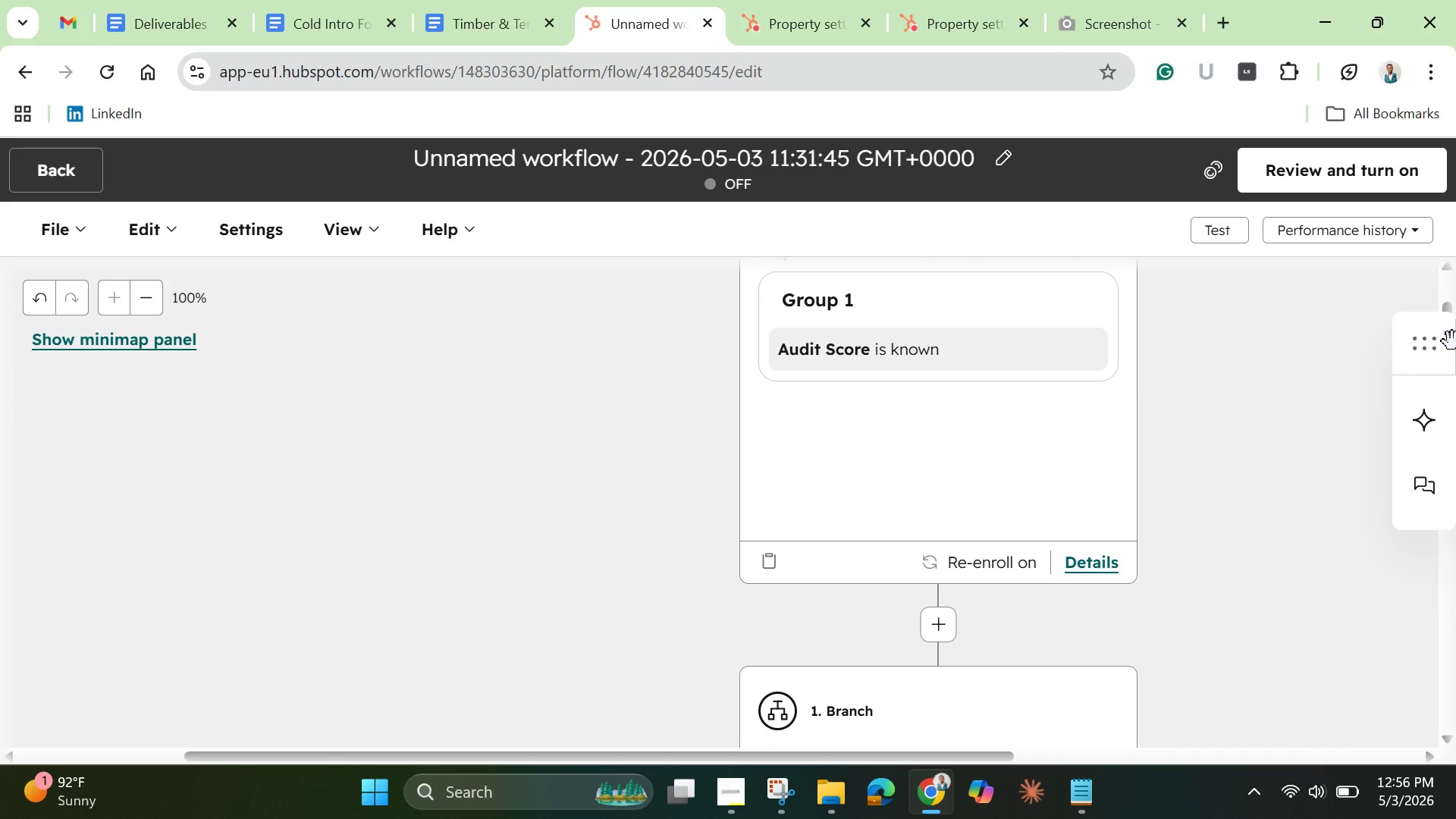 
scroll: coordinate [1451, 340], scroll_direction: none, amount: 0.0
 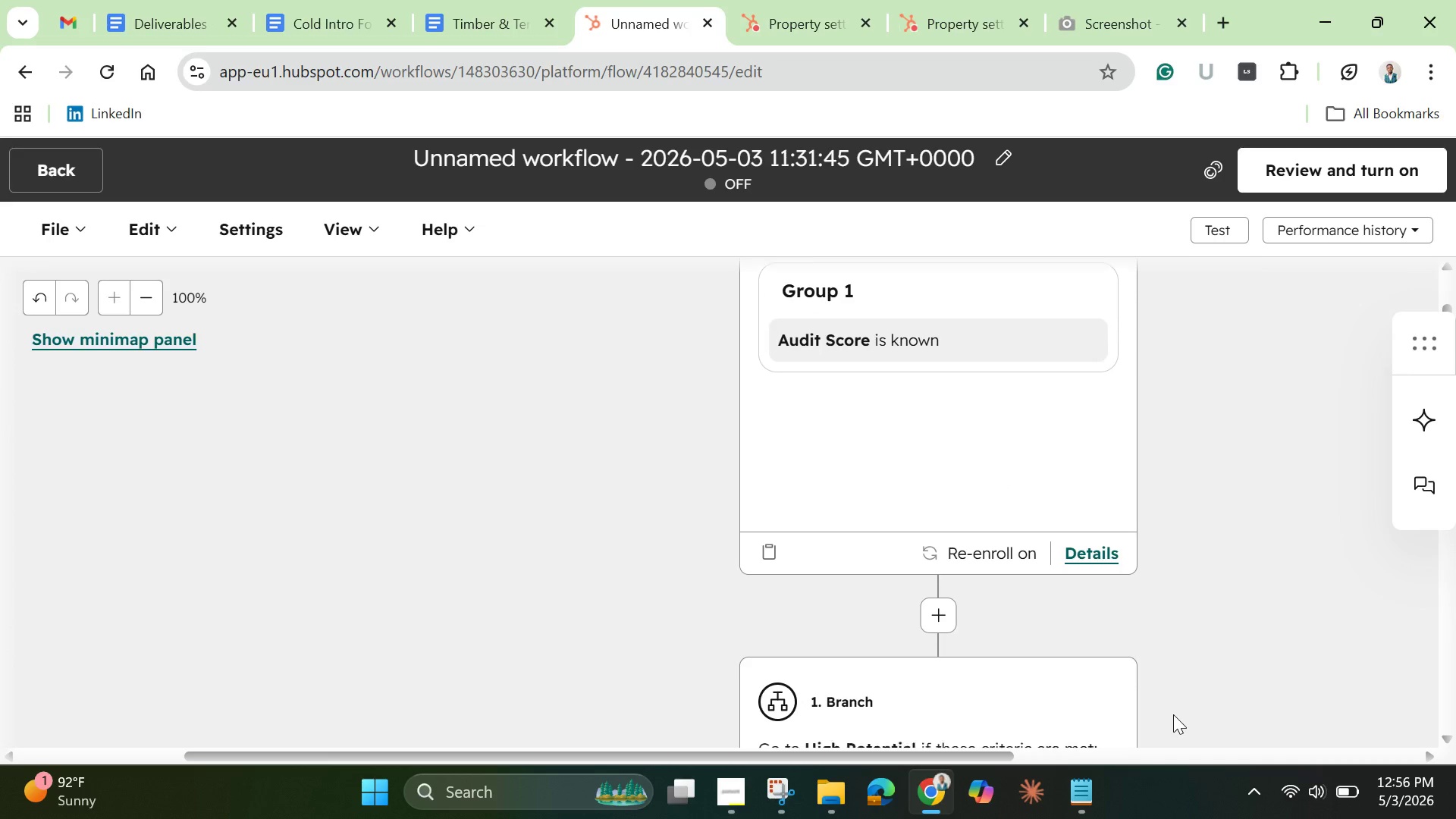 
scroll: coordinate [1173, 714], scroll_direction: down, amount: 7.0
 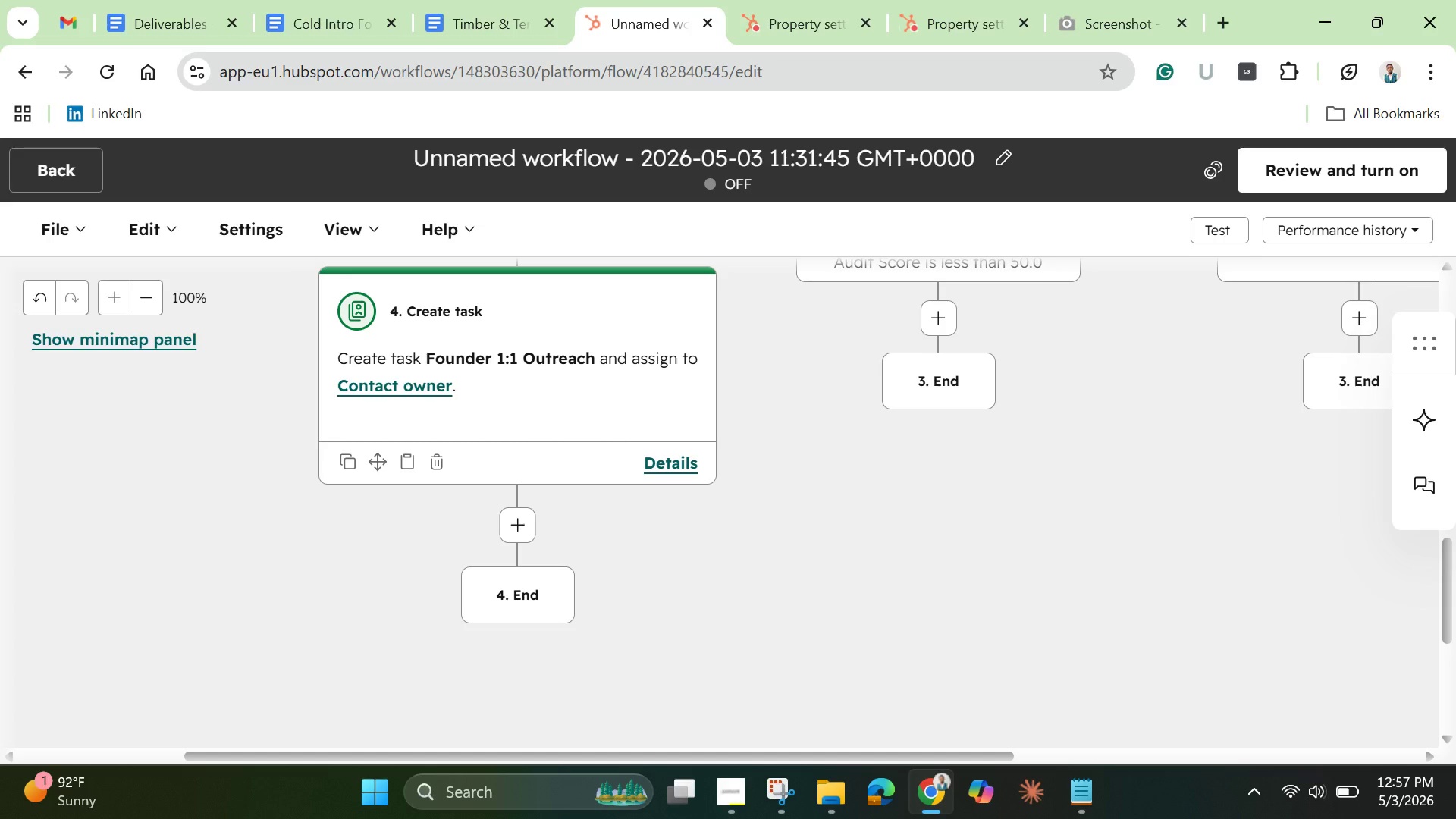 
wait(68.2)
 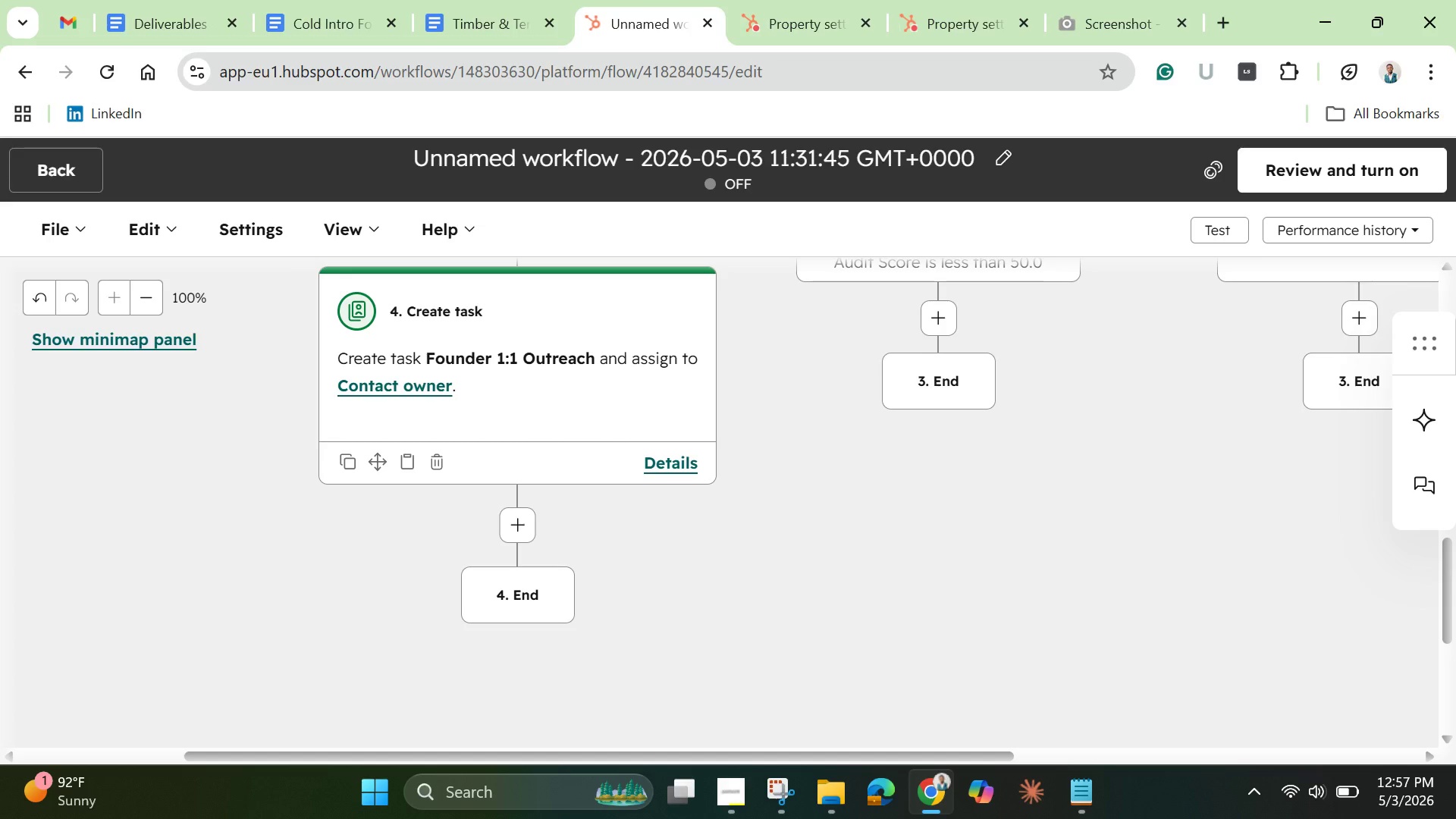 
left_click_drag(start_coordinate=[993, 752], to_coordinate=[1246, 751])
 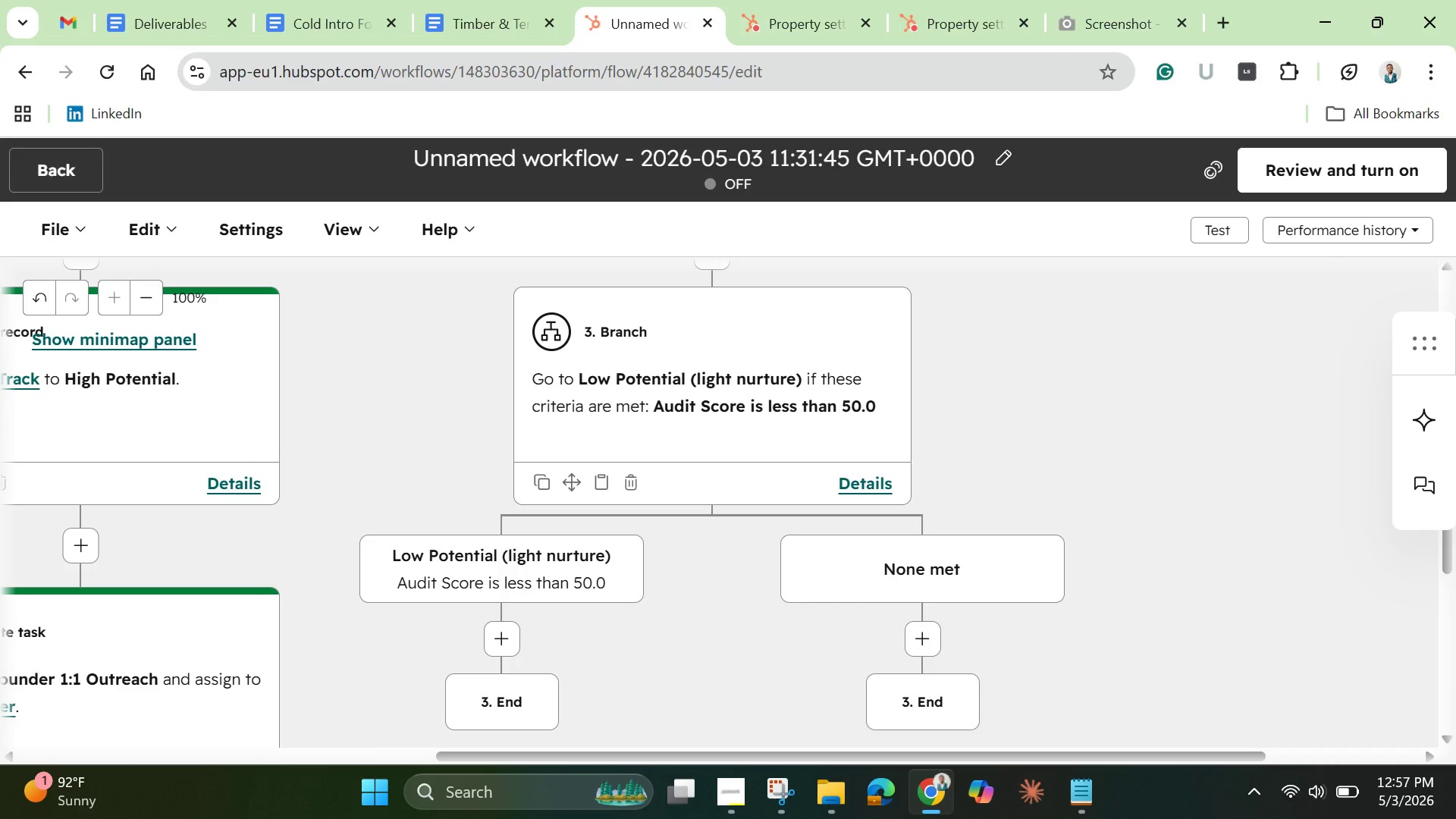 
wait(16.05)
 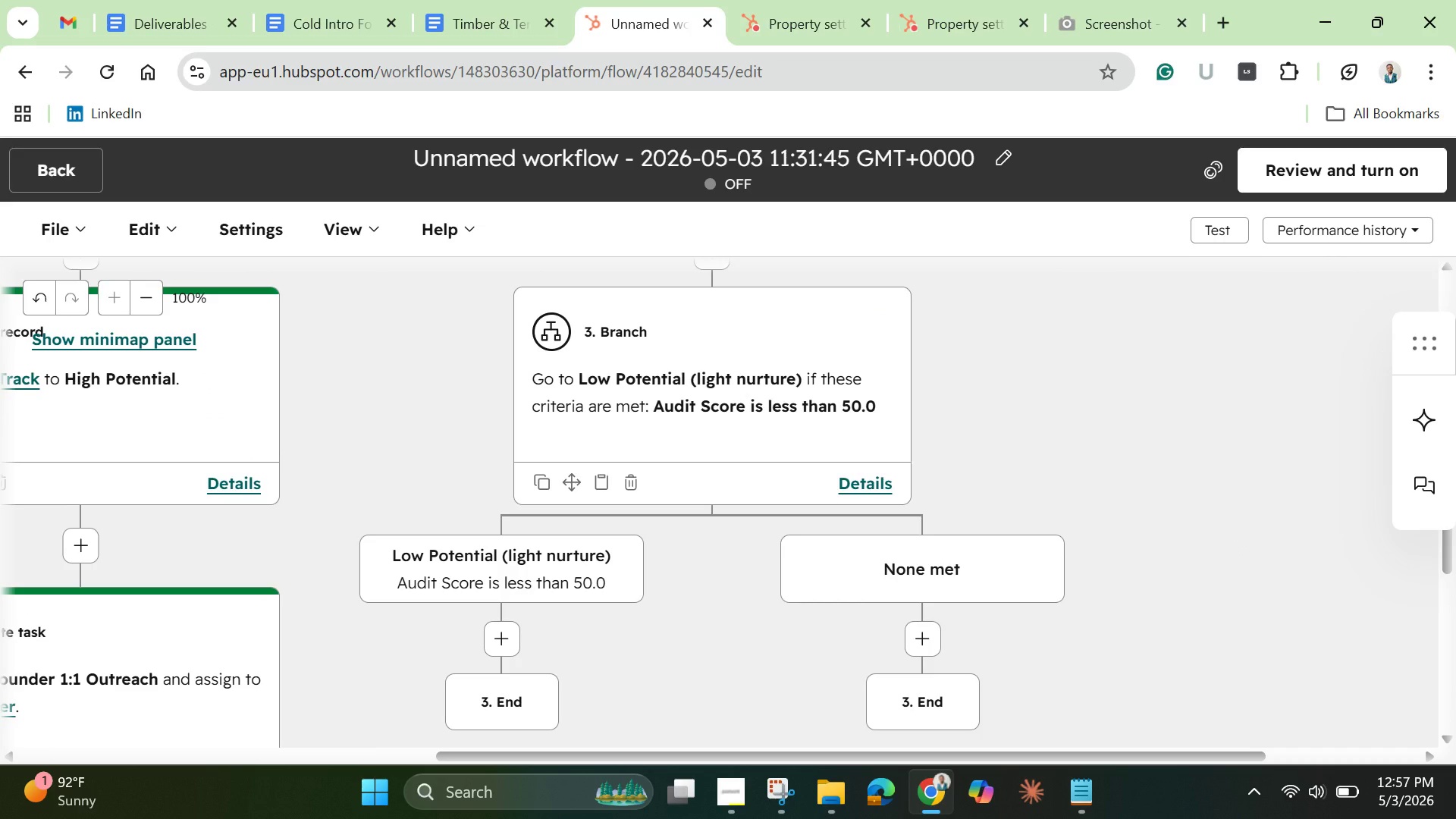 
left_click([874, 562])
 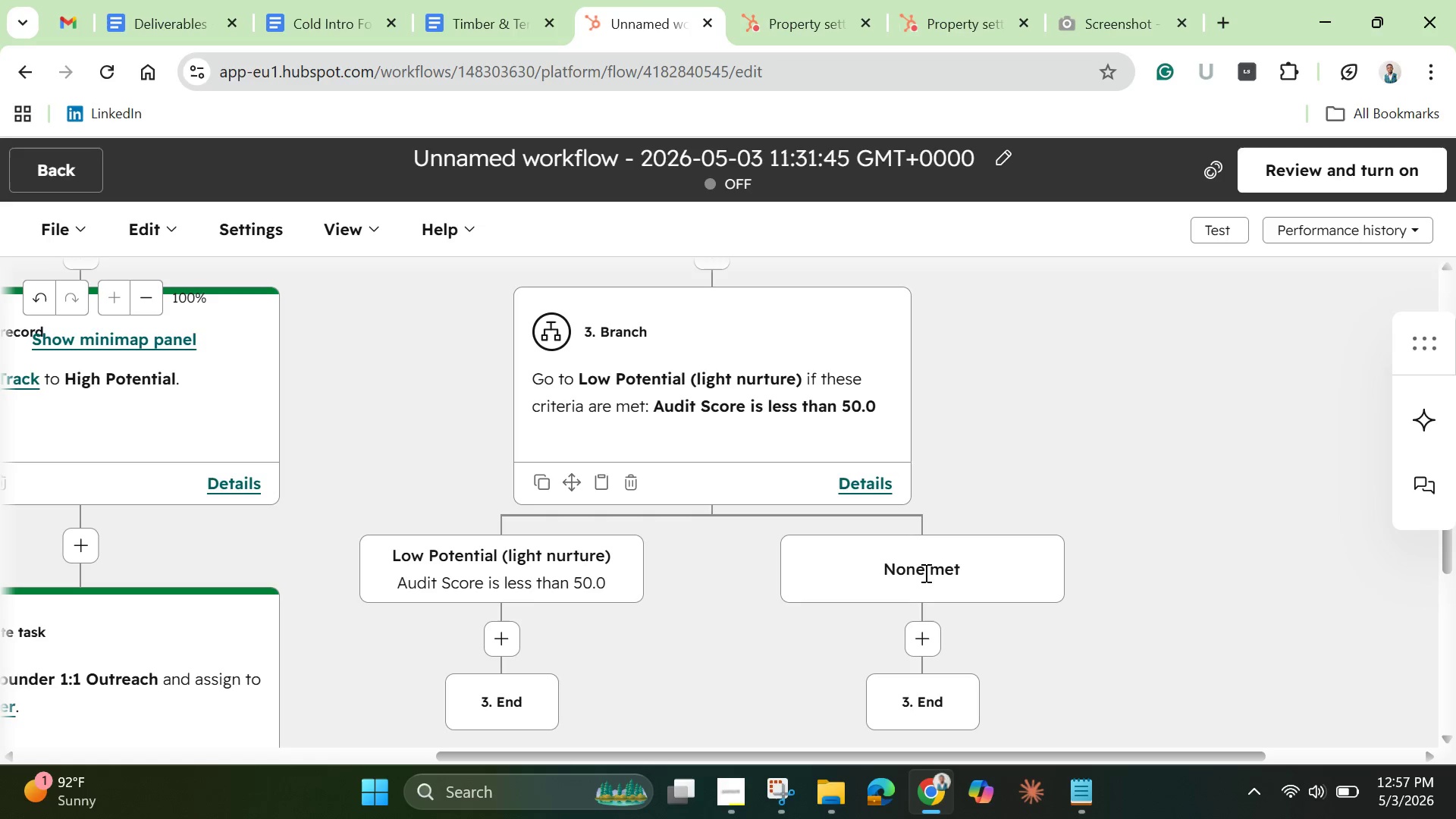 
left_click([924, 573])
 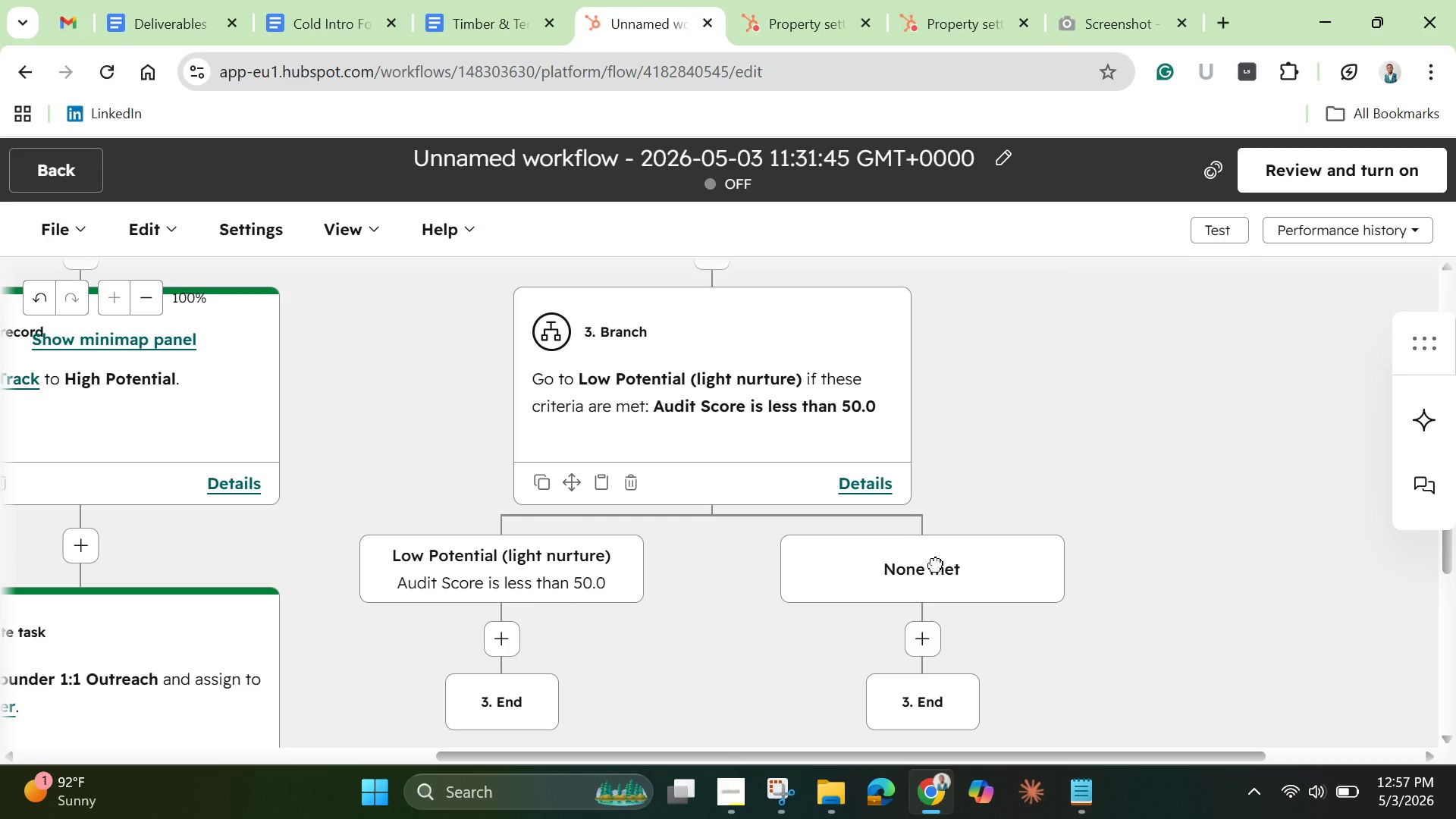 
left_click([936, 564])
 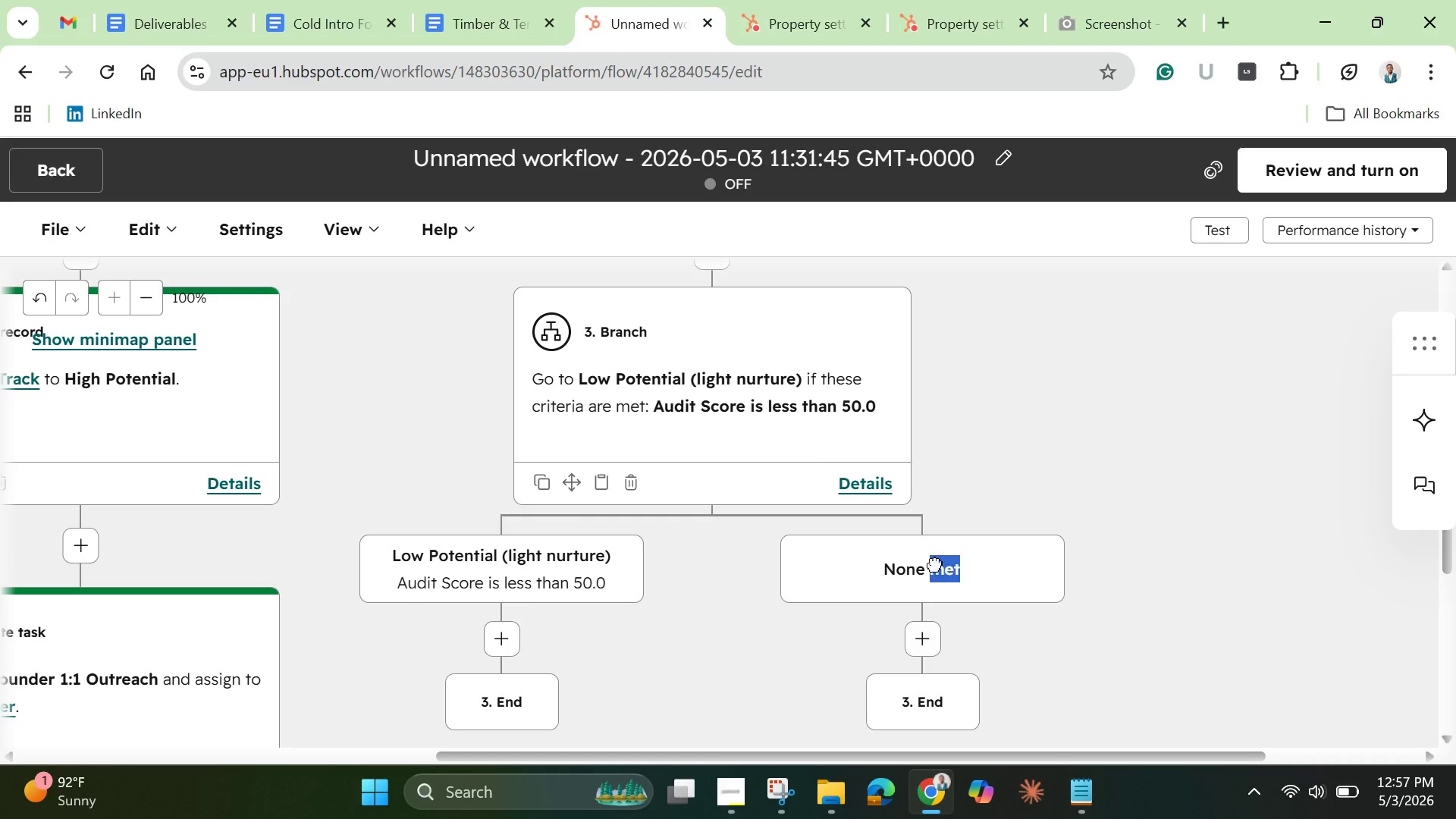 
double_click([935, 564])
 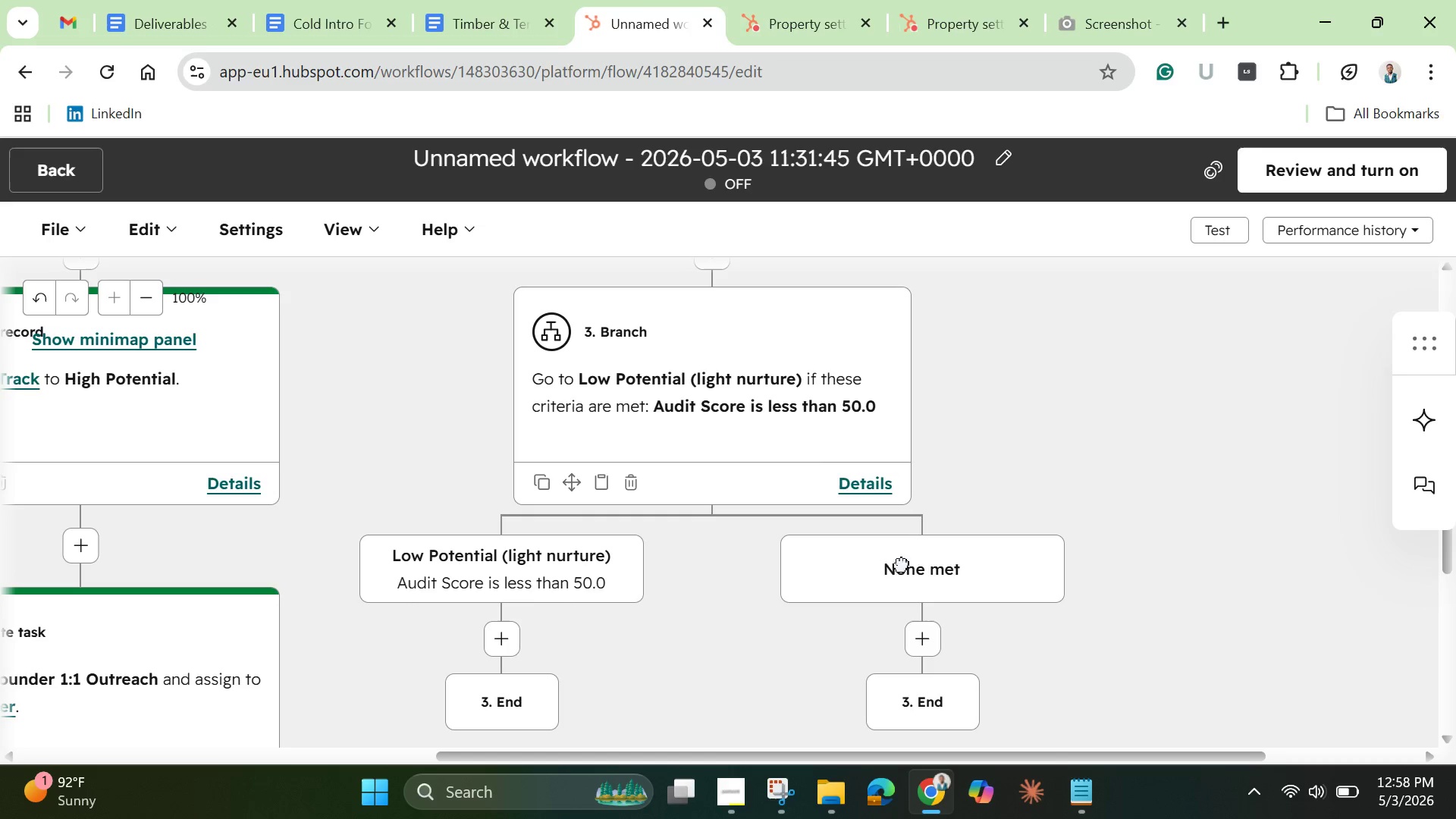 
double_click([902, 564])
 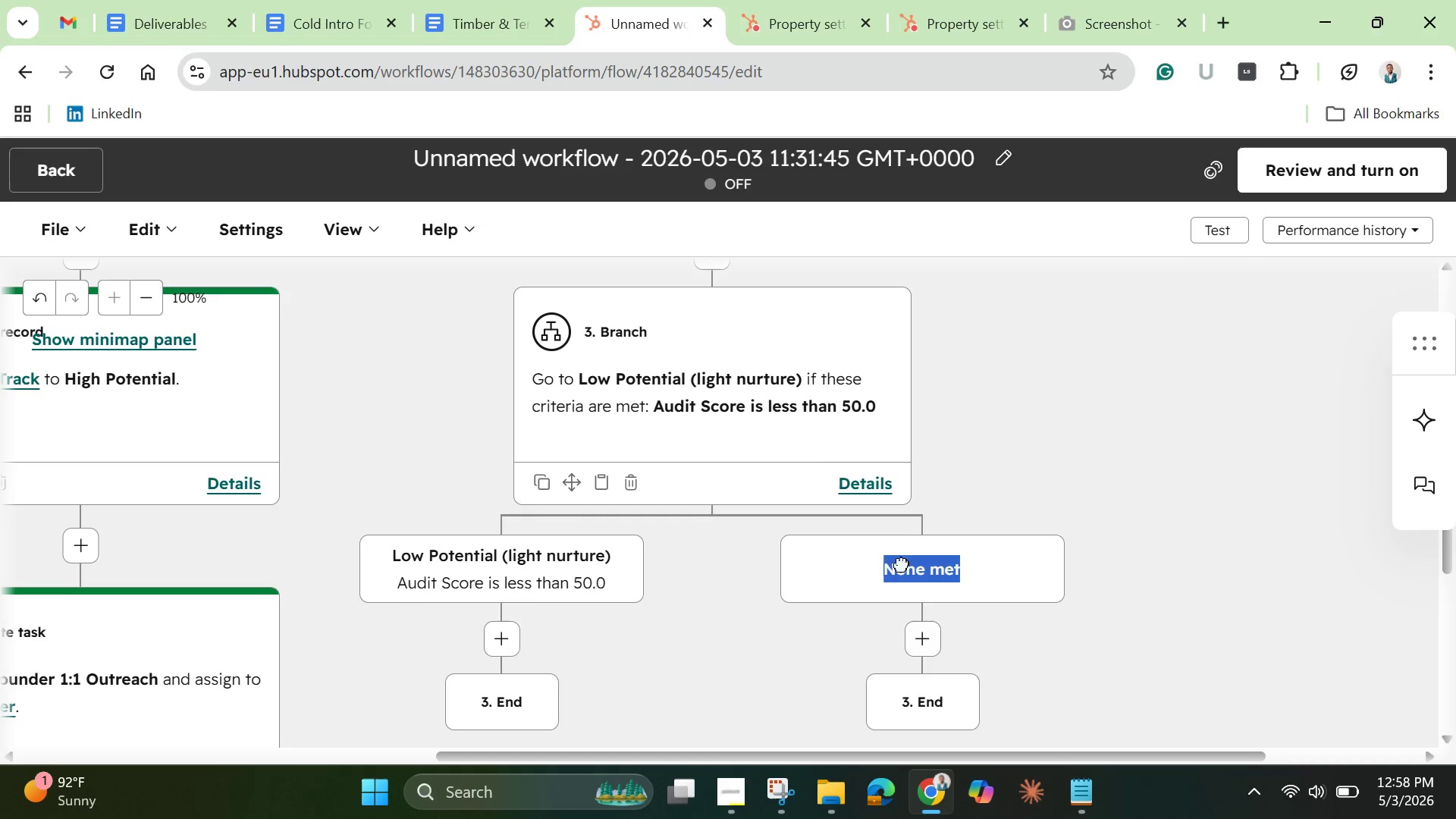 
triple_click([902, 564])
 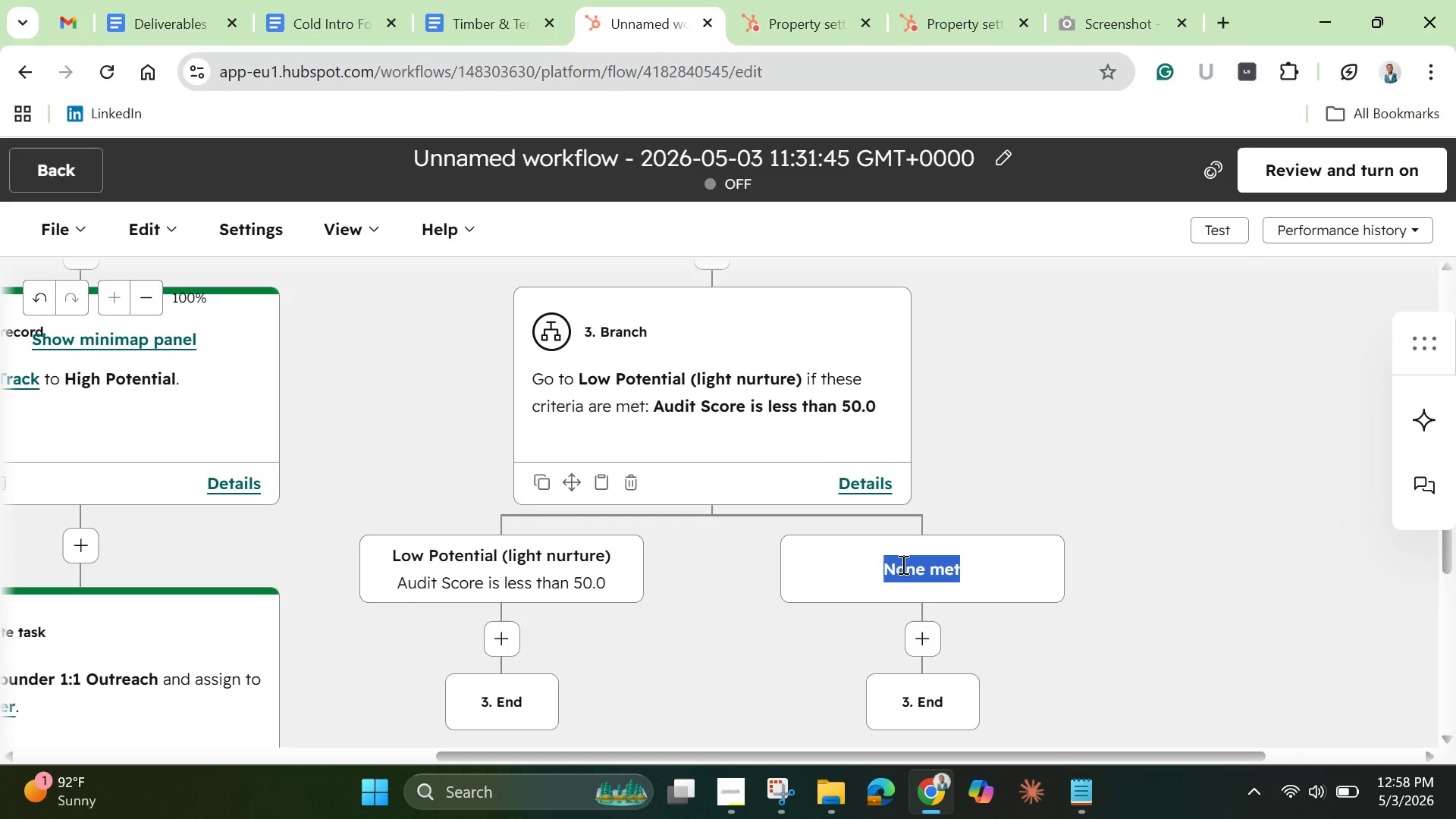 
triple_click([902, 564])
 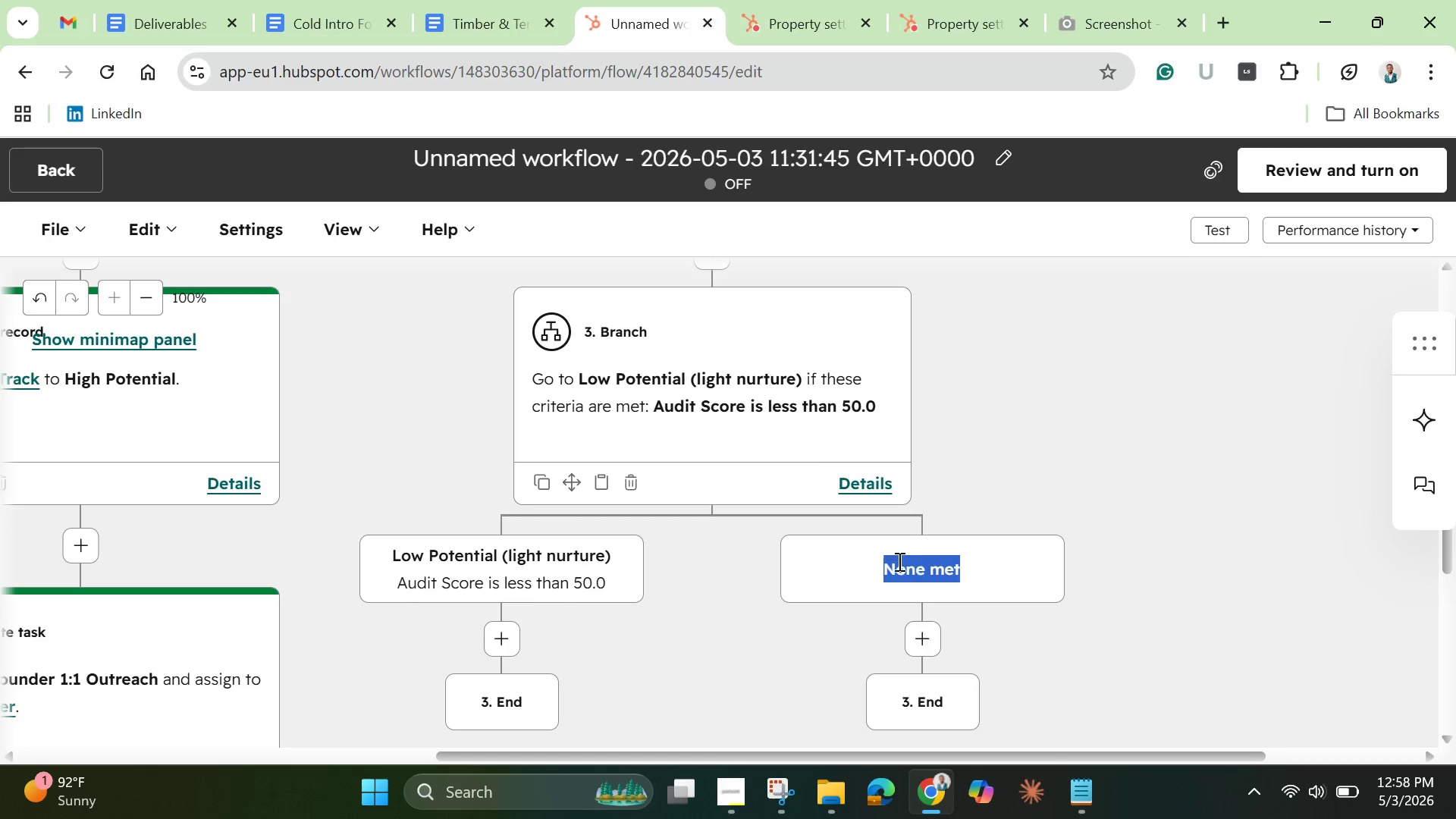 
left_click([855, 570])
 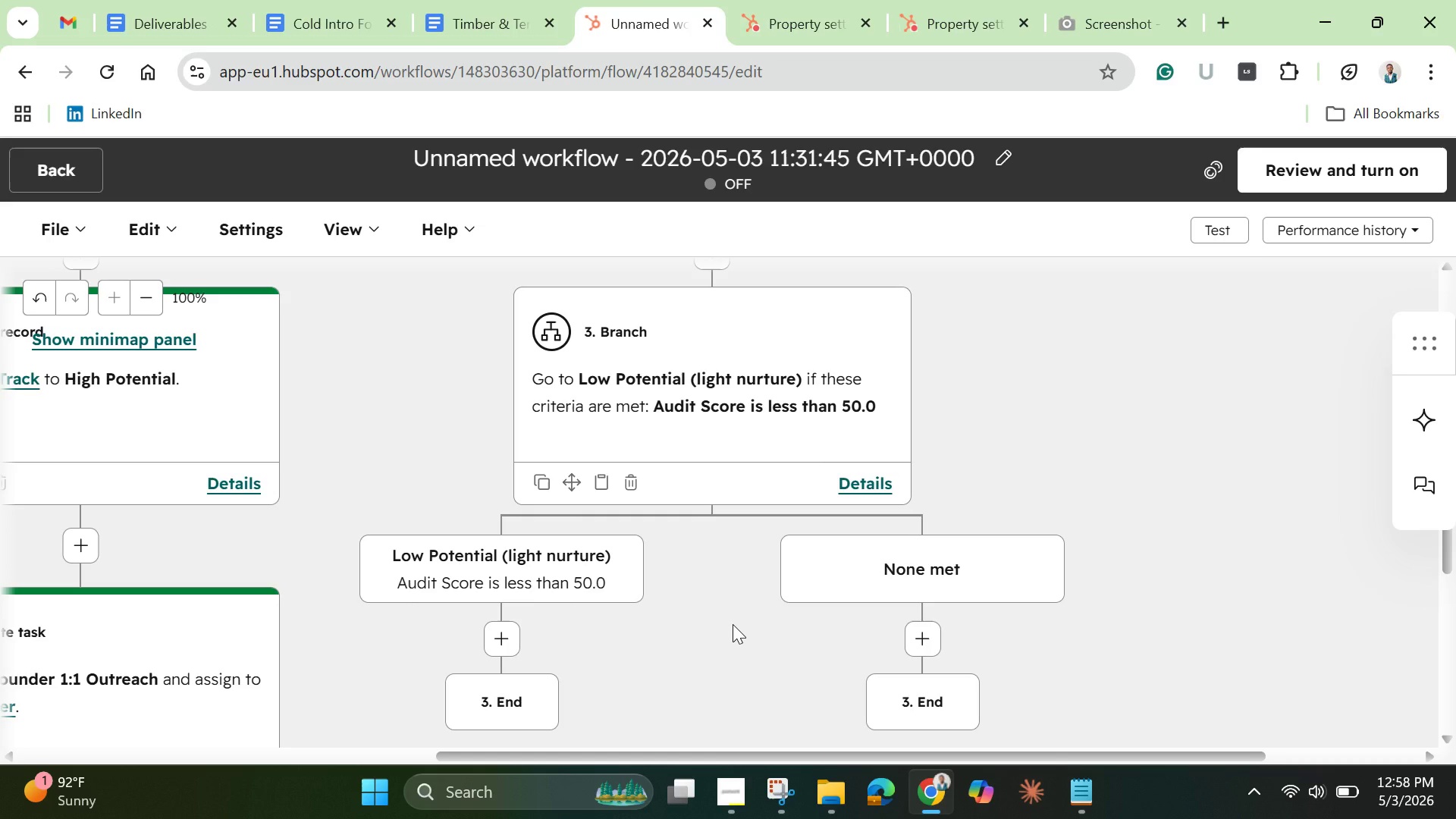 
wait(10.17)
 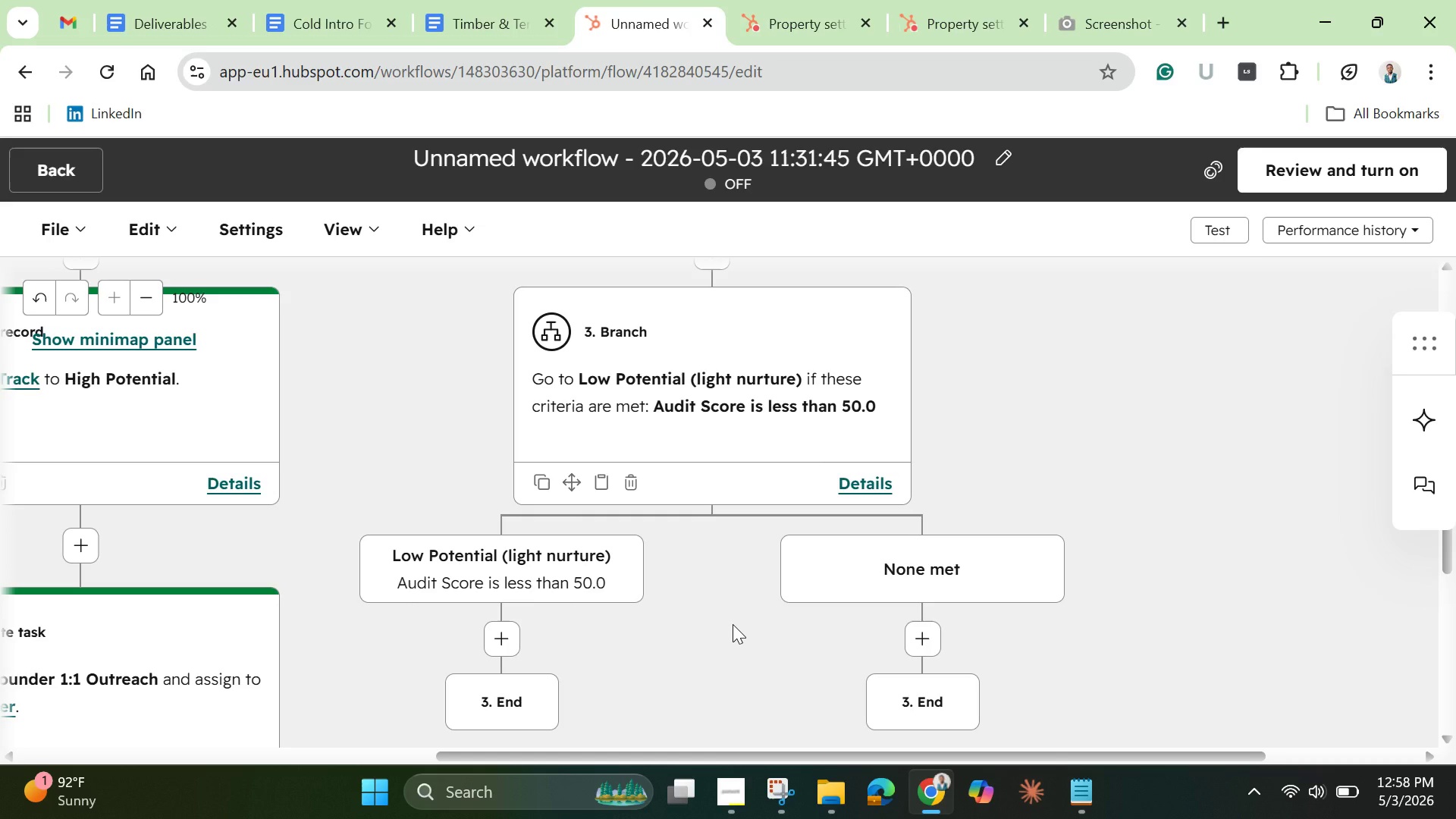 
left_click([933, 629])
 